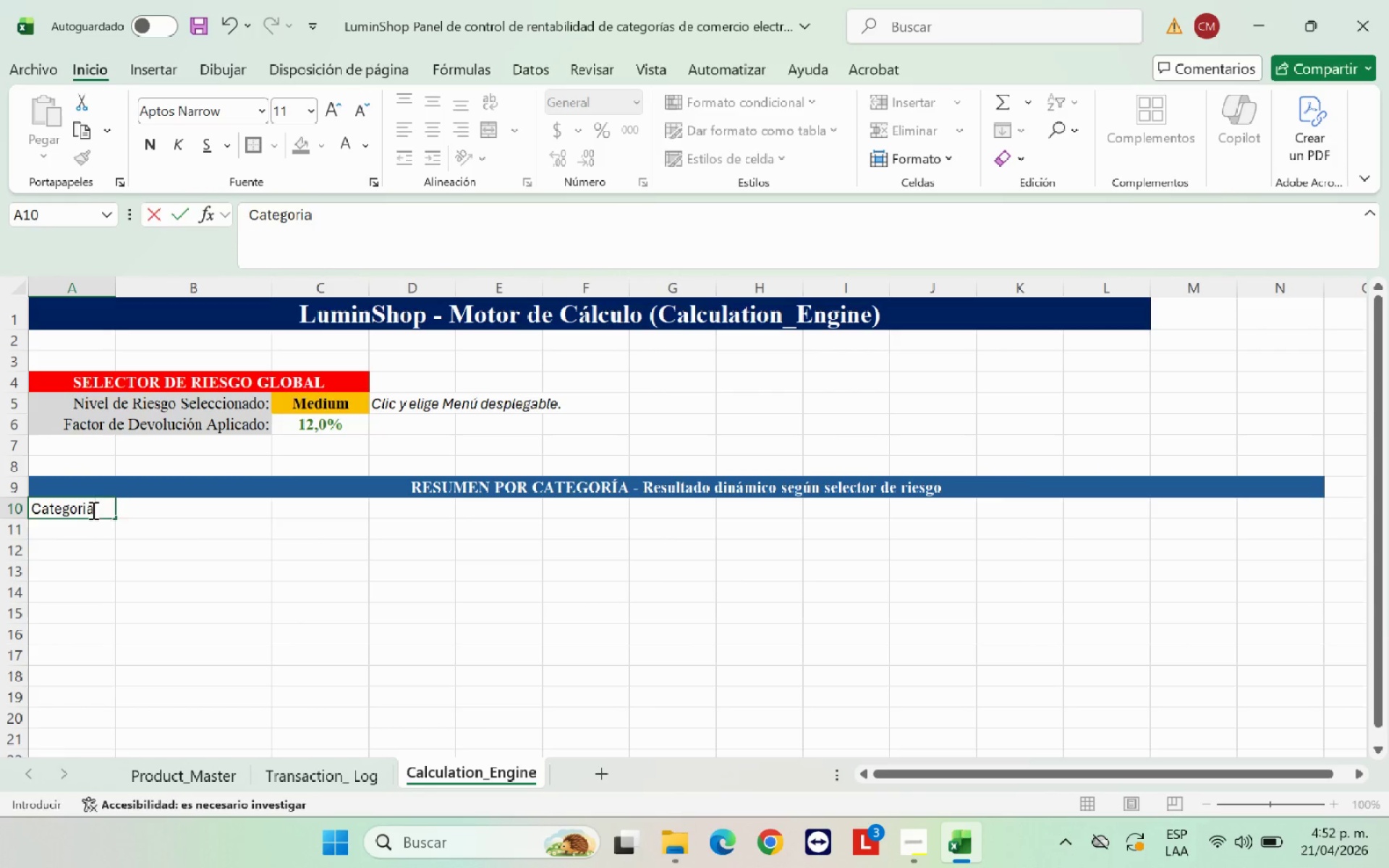 
key(ArrowRight)
 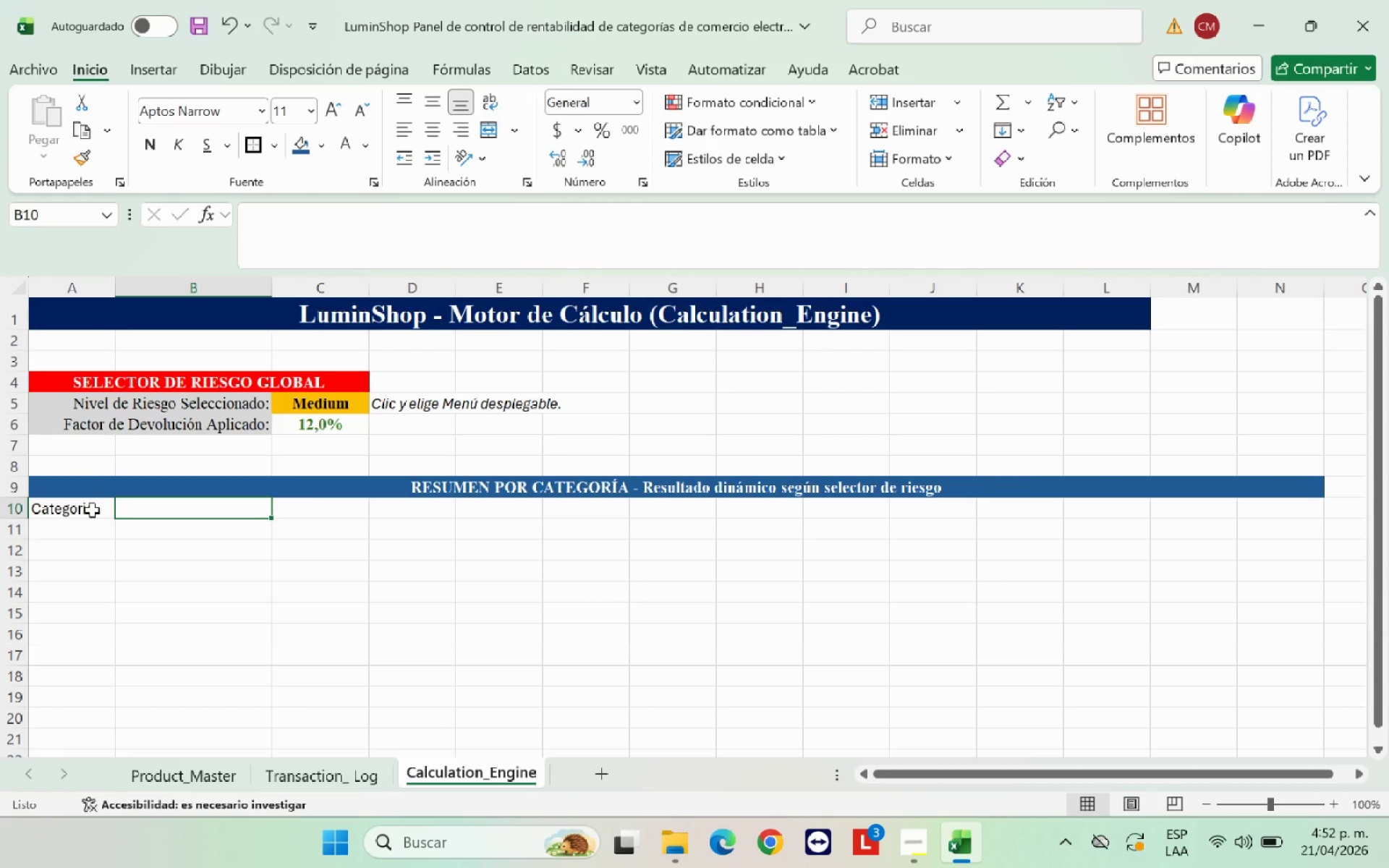 
type(Uni. Vendidas)
 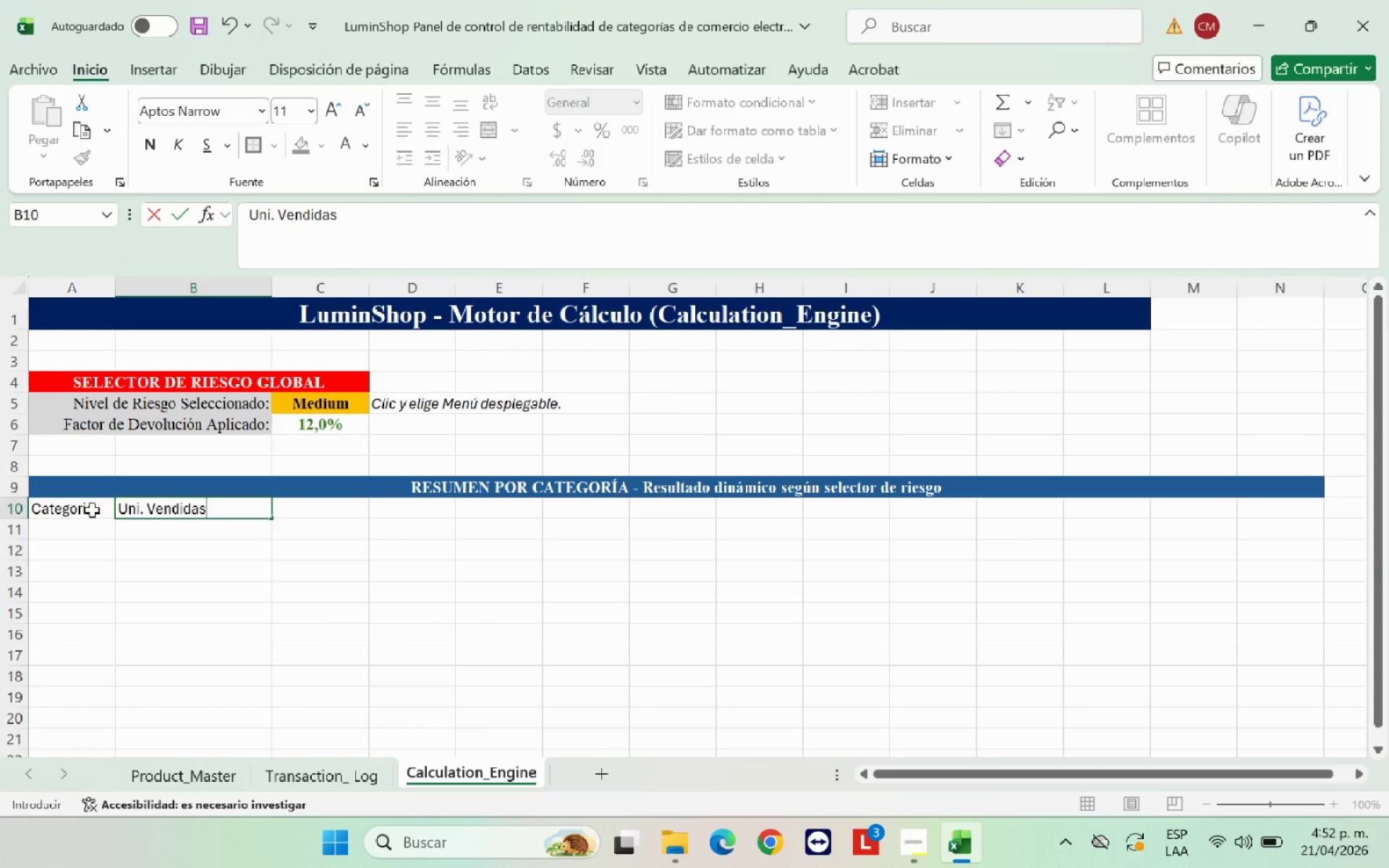 
key(ArrowRight)
 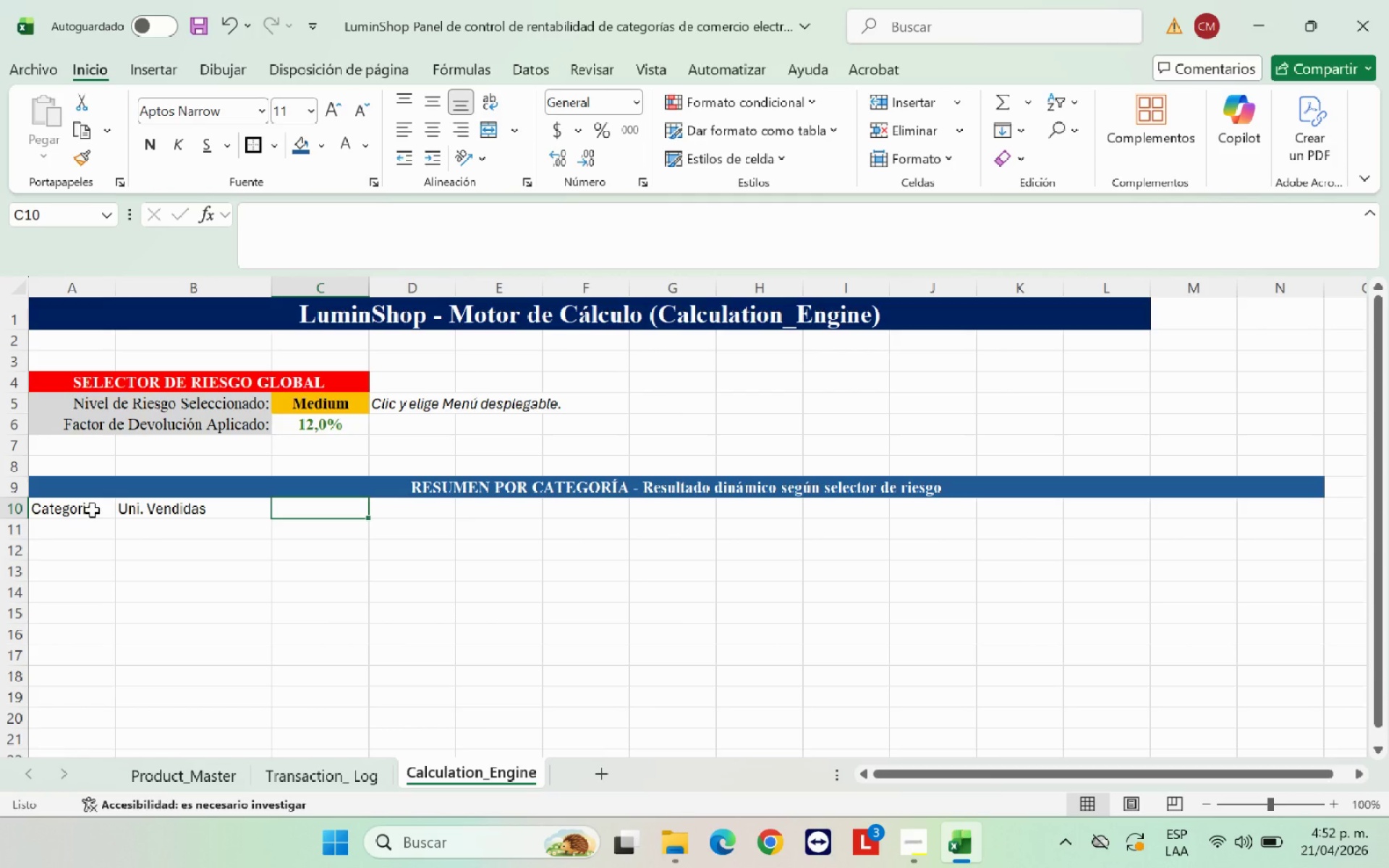 
type(Inr)
key(Backspace)
type(gresos Brutos)
 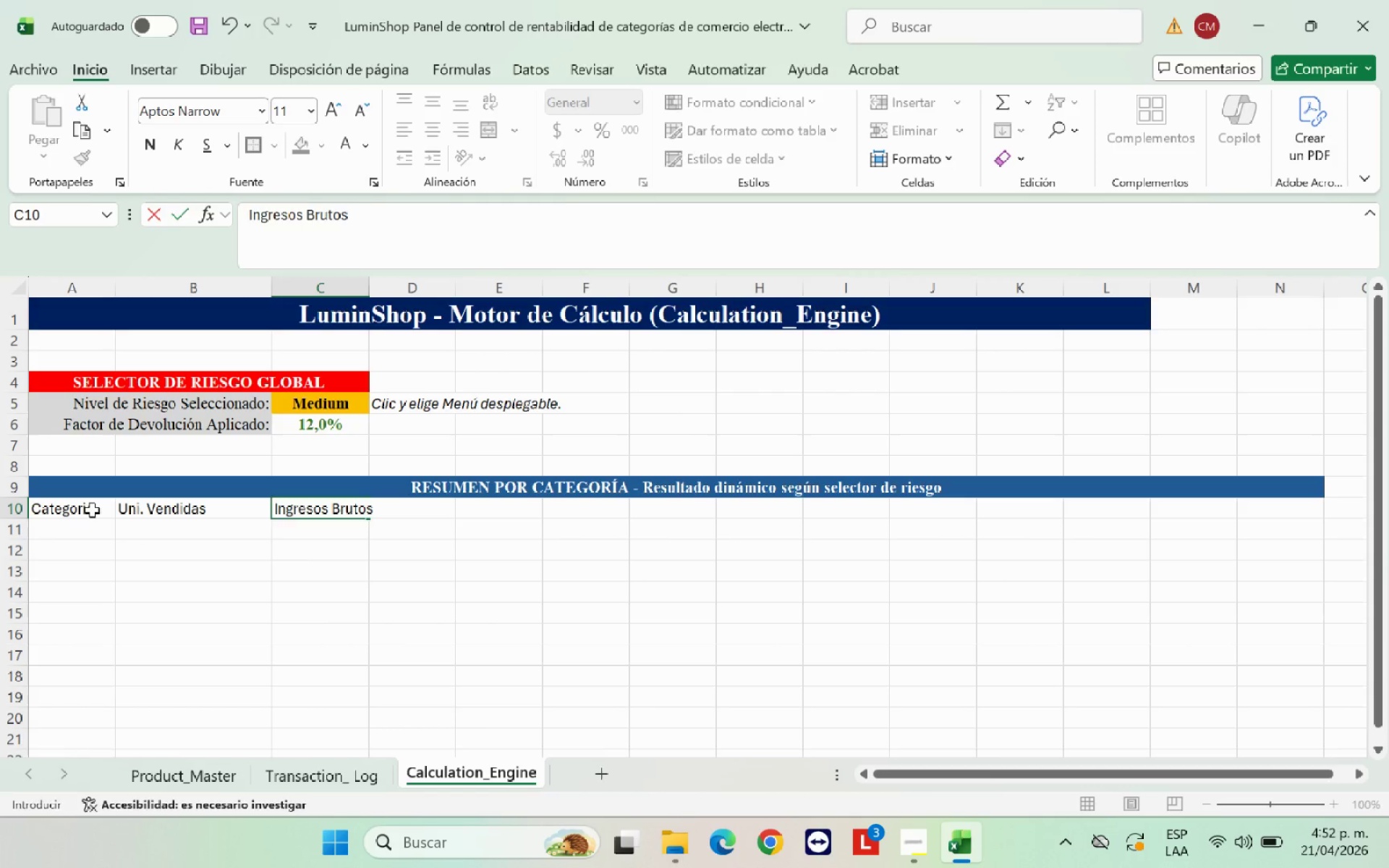 
key(ArrowRight)
 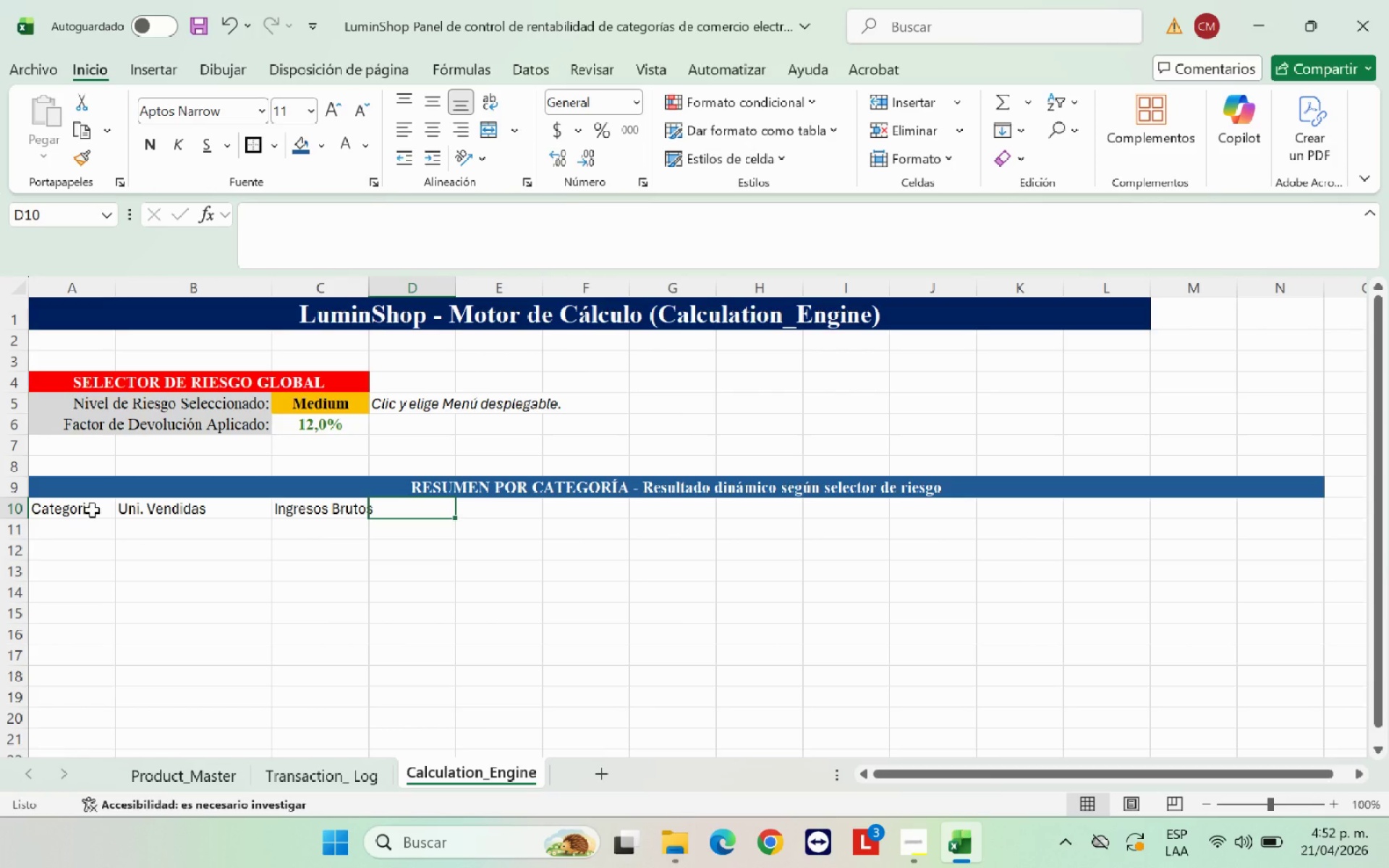 
type(Costo Total)
 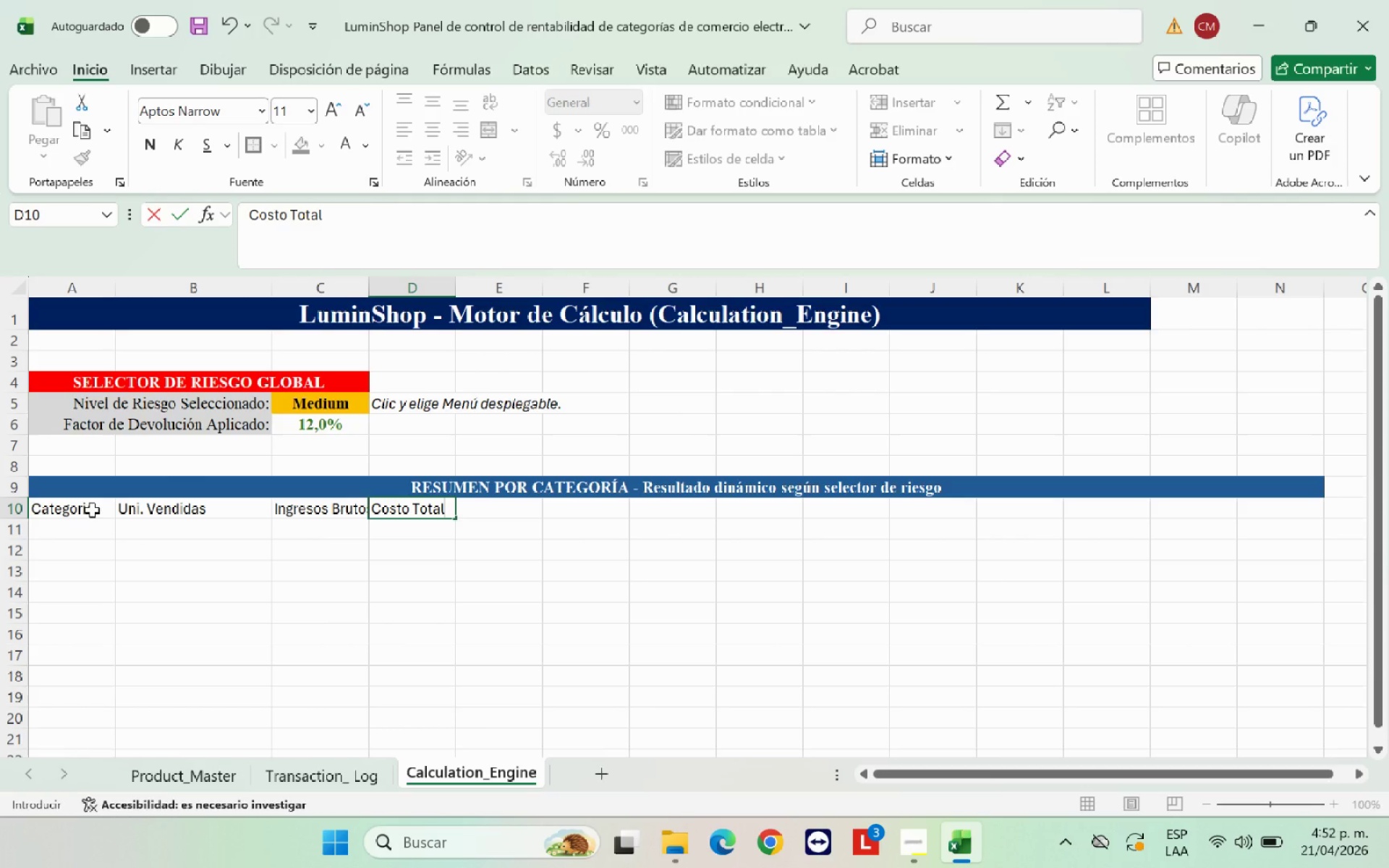 
key(ArrowRight)
 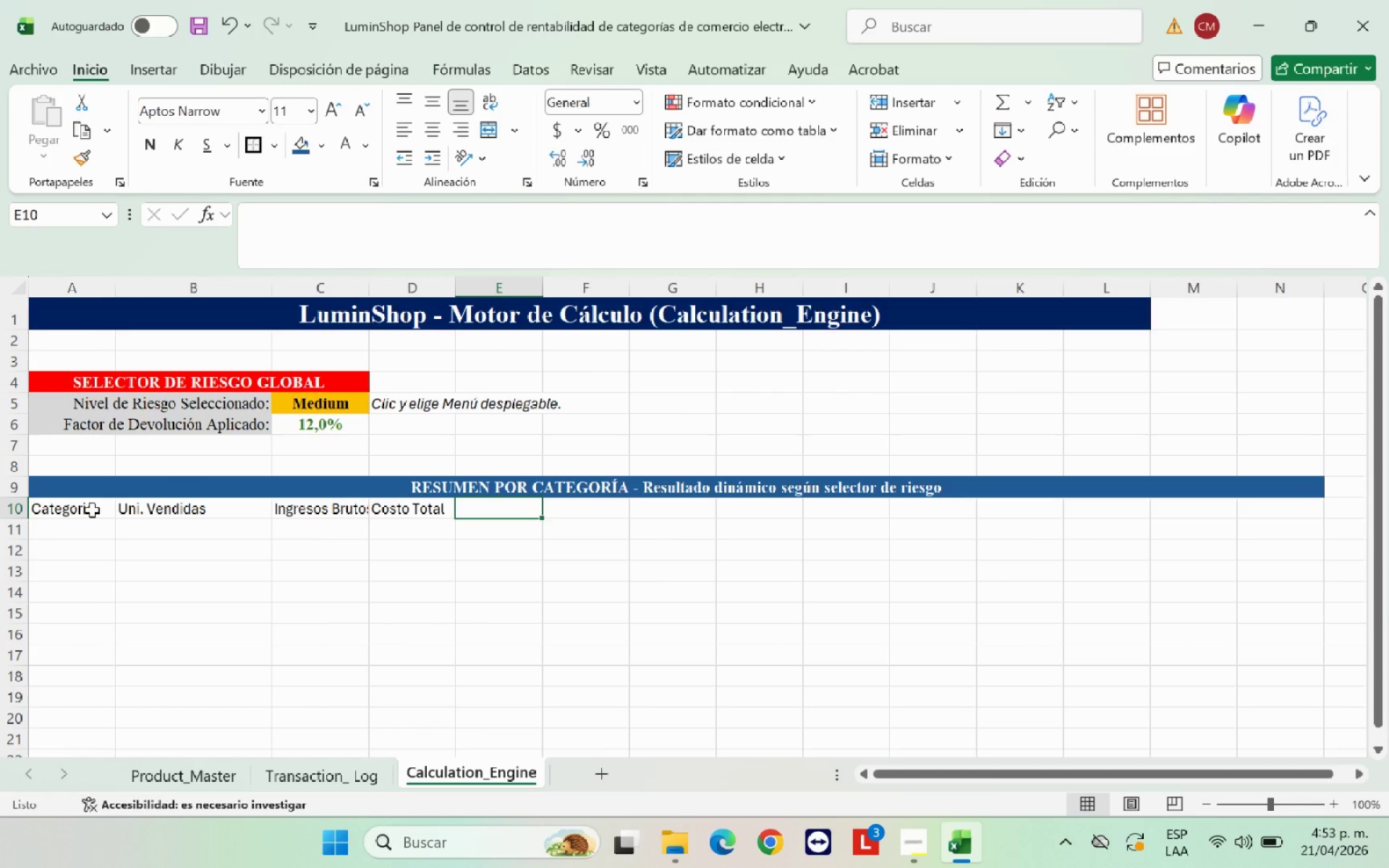 
key(ArrowLeft)
 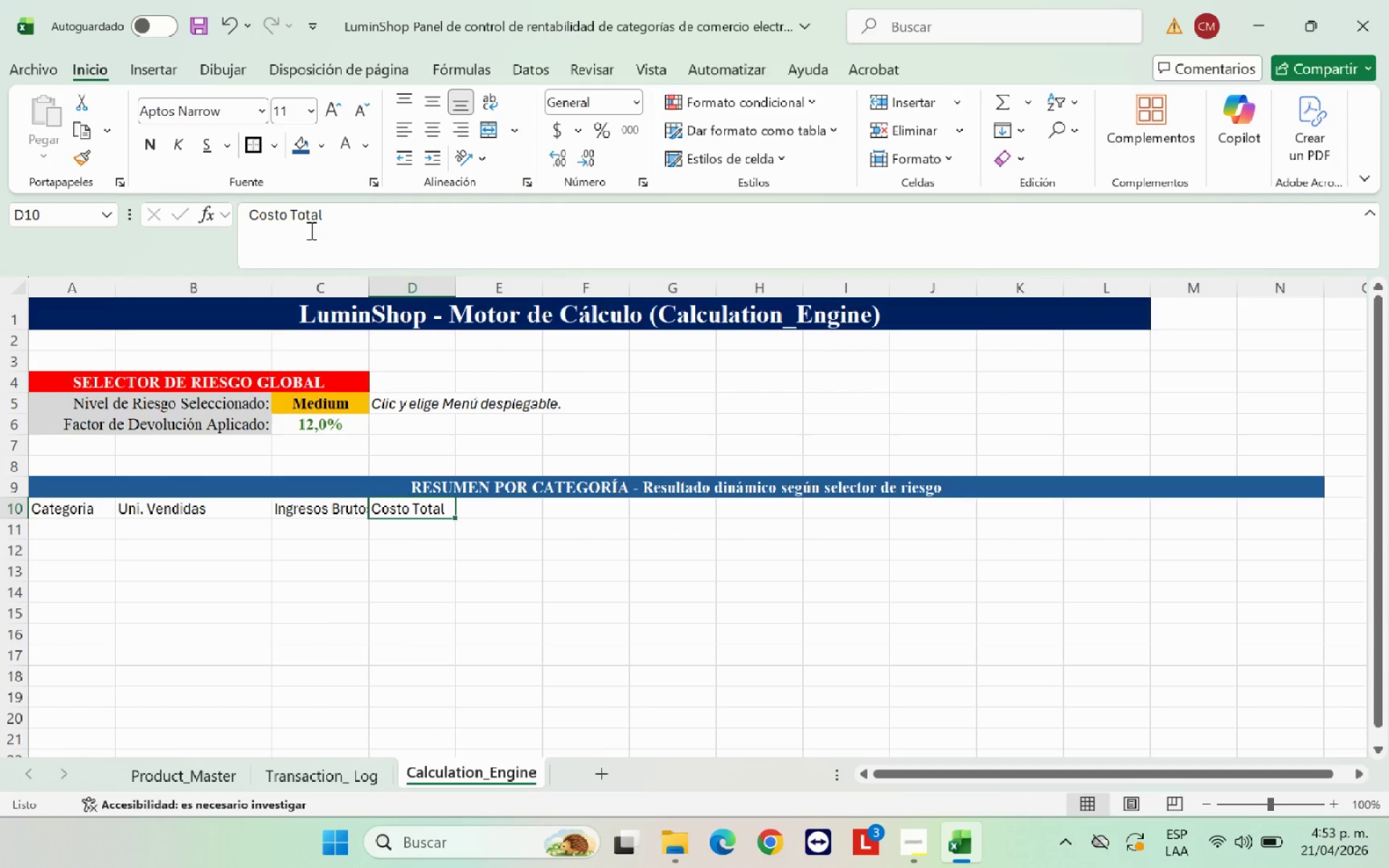 
left_click([391, 219])
 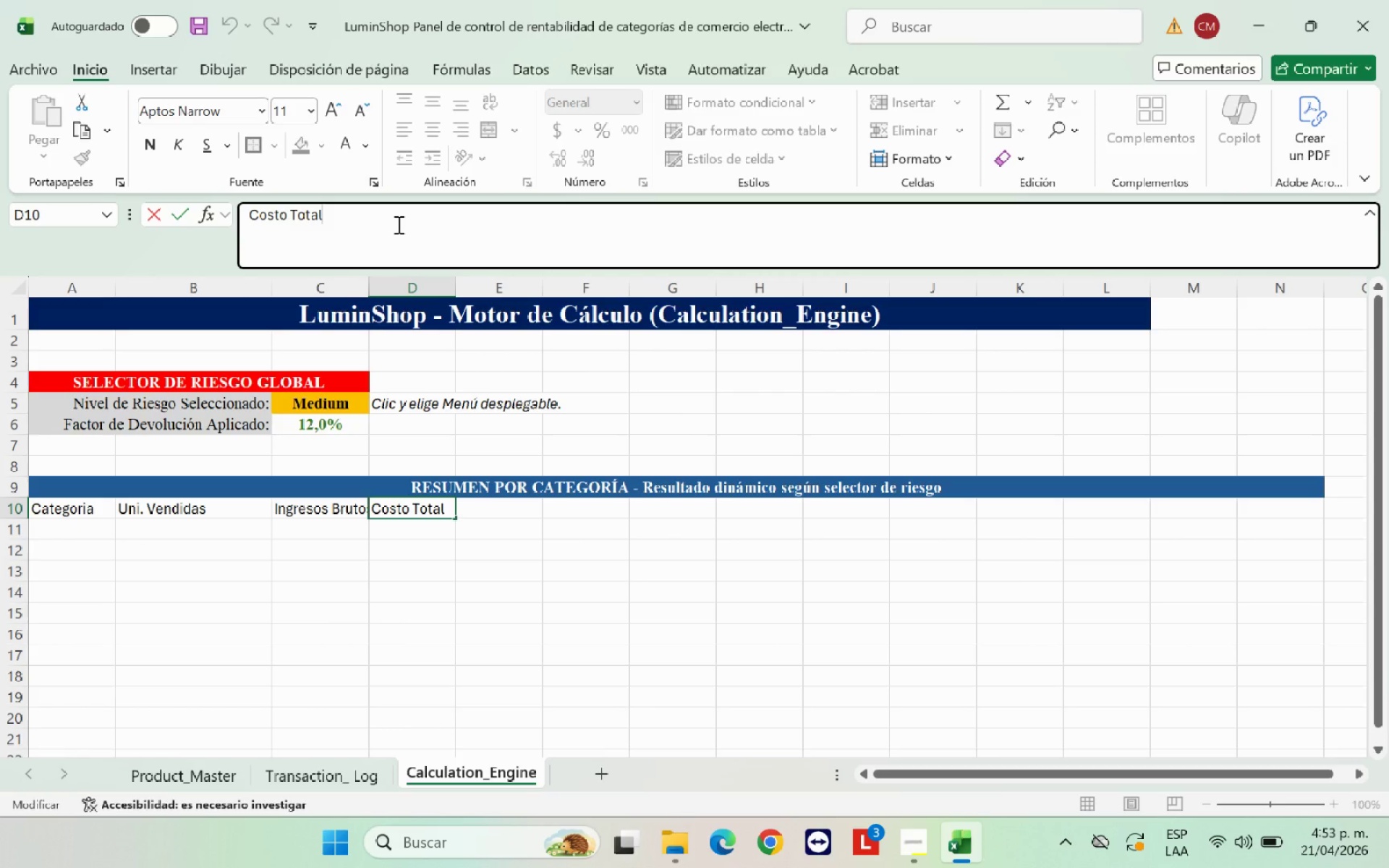 
type( Productos)
 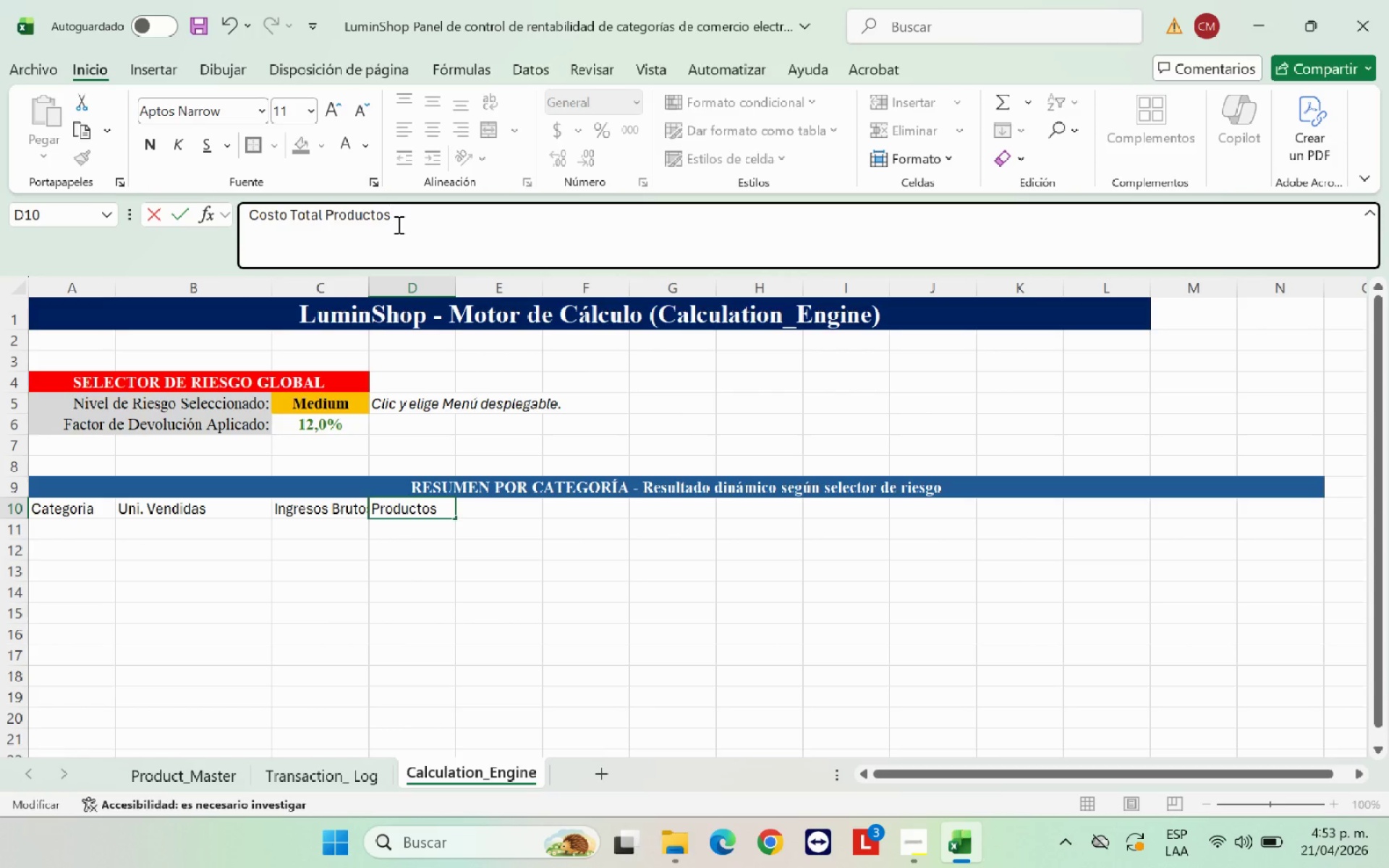 
key(ArrowRight)
 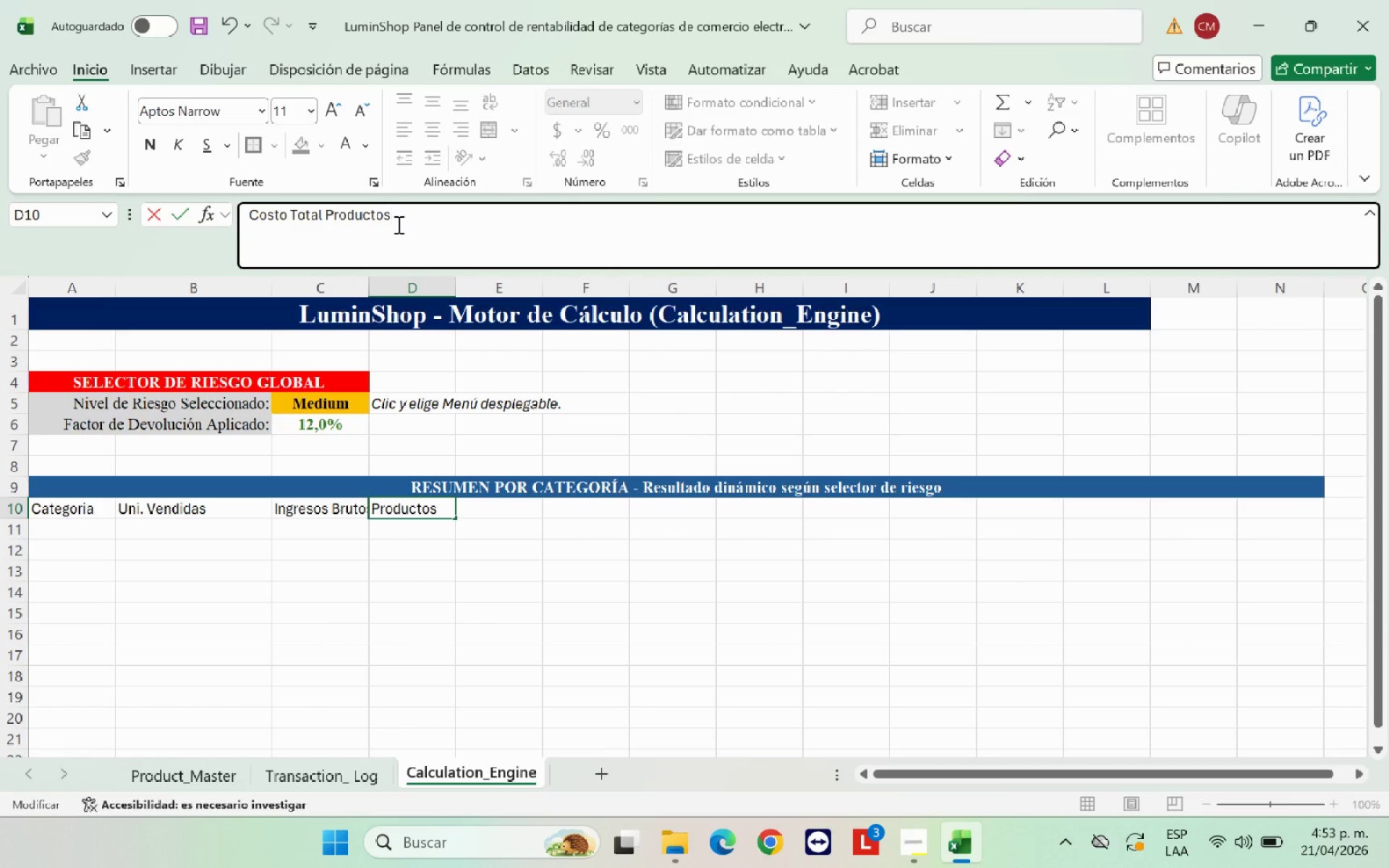 
key(Enter)
 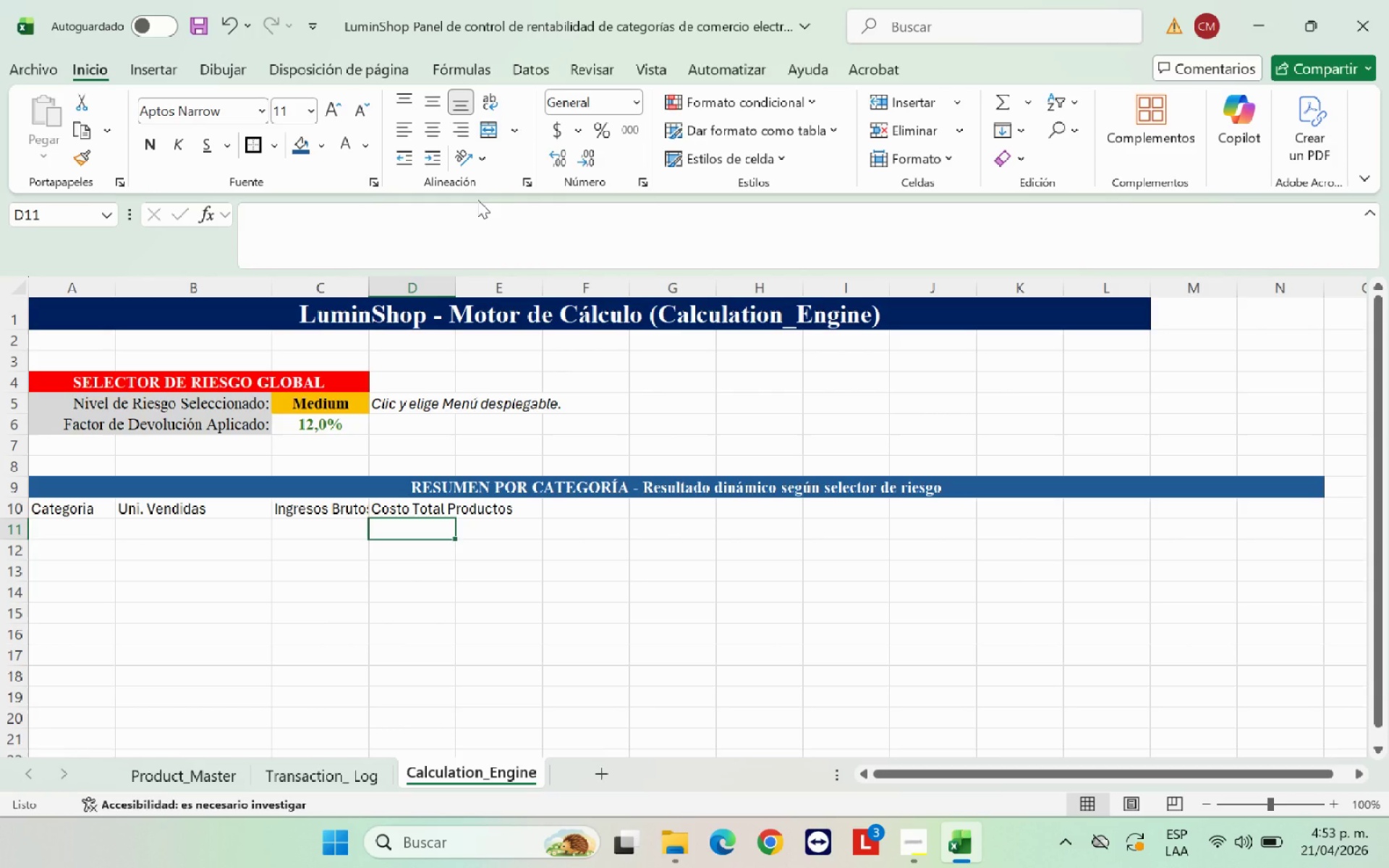 
key(ArrowUp)
 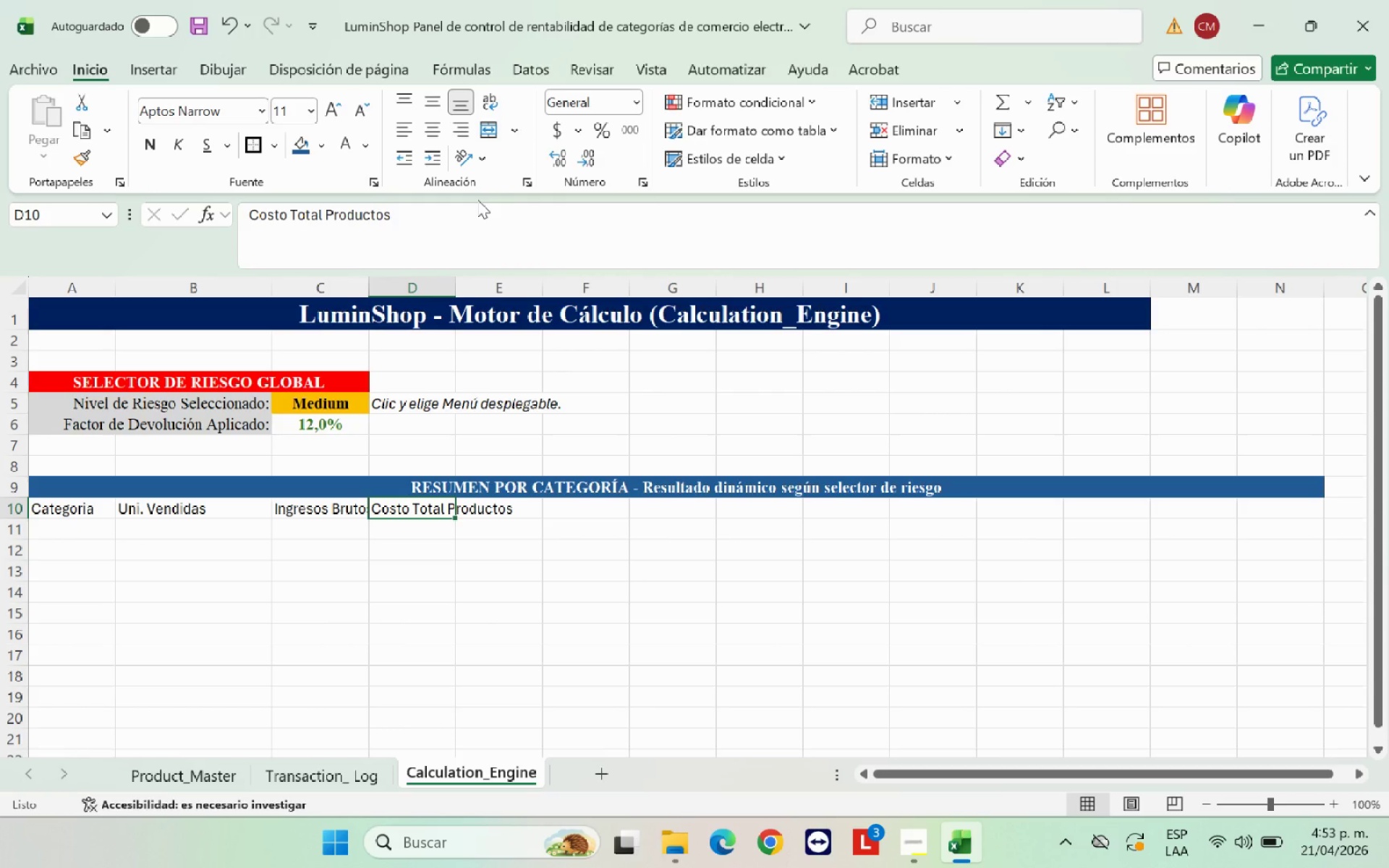 
key(ArrowRight)
 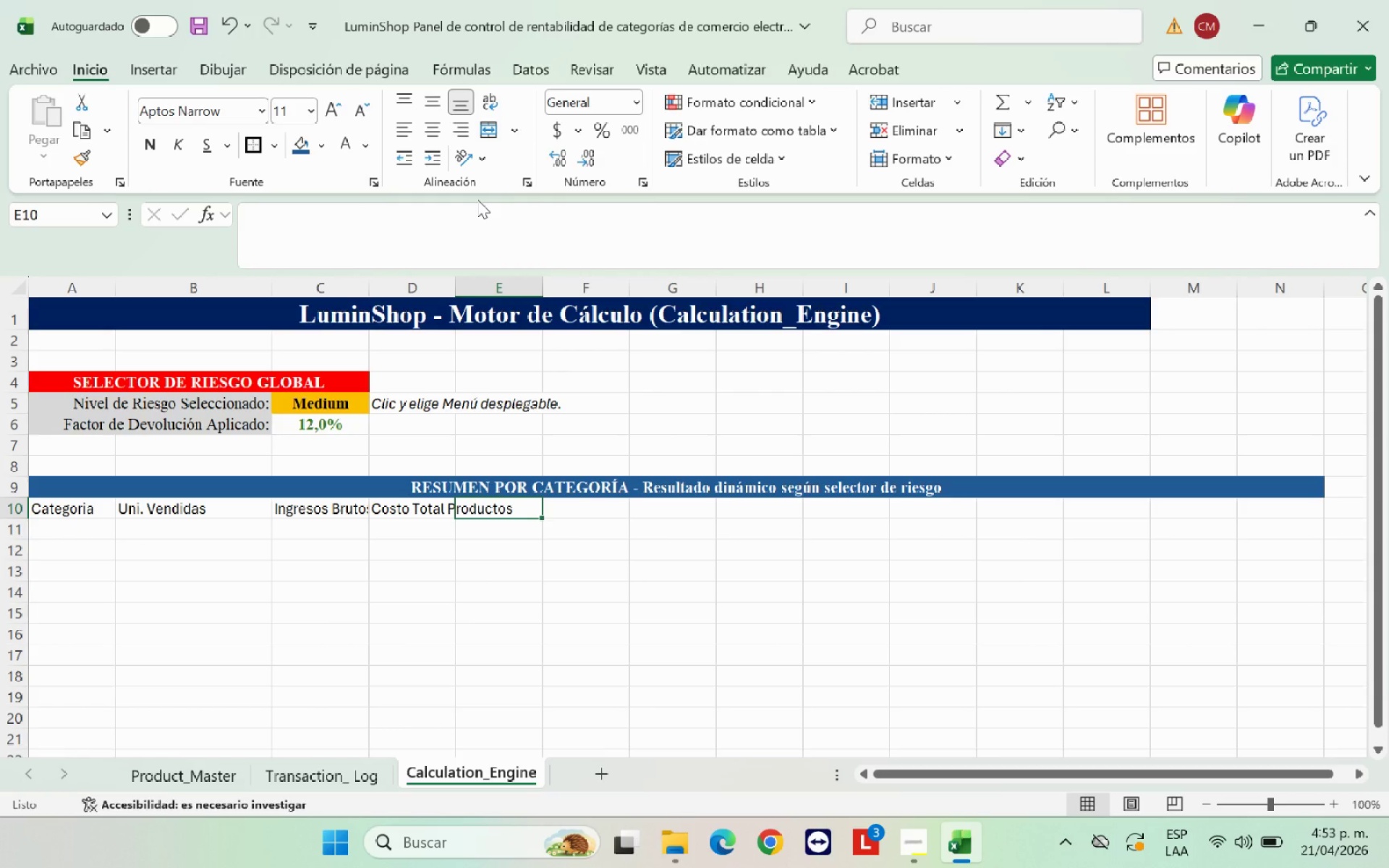 
type(X)
key(Backspace)
type(Comision Total)
 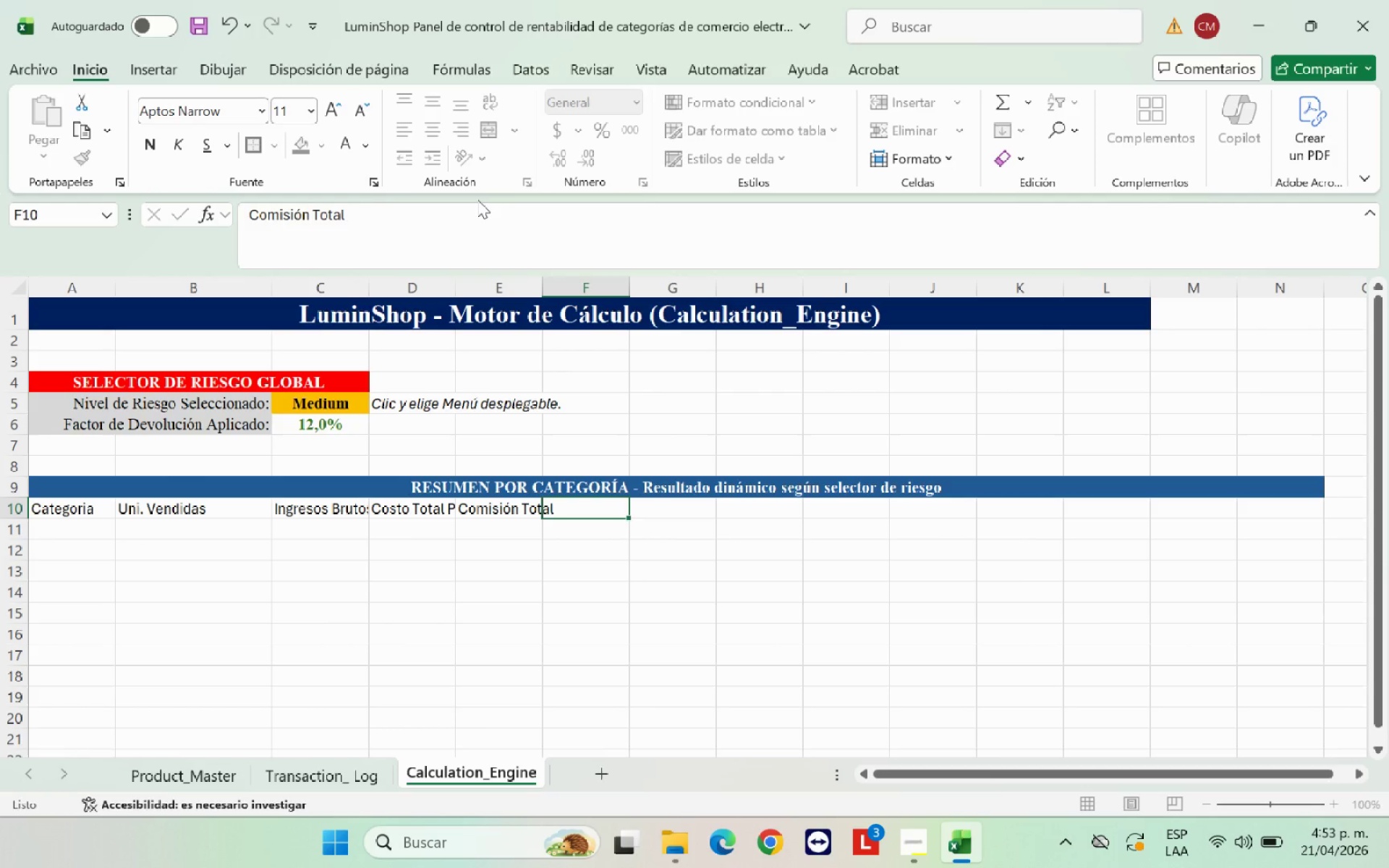 
hold_key(key=Semicolon, duration=0.31)
 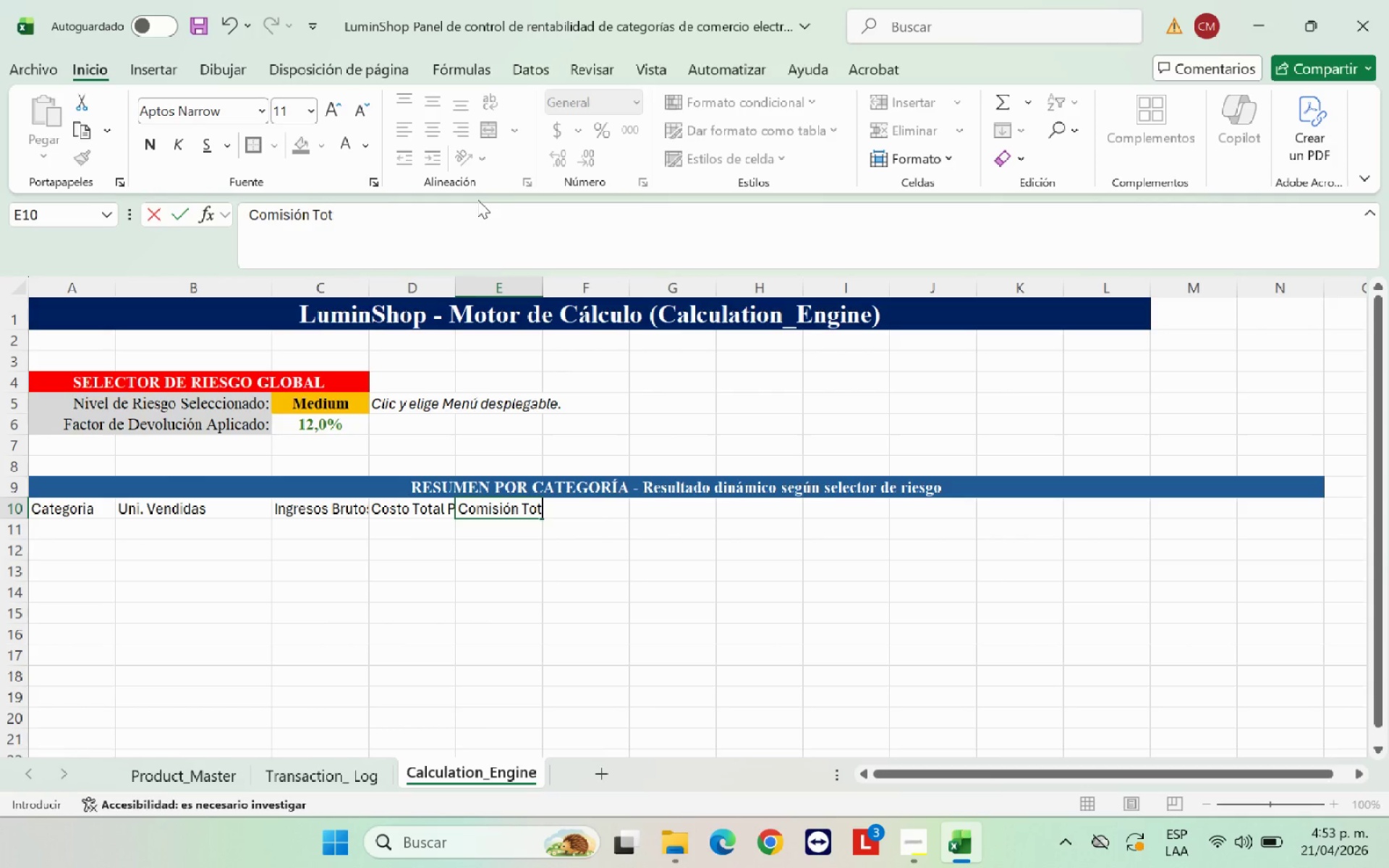 
key(ArrowRight)
 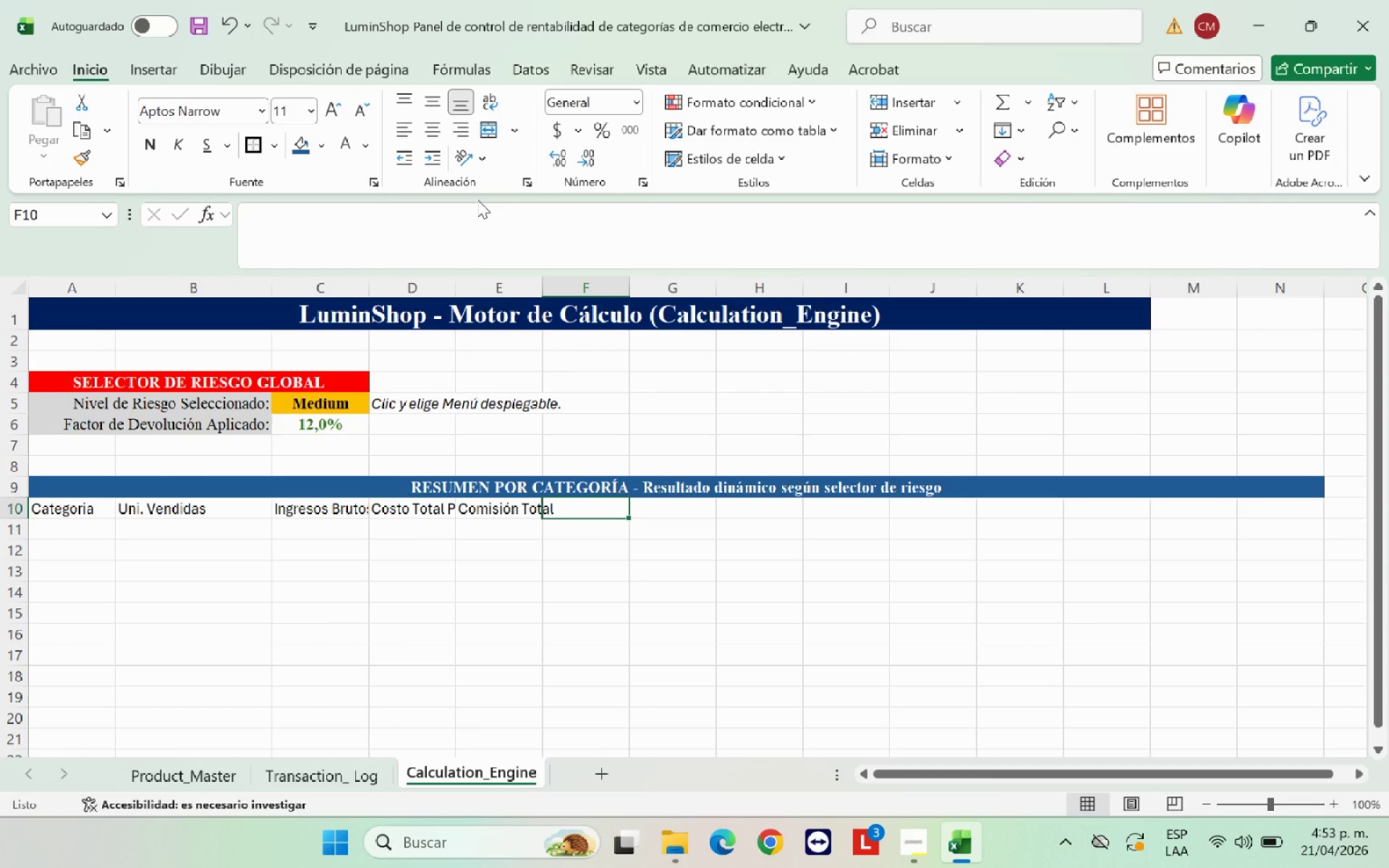 
type(Costo Envi;o Total)
 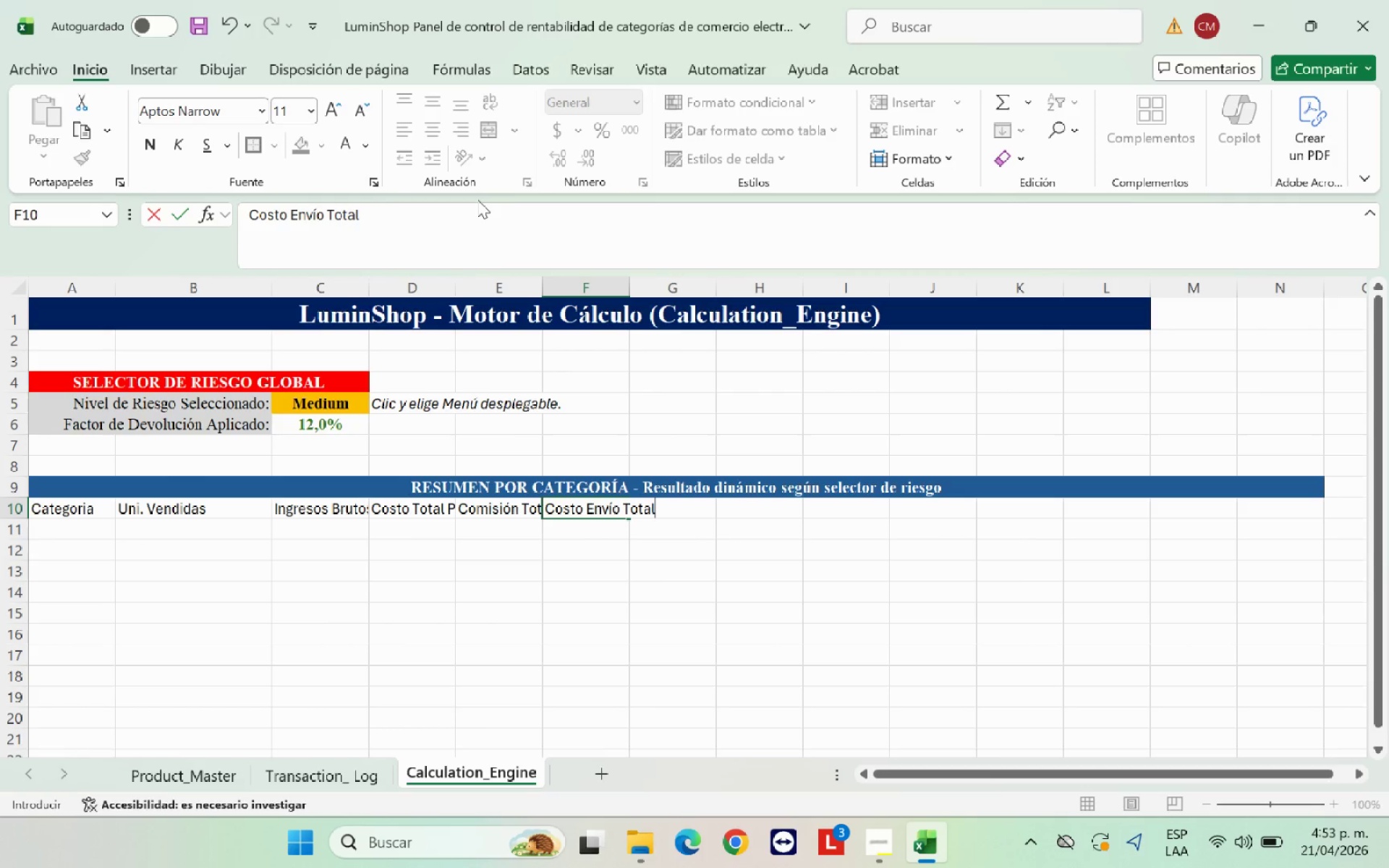 
key(ArrowRight)
 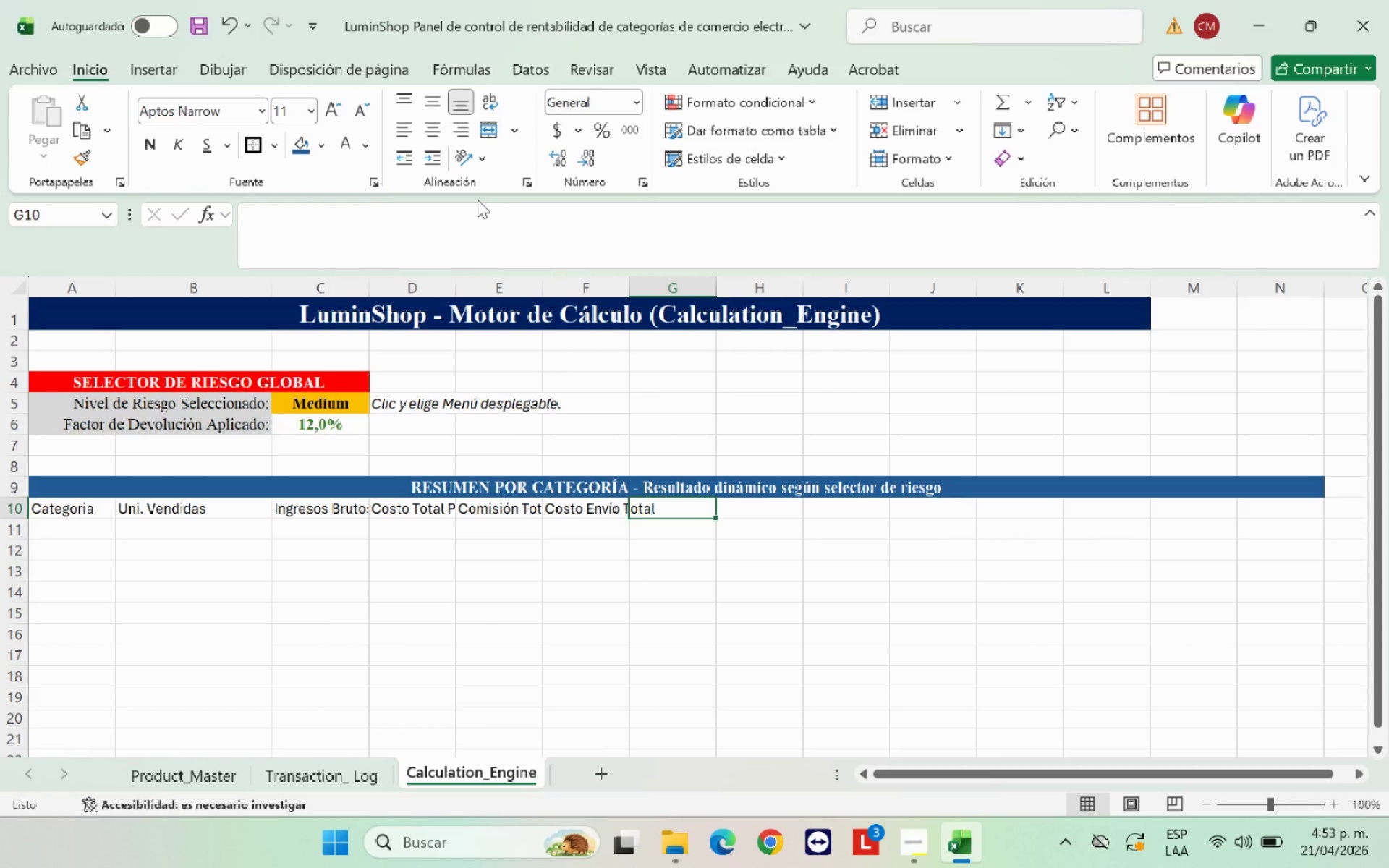 
type(Inresos)
key(Backspace)
key(Backspace)
key(Backspace)
key(Backspace)
key(Backspace)
type(gresos Netos)
 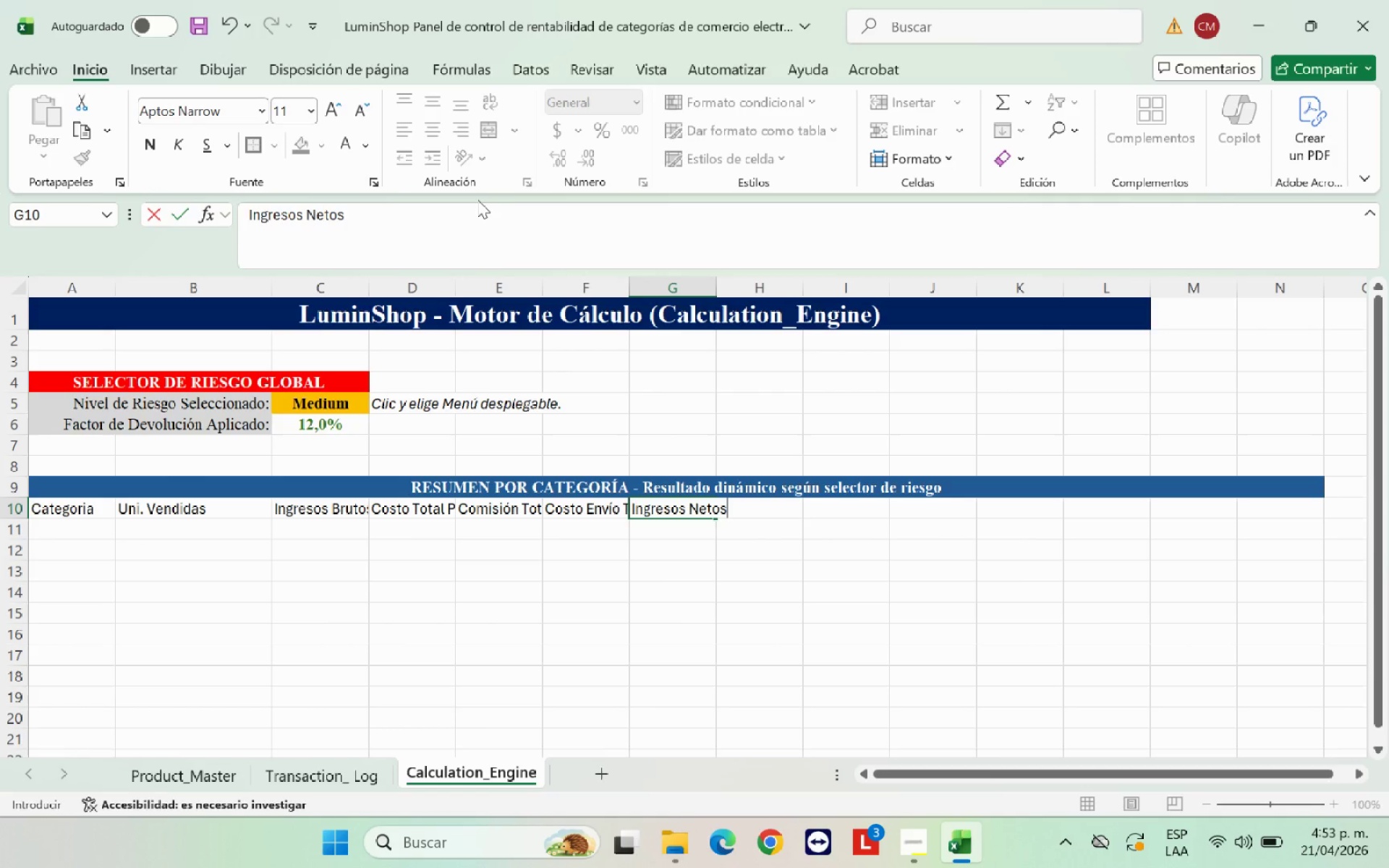 
key(ArrowRight)
 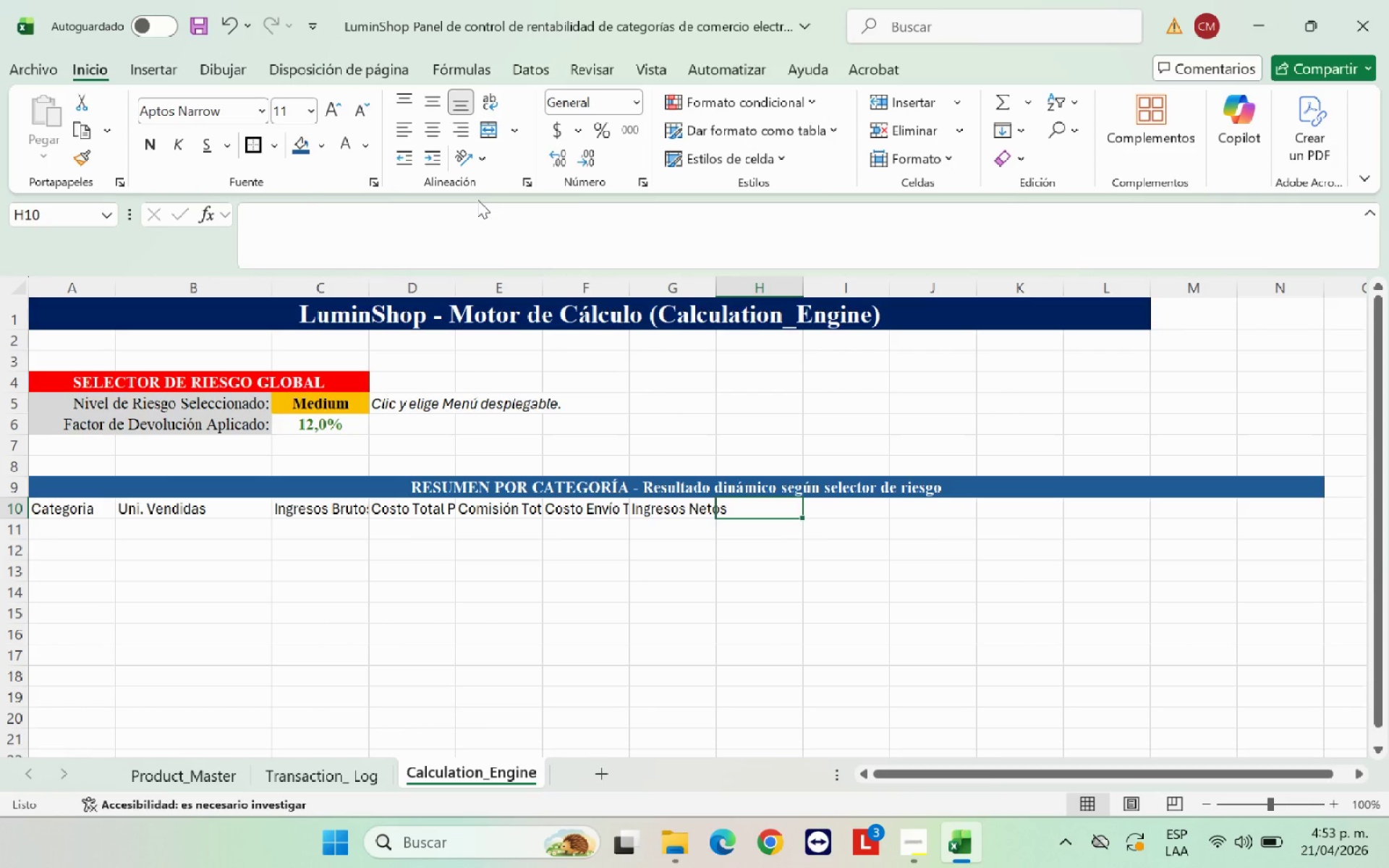 
type(Deduci)
key(Backspace)
type(cio;n Dev.)
 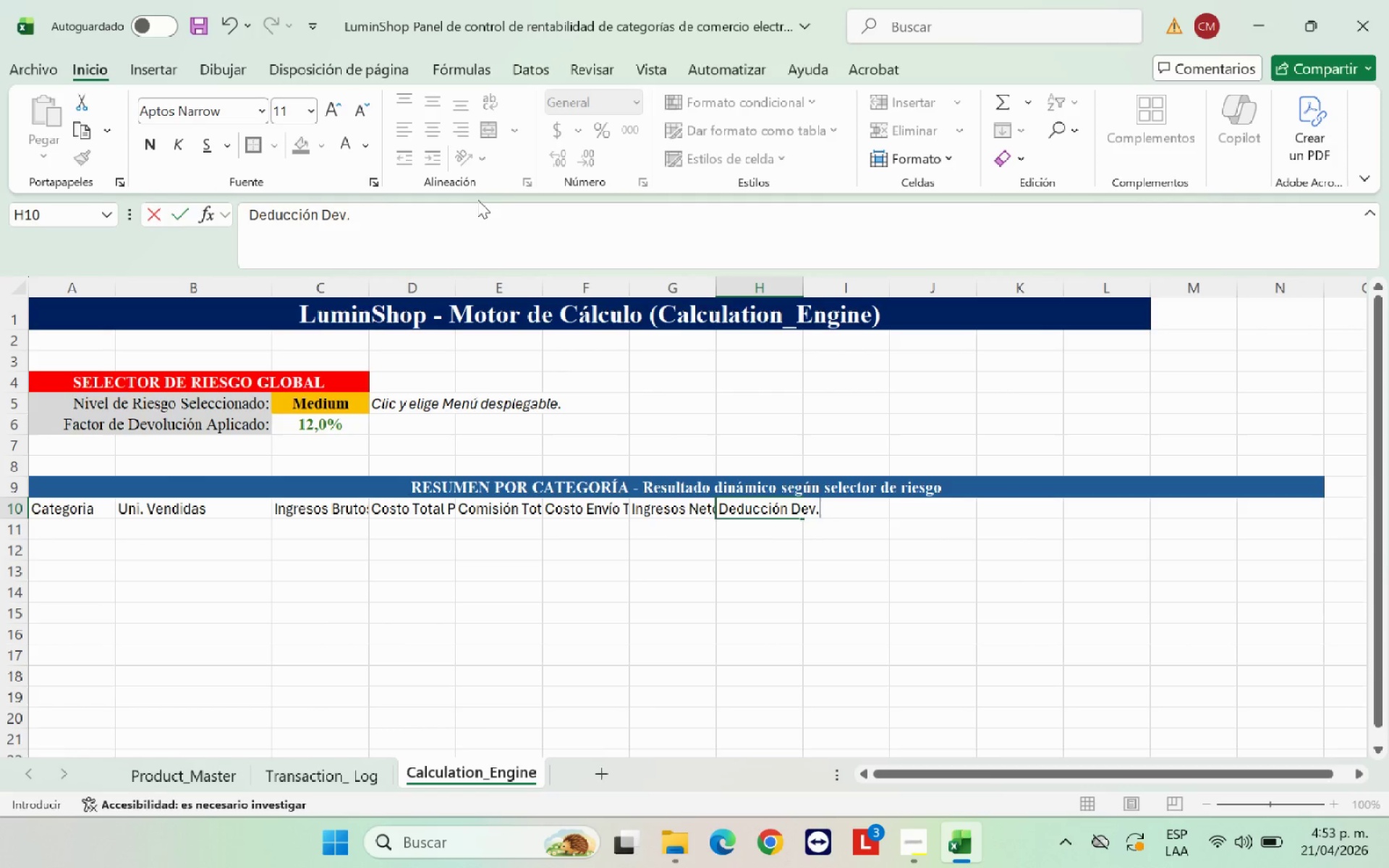 
key(ArrowRight)
 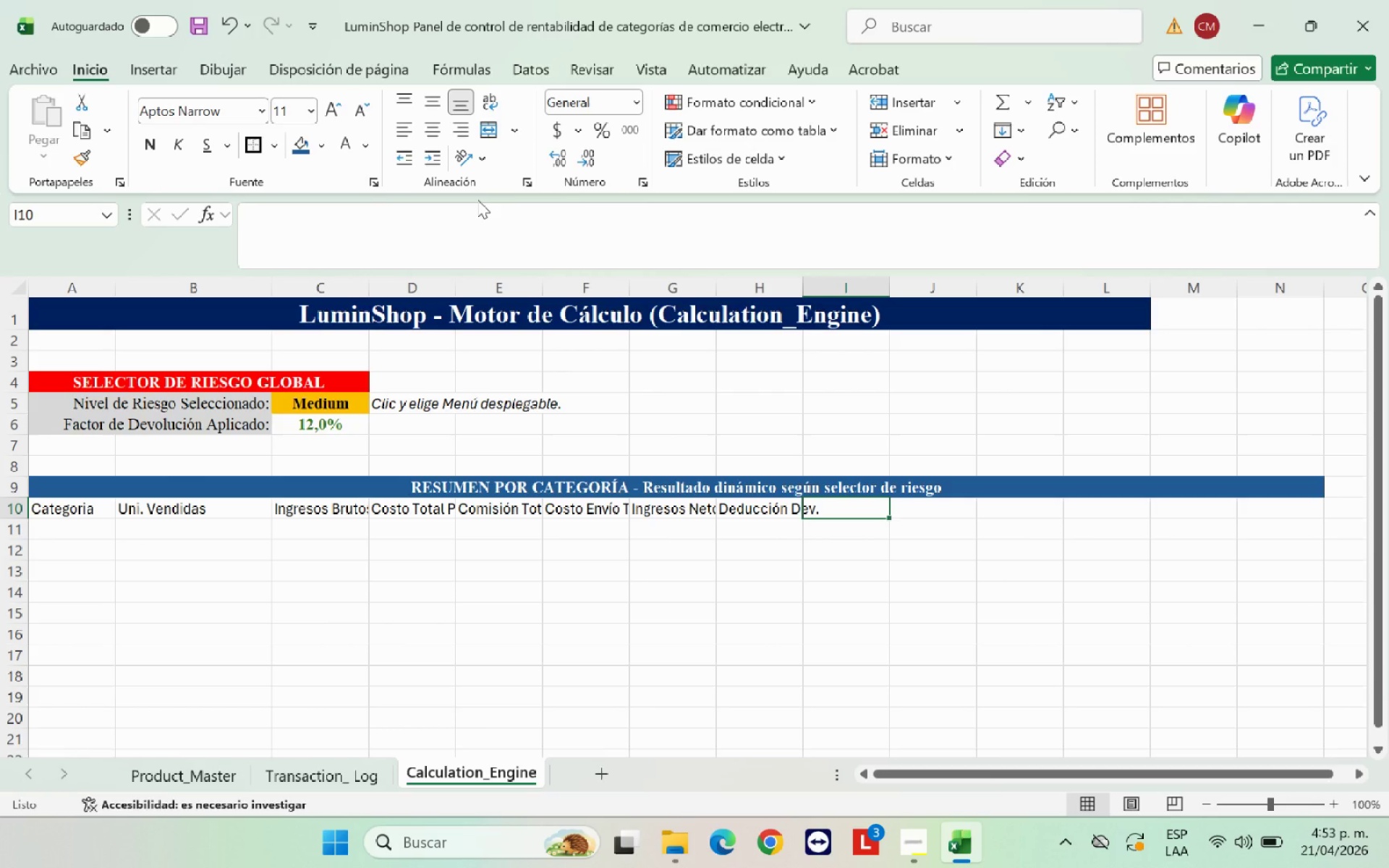 
type(Ingreso Neto Final)
 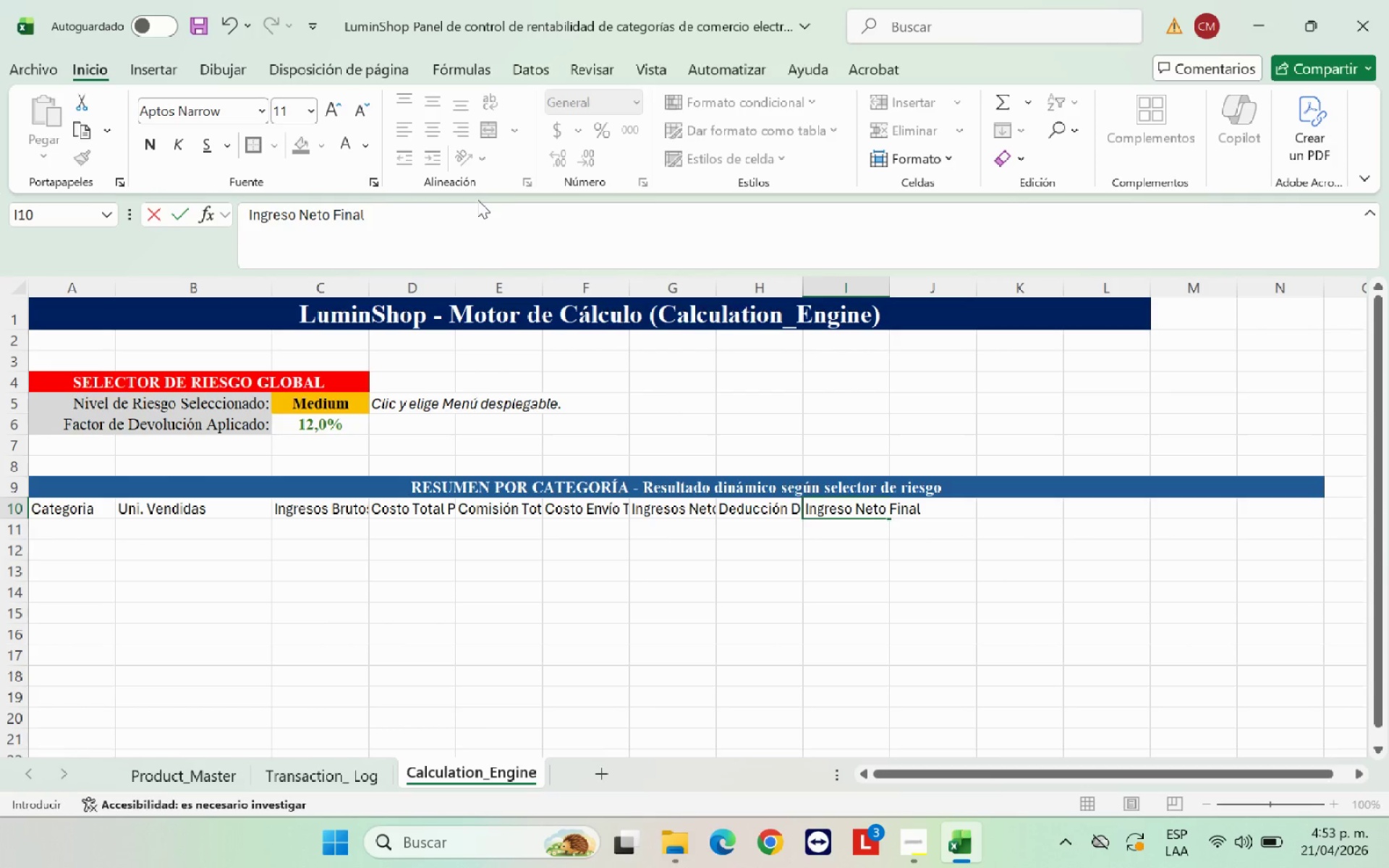 
key(ArrowRight)
 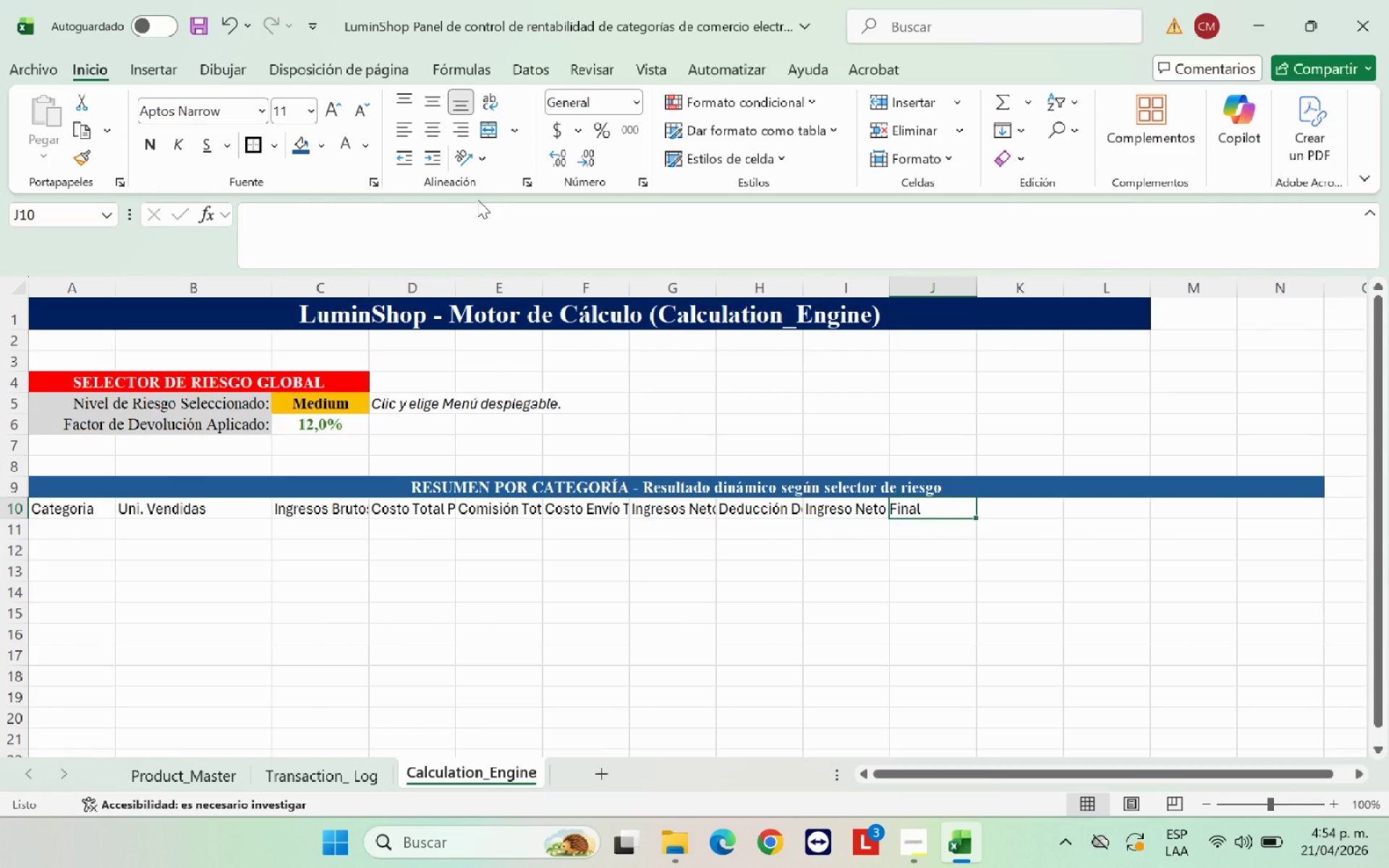 
type(Mergen B)
key(Backspace)
type(Neto %)
 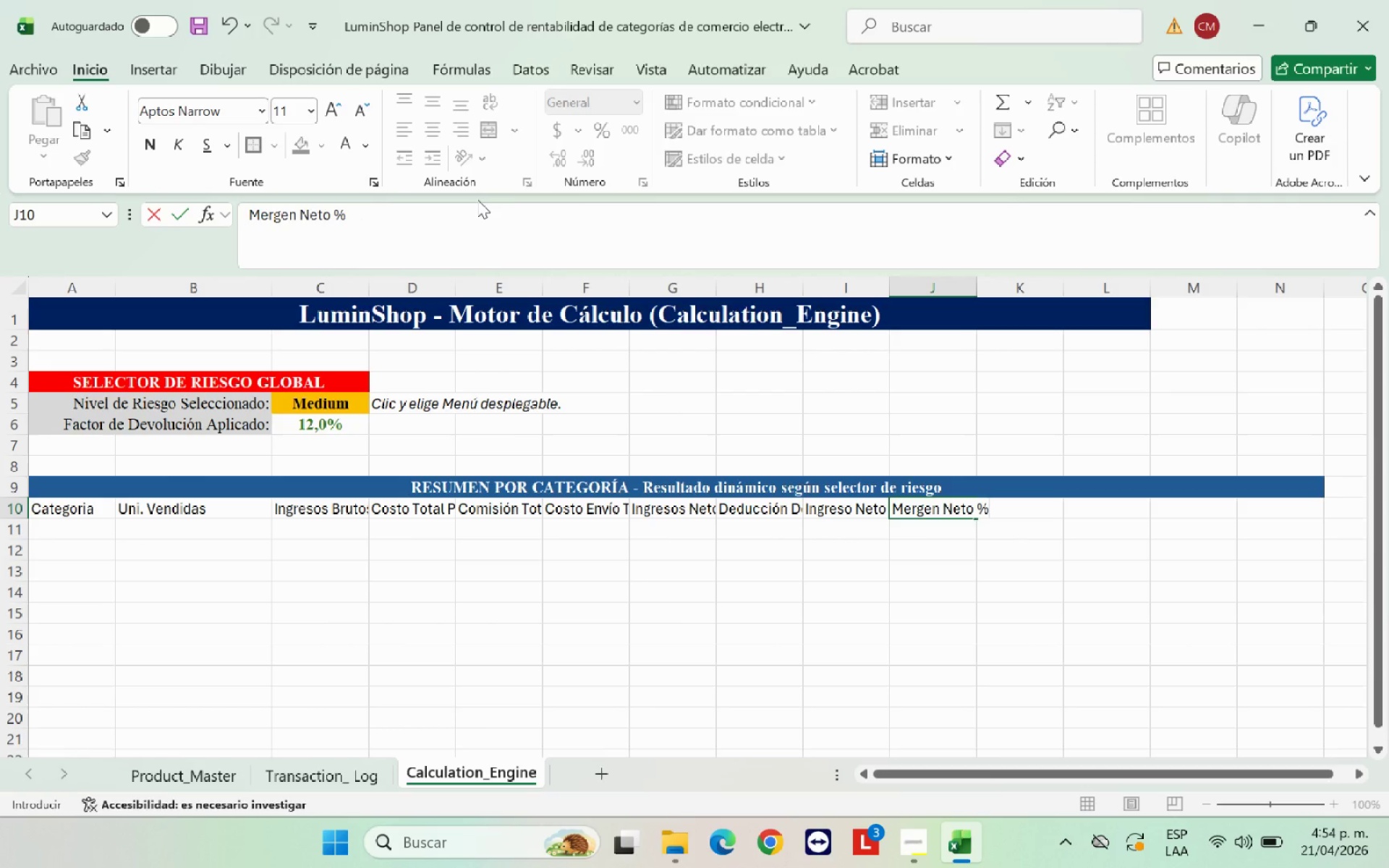 
key(ArrowRight)
 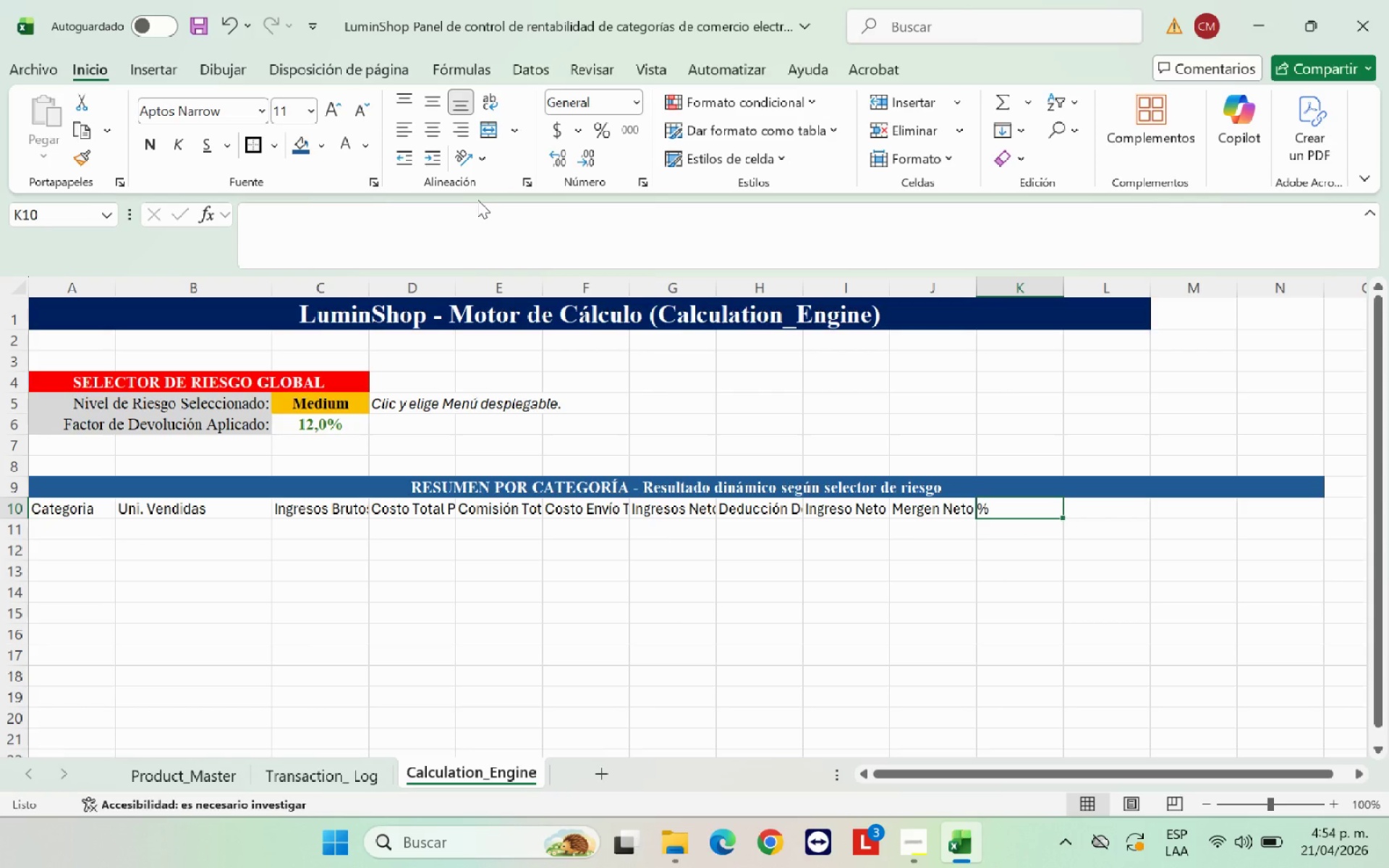 
type(ACV)
key(Backspace)
key(Backspace)
type(OV *$&orden()
 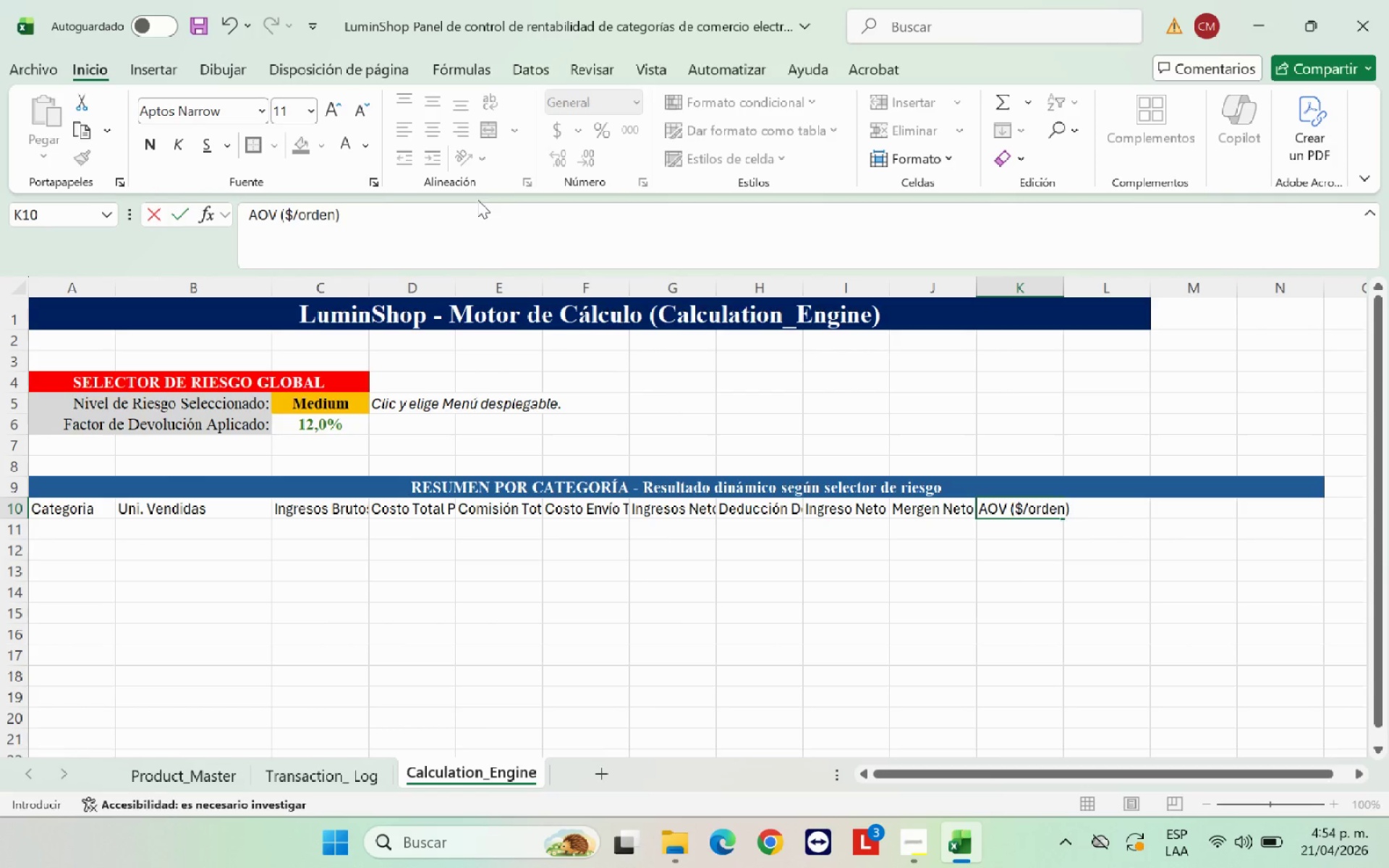 
key(ArrowRight)
 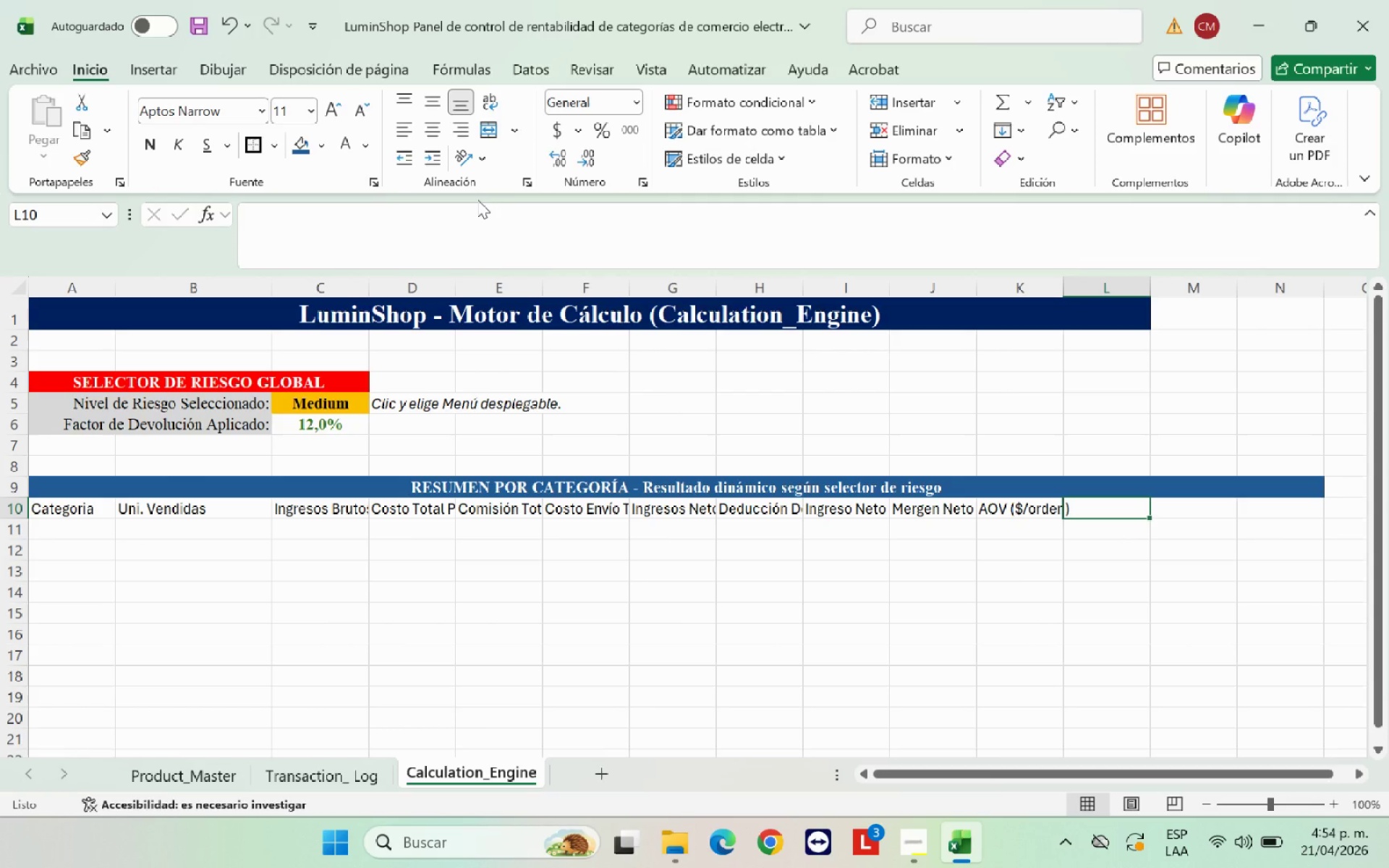 
type(# Transacciones)
 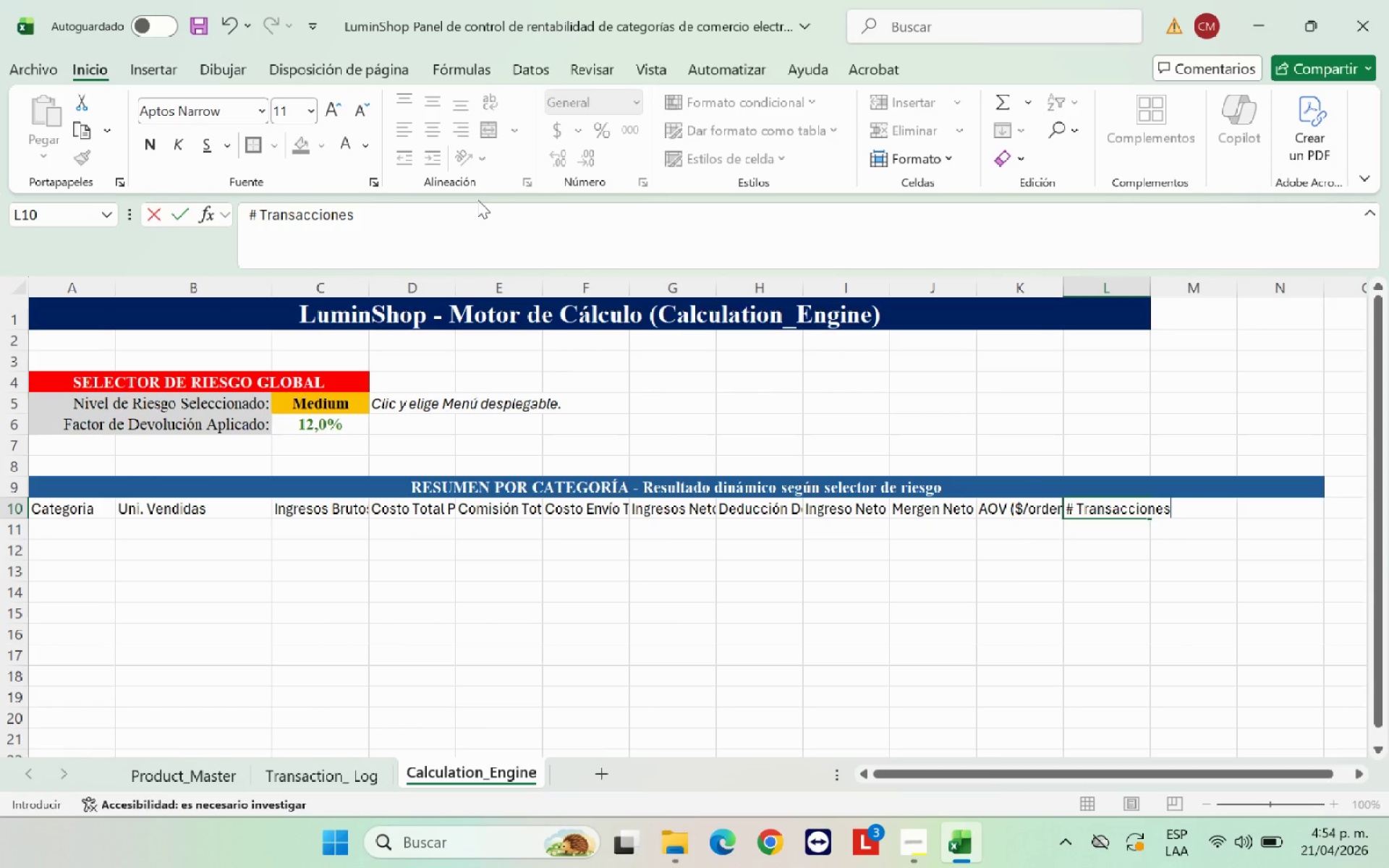 
key(ArrowRight)
 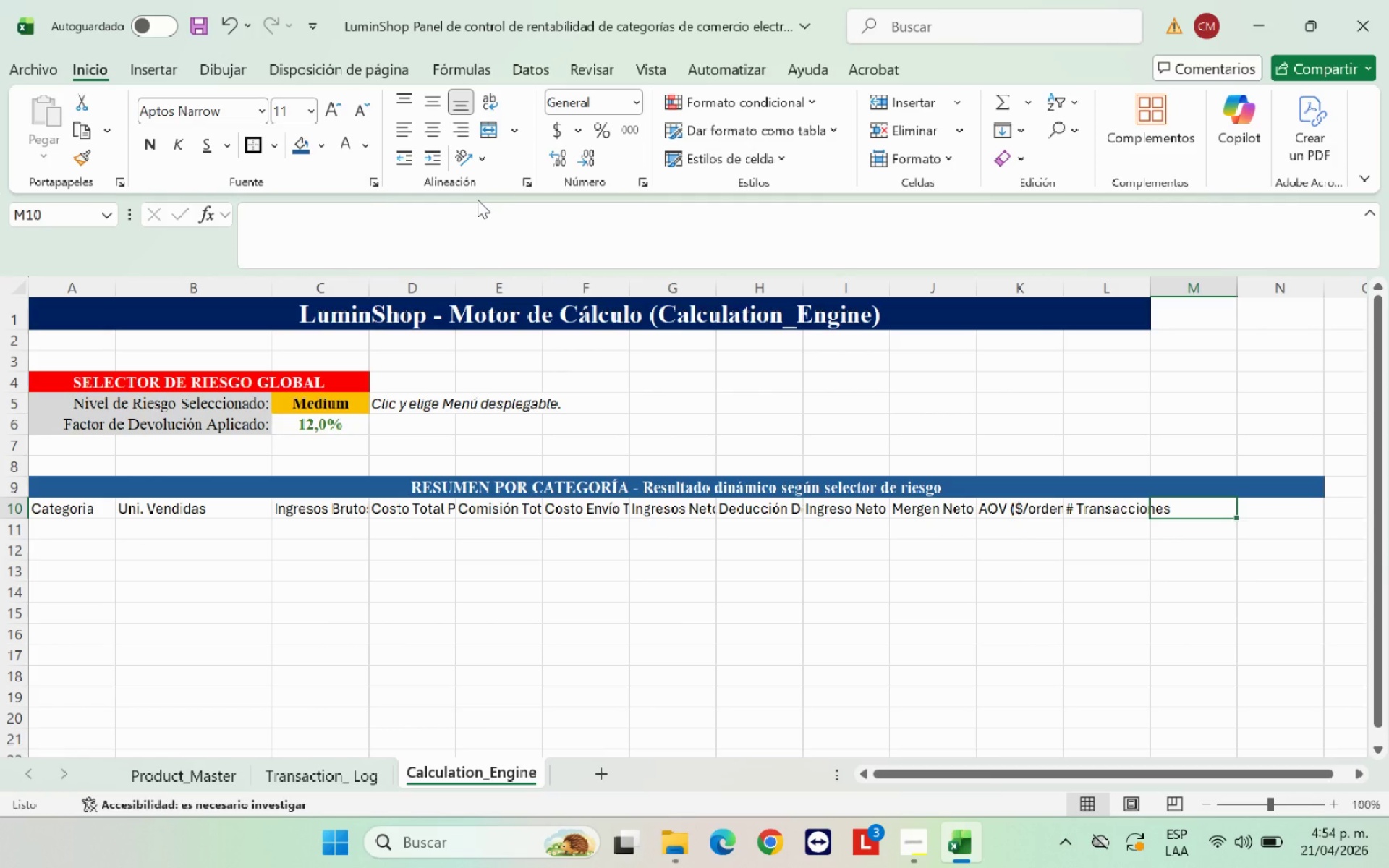 
type(Alerta Margen)
 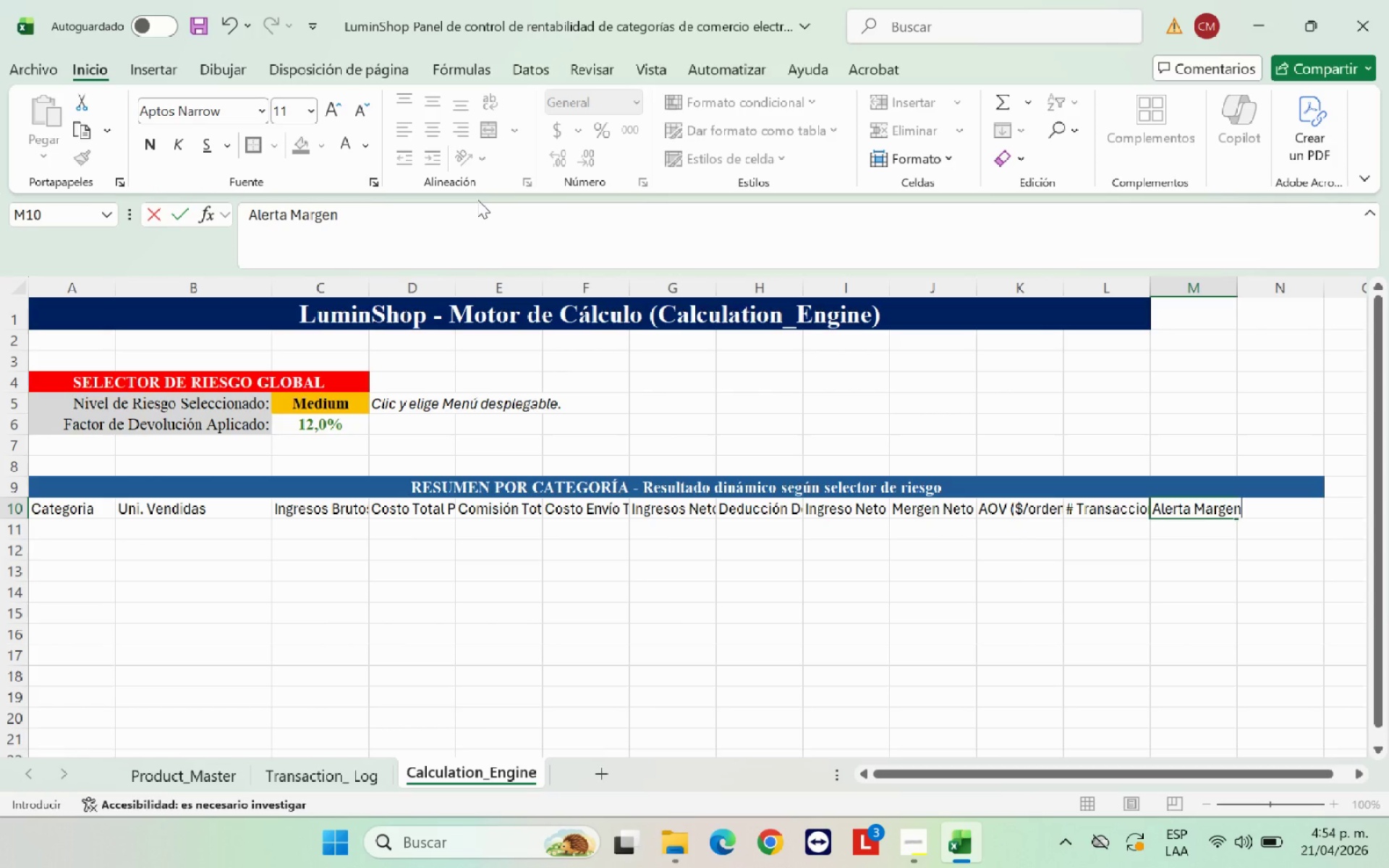 
key(ArrowRight)
 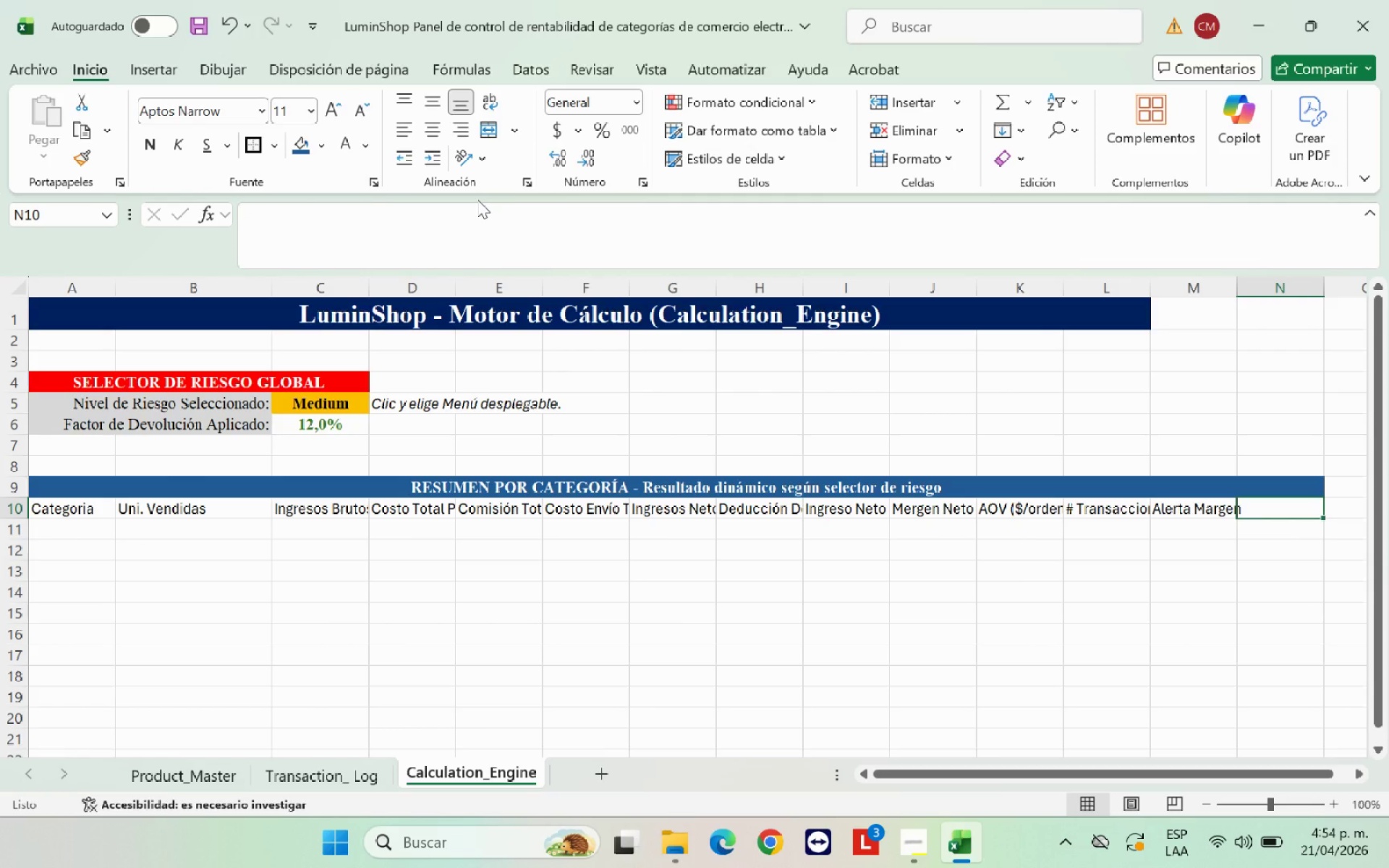 
type(Categoria Riesgo)
 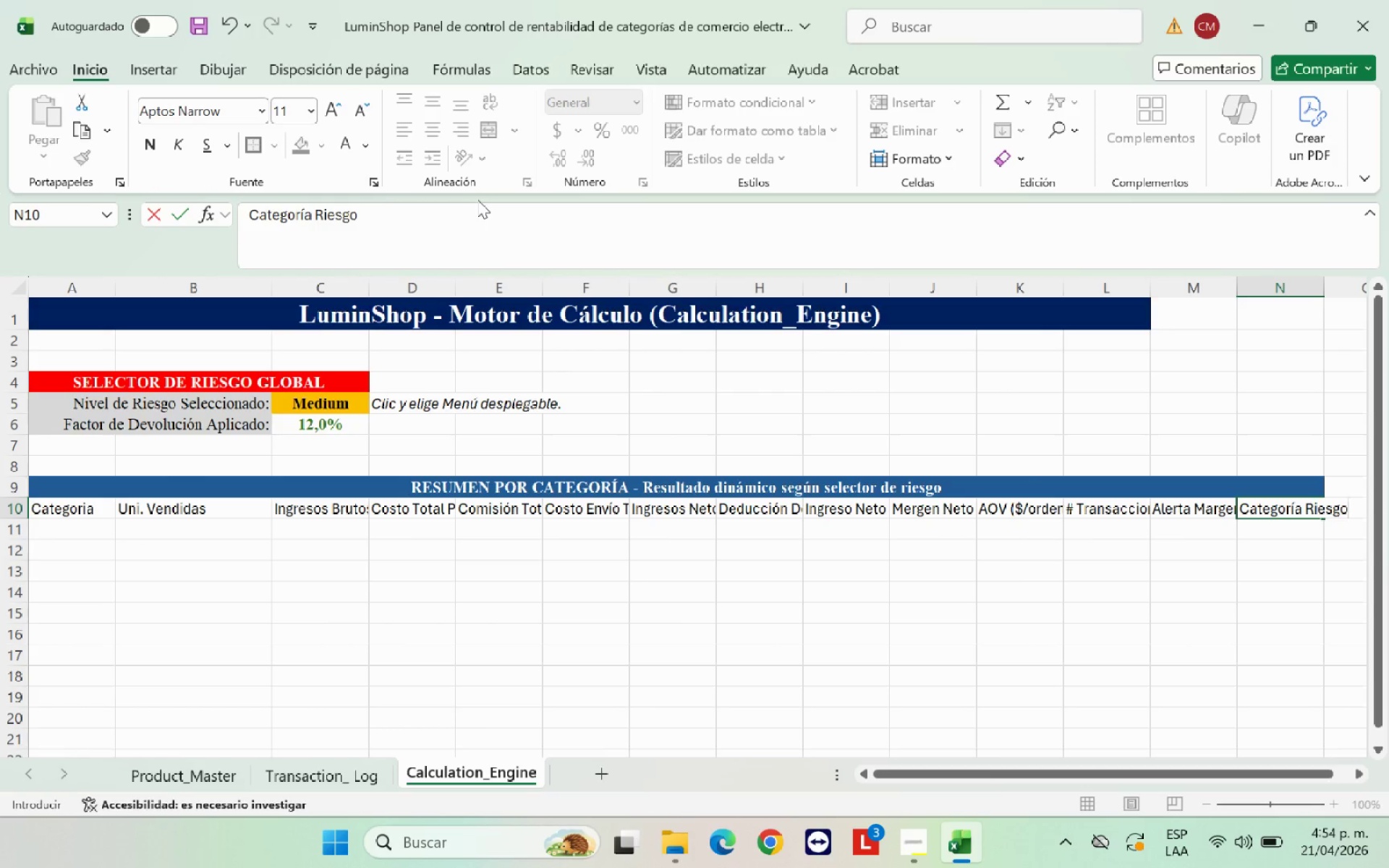 
hold_key(key=Semicolon, duration=0.38)
 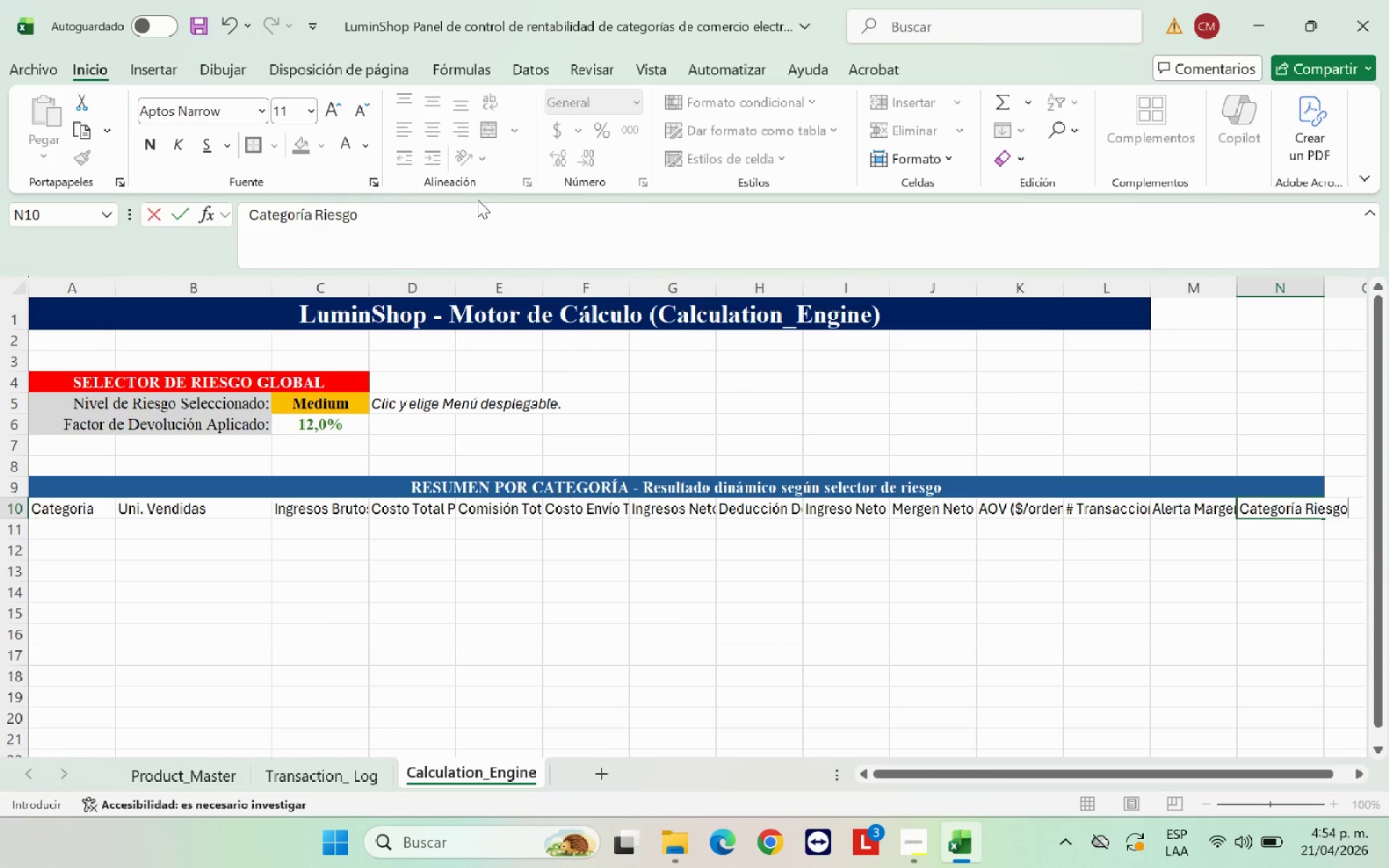 
left_click([953, 629])
 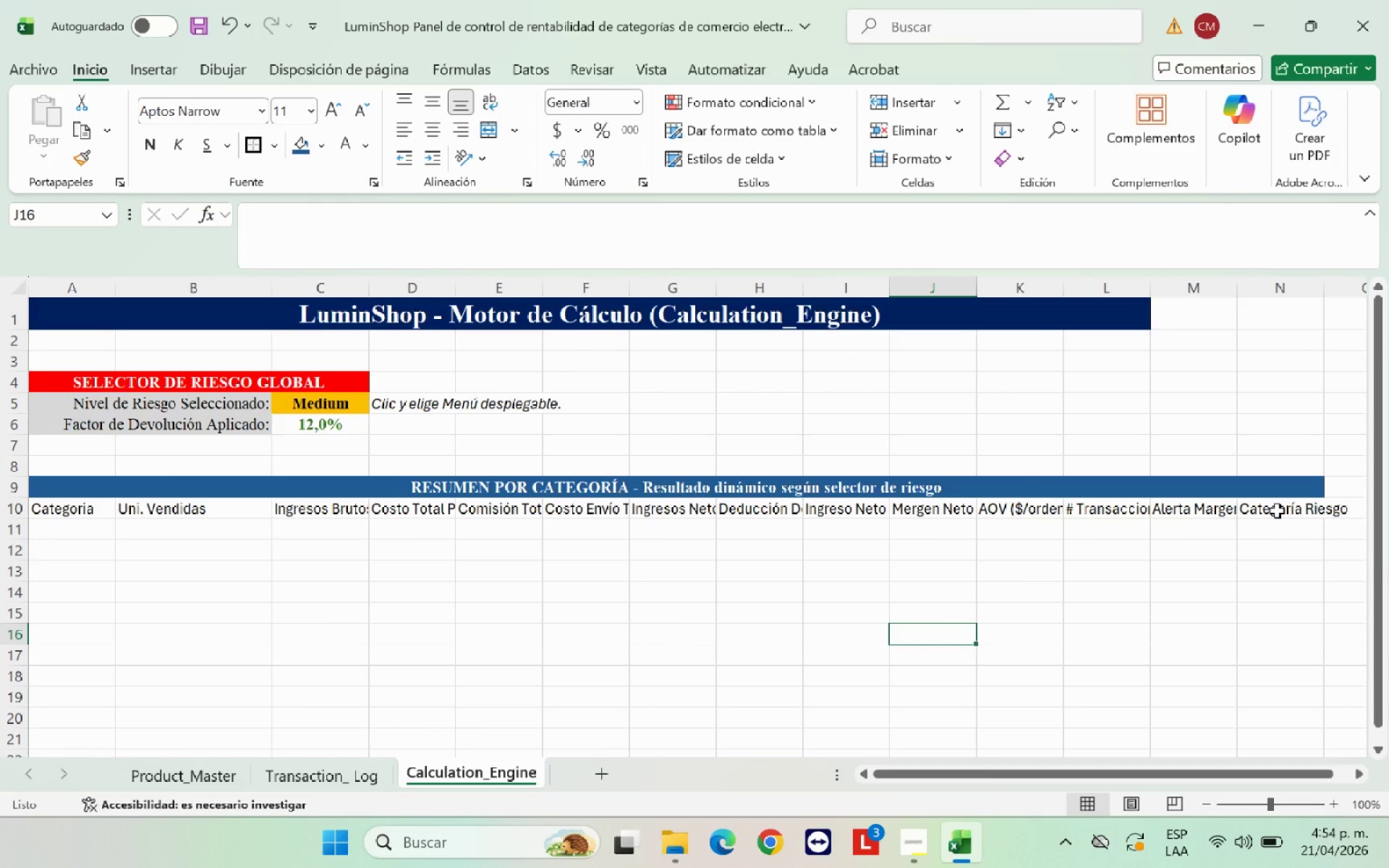 
left_click_drag(start_coordinate=[1281, 510], to_coordinate=[0, 506])
 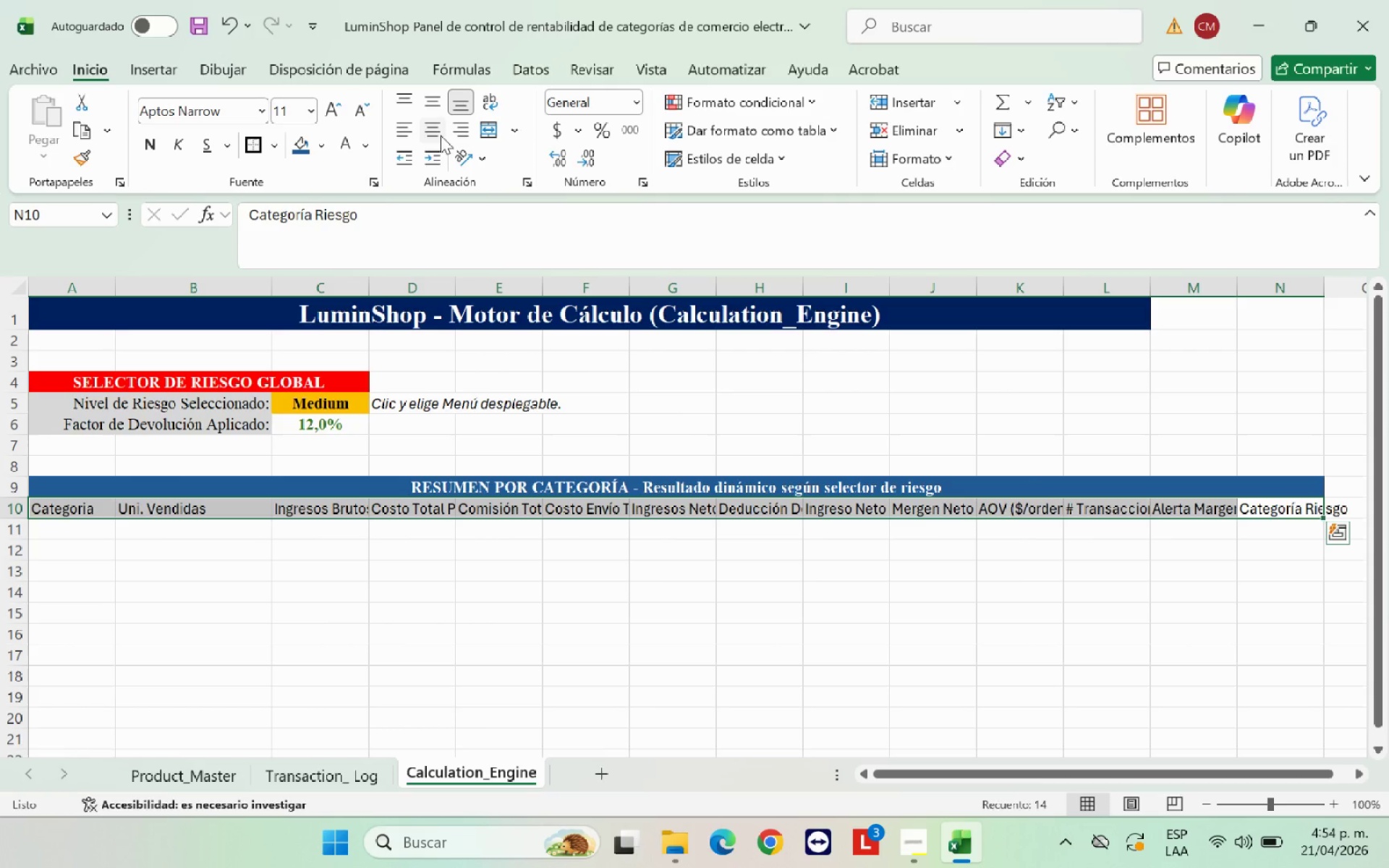 
left_click([434, 132])
 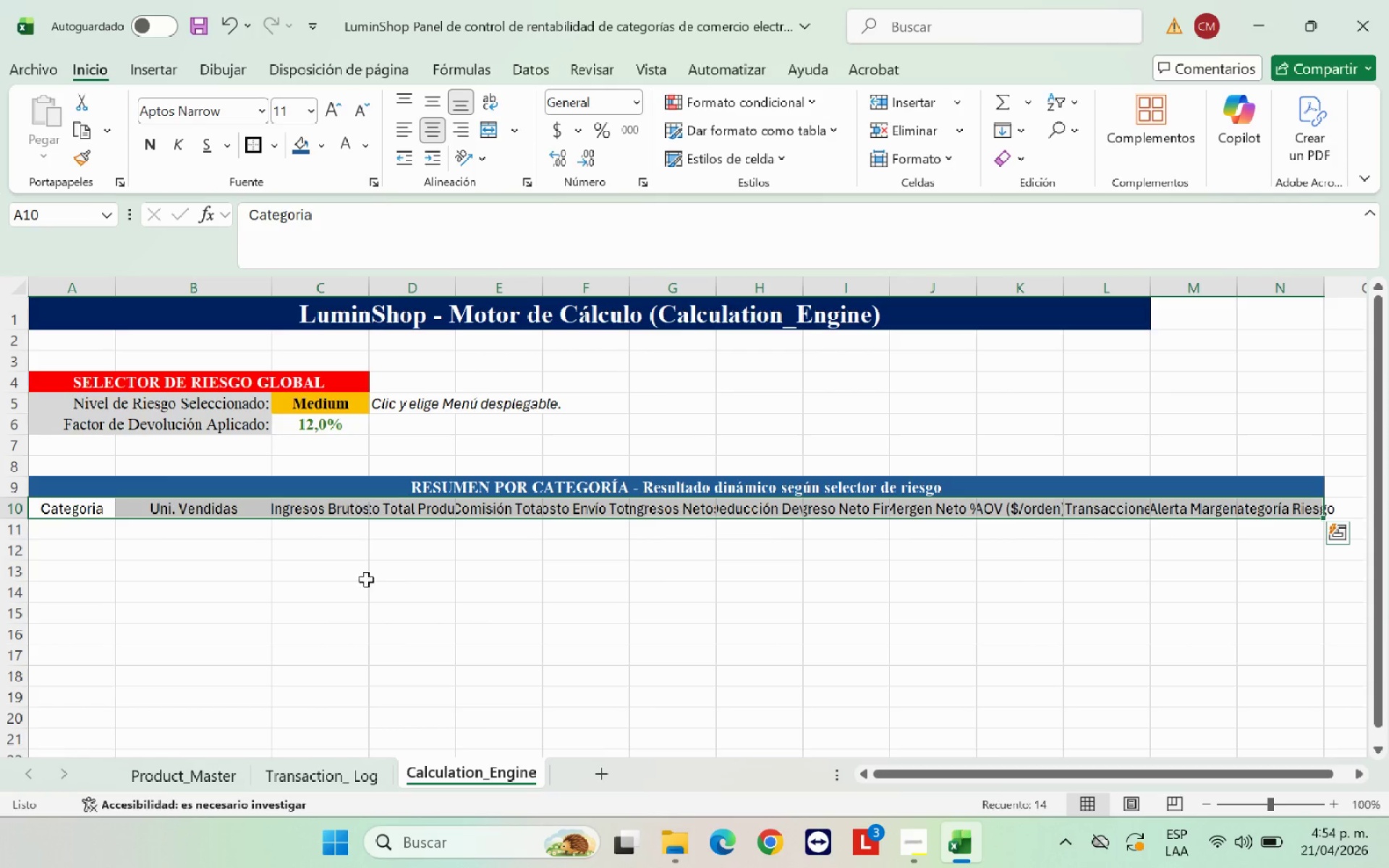 
left_click([334, 779])
 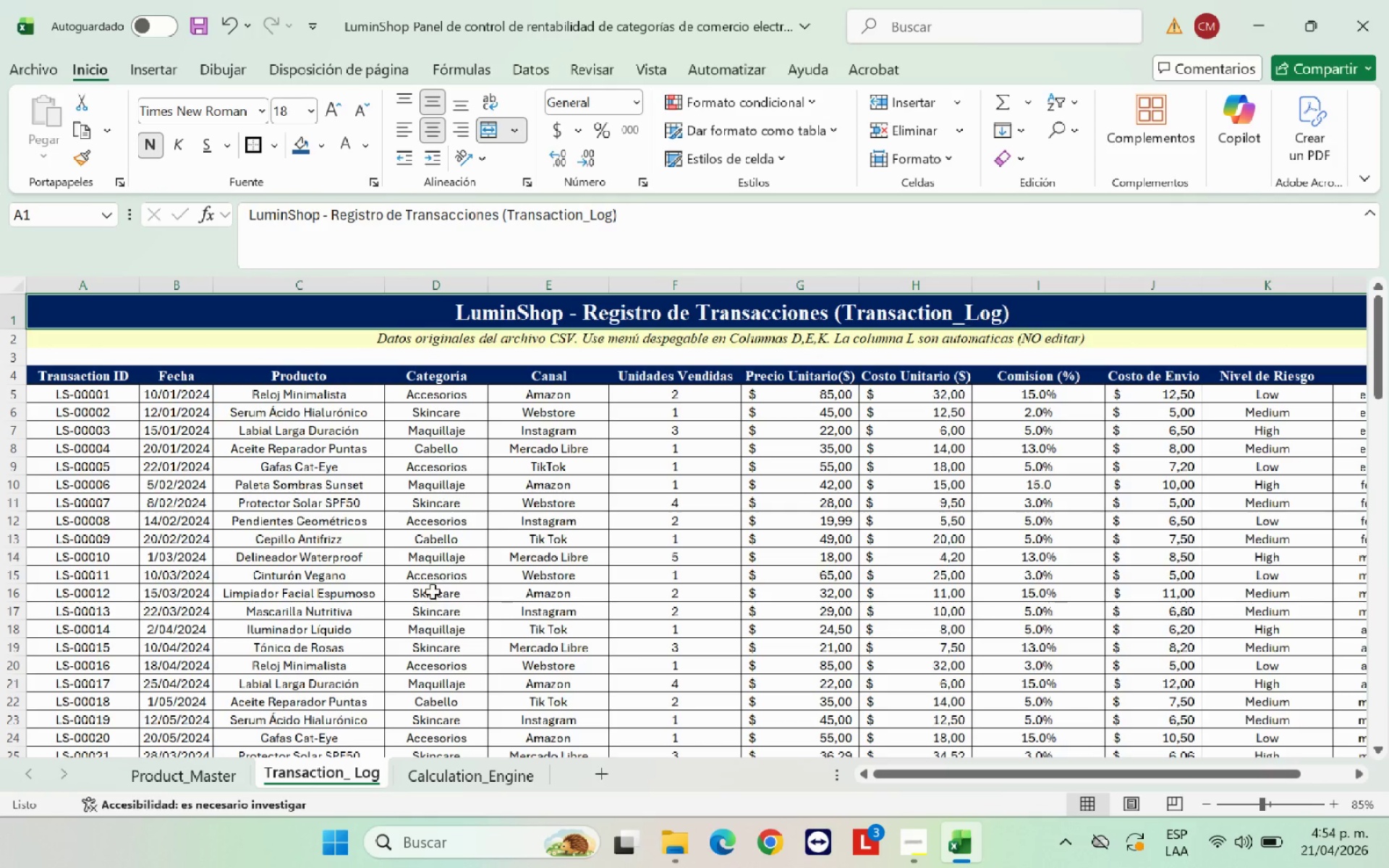 
left_click([77, 377])
 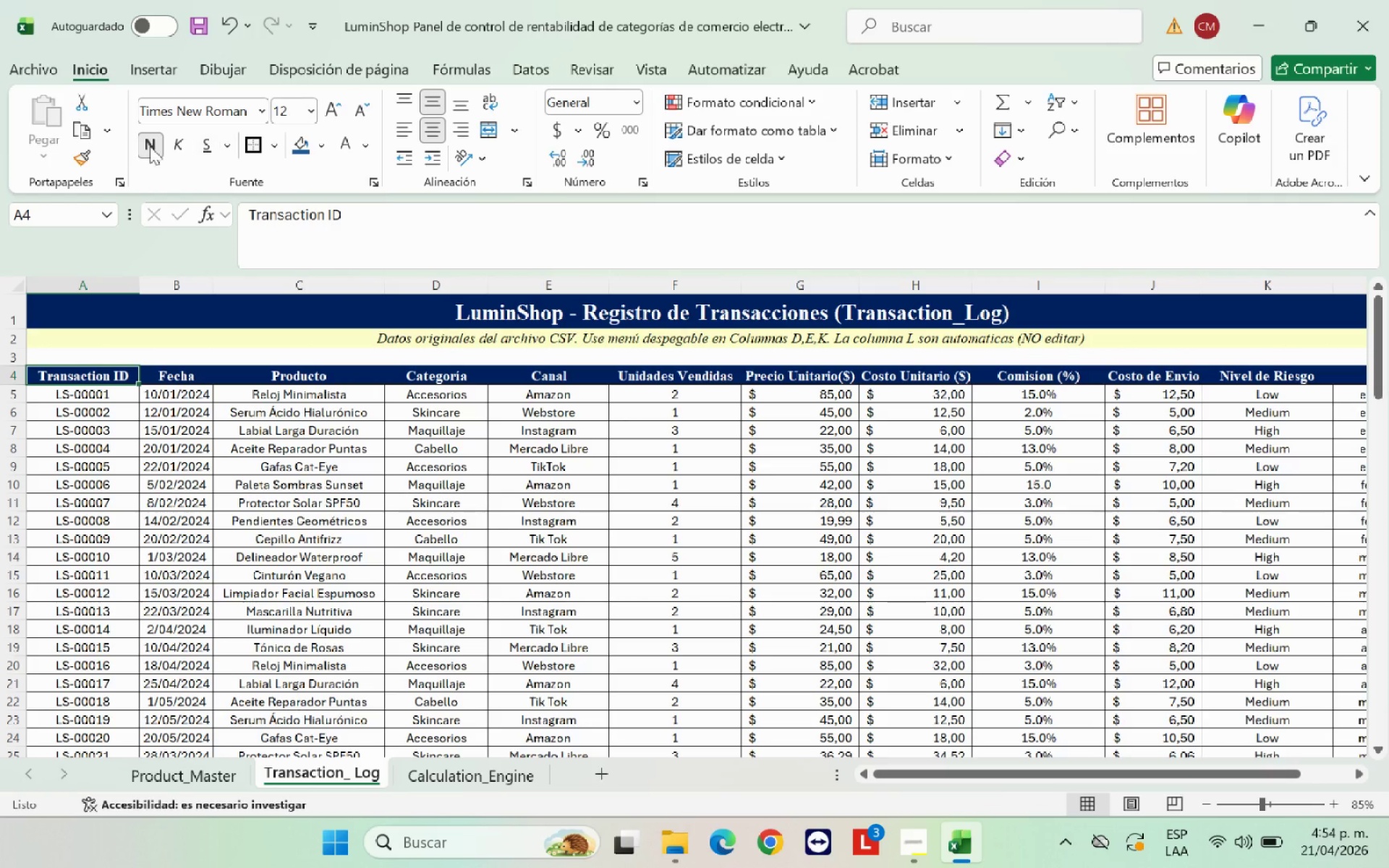 
left_click([88, 162])
 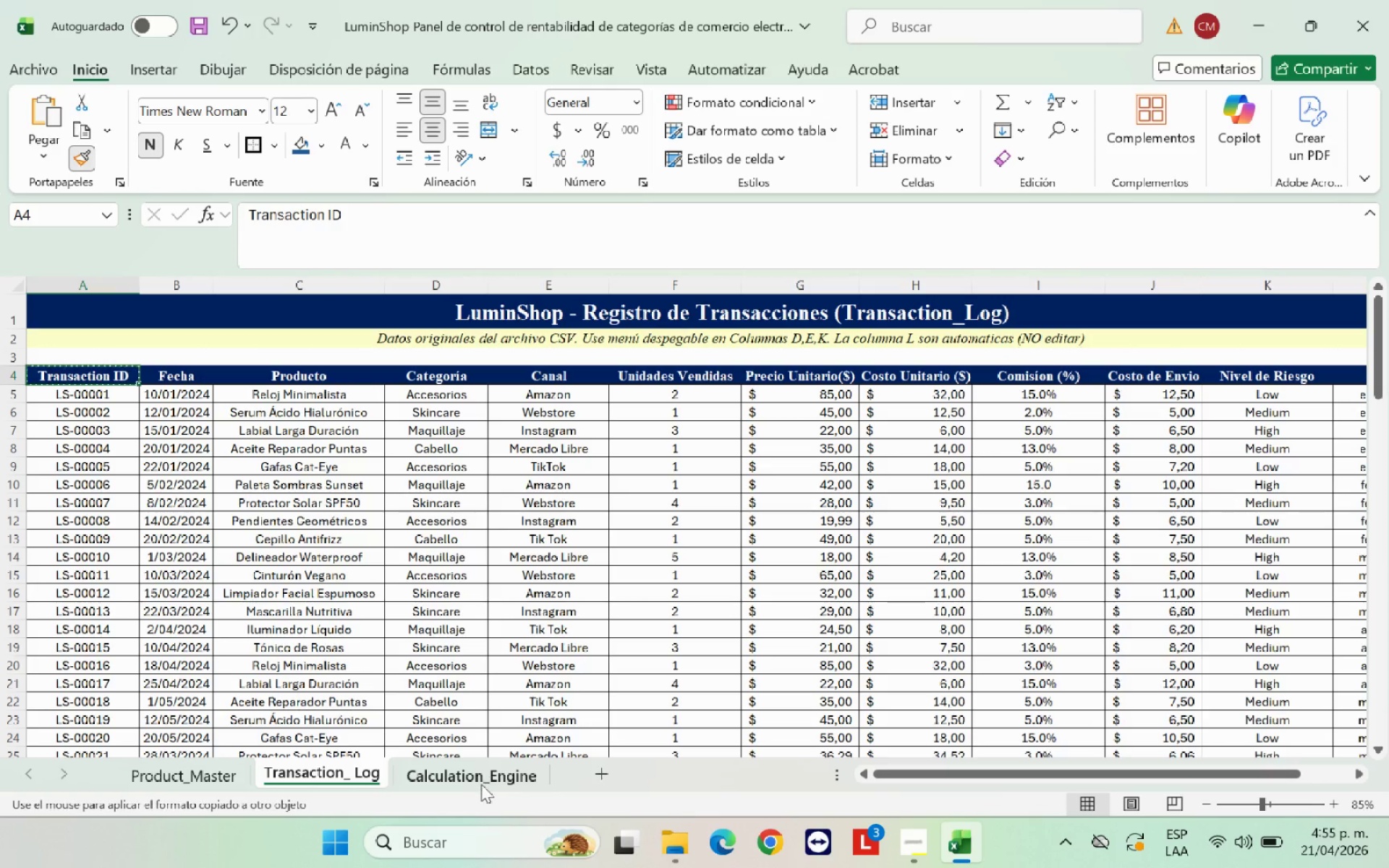 
left_click([481, 784])
 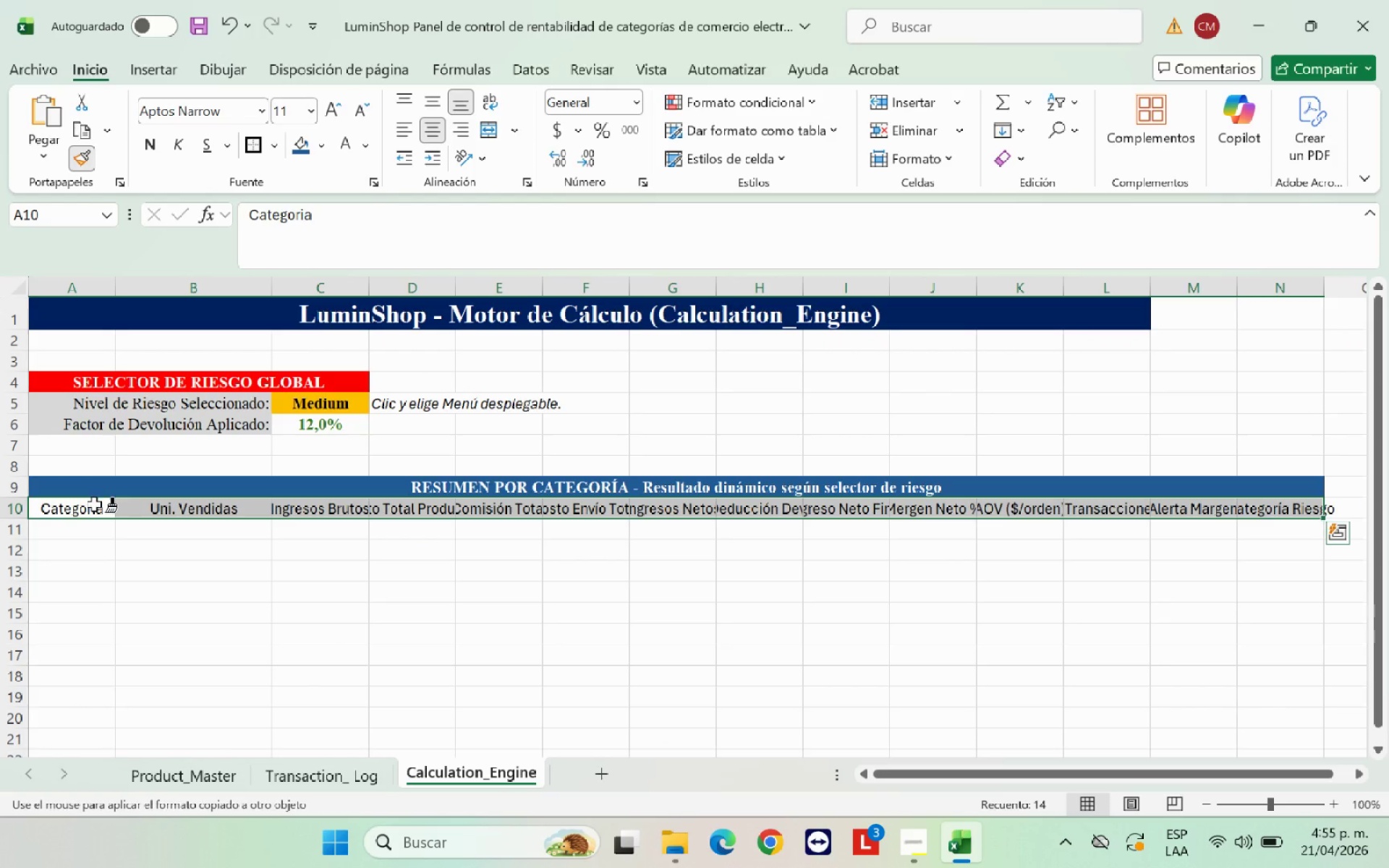 
left_click([93, 503])
 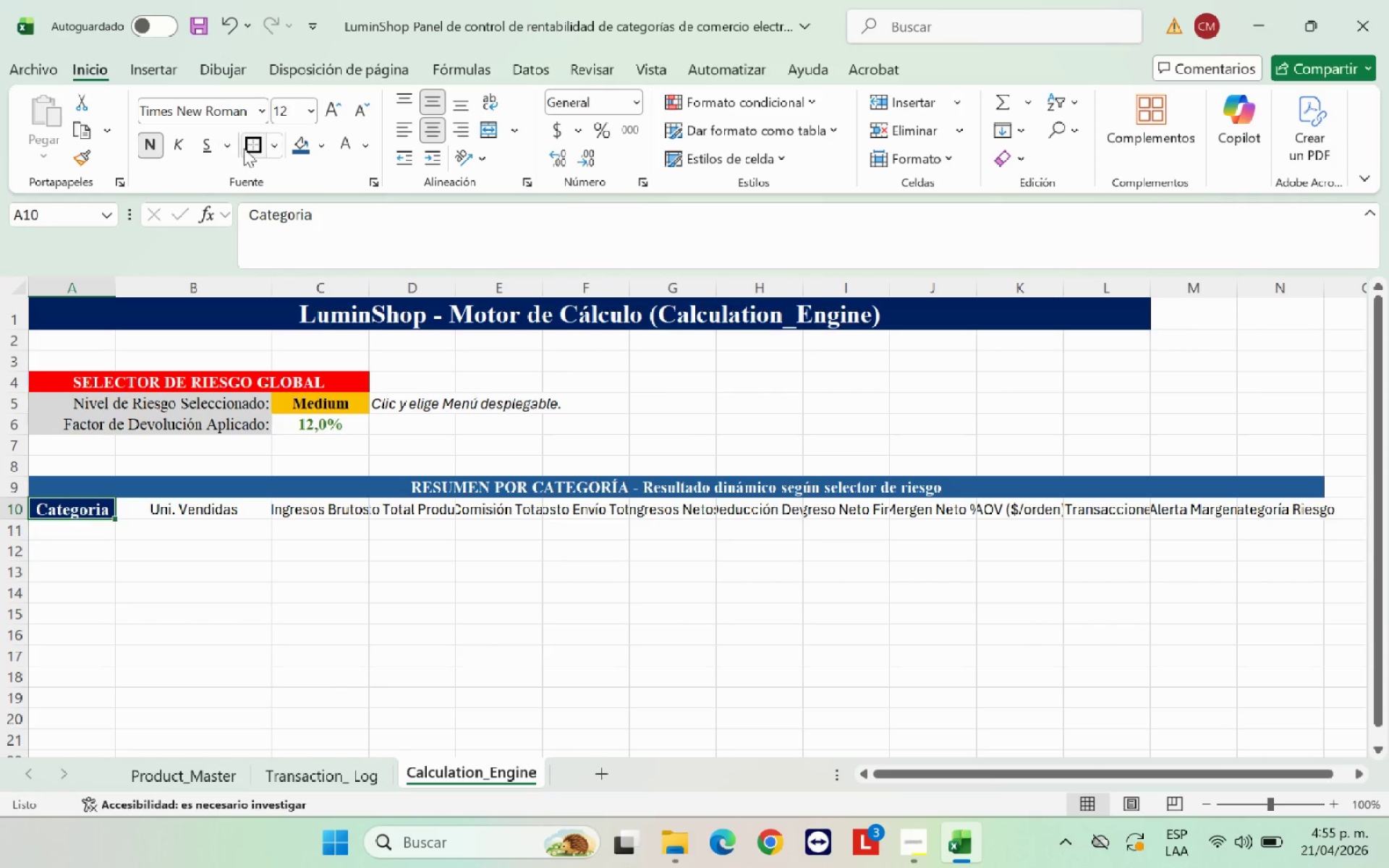 
left_click([85, 160])
 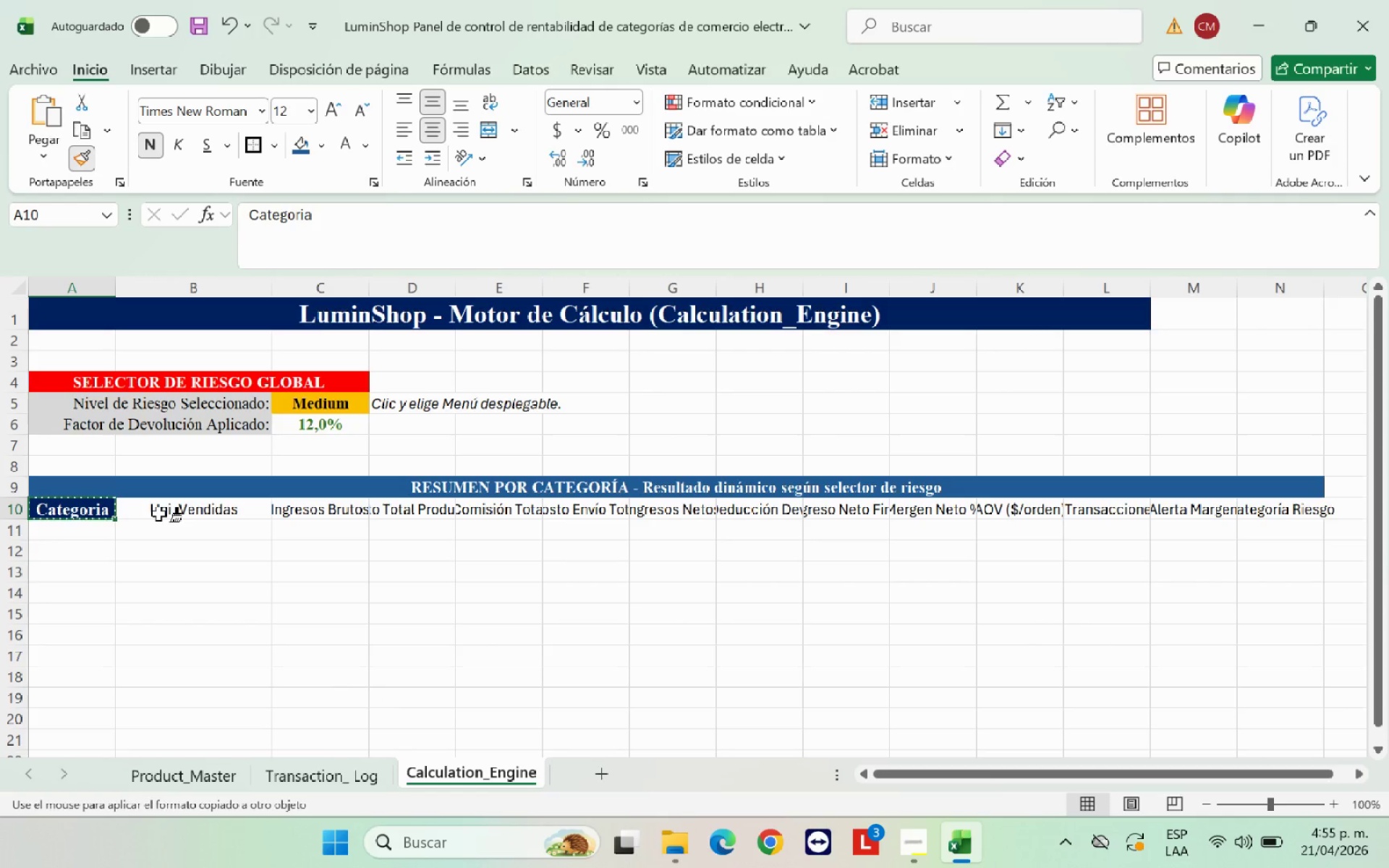 
left_click_drag(start_coordinate=[161, 513], to_coordinate=[1253, 505])
 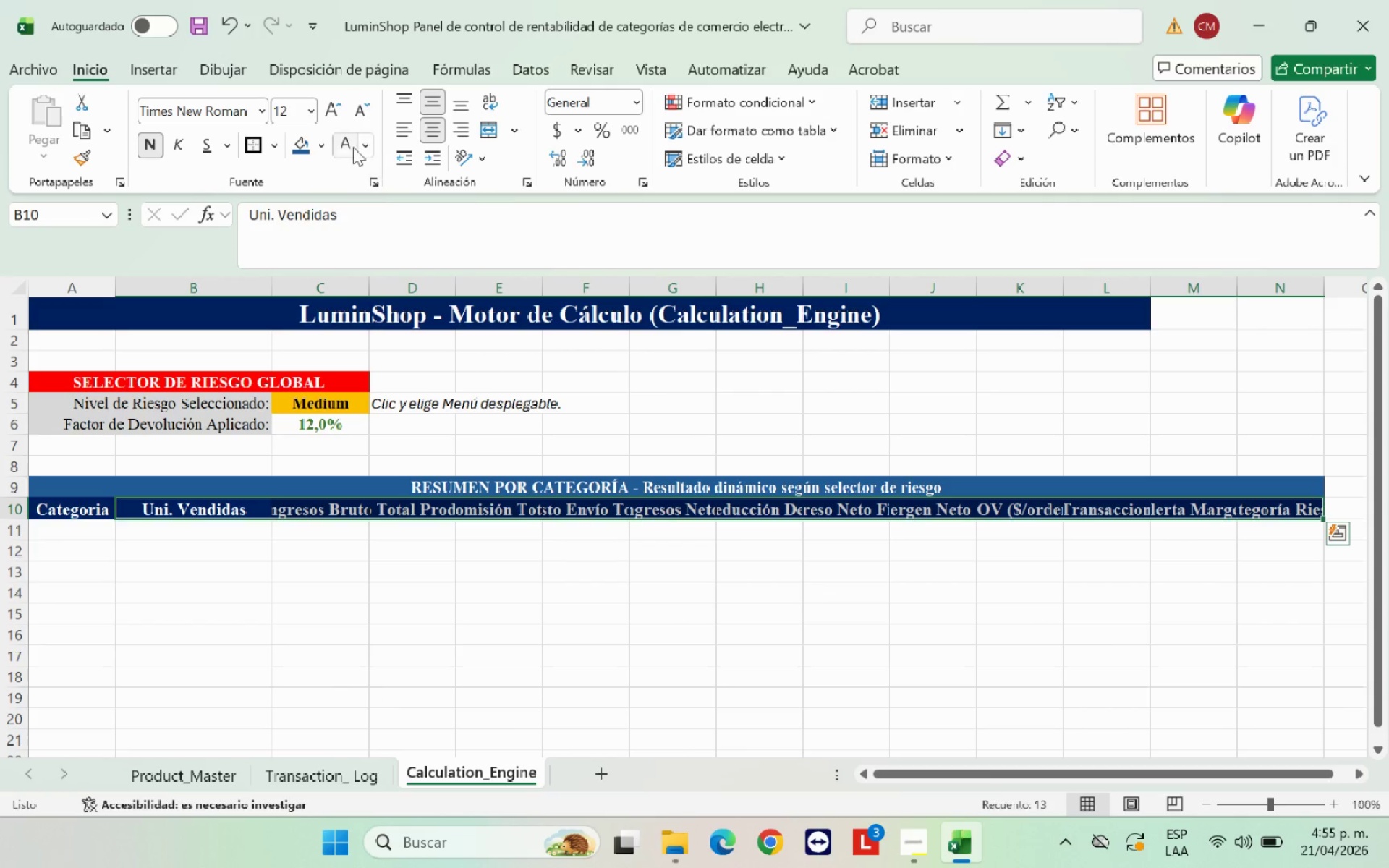 
left_click([313, 103])
 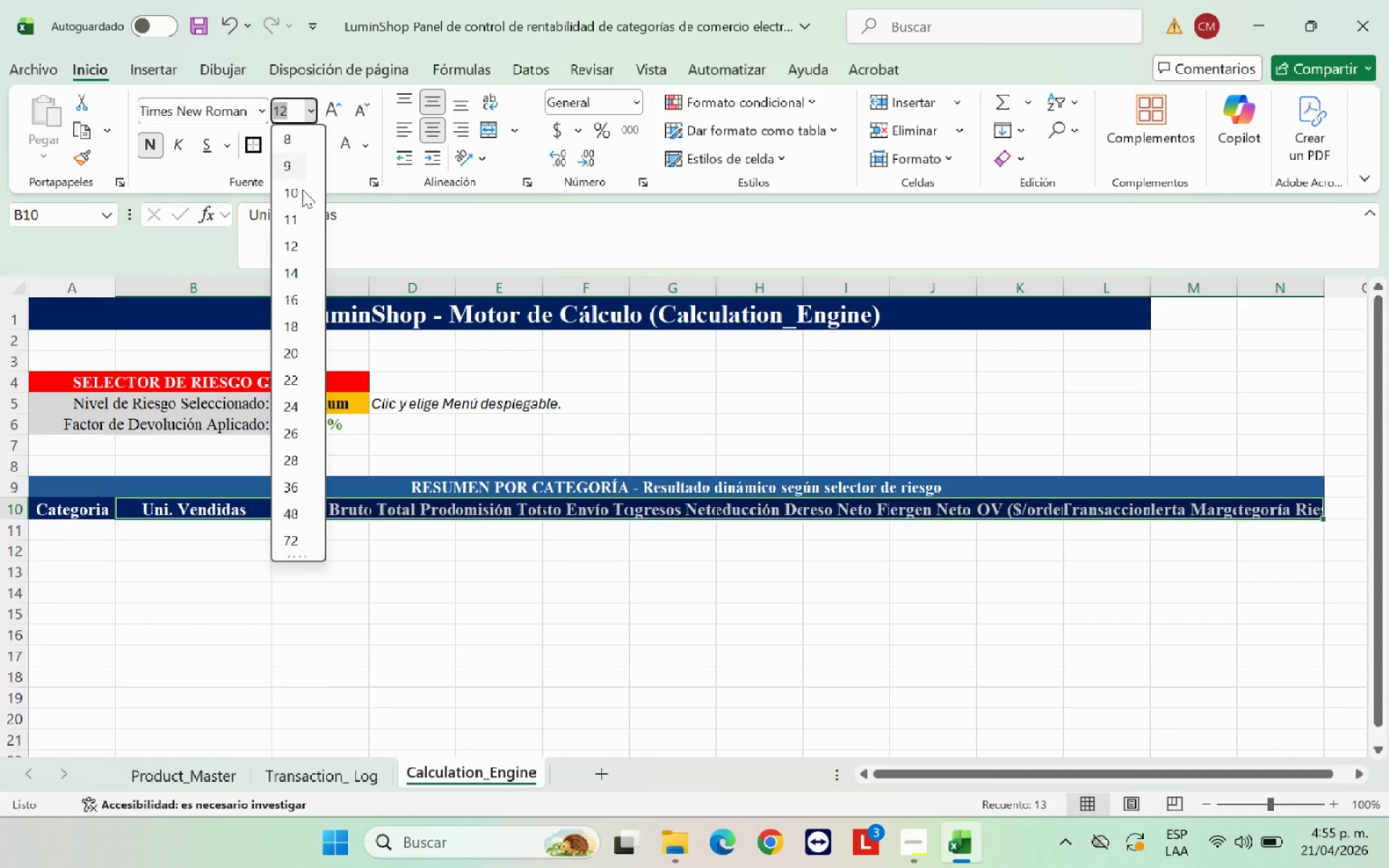 
left_click([297, 196])
 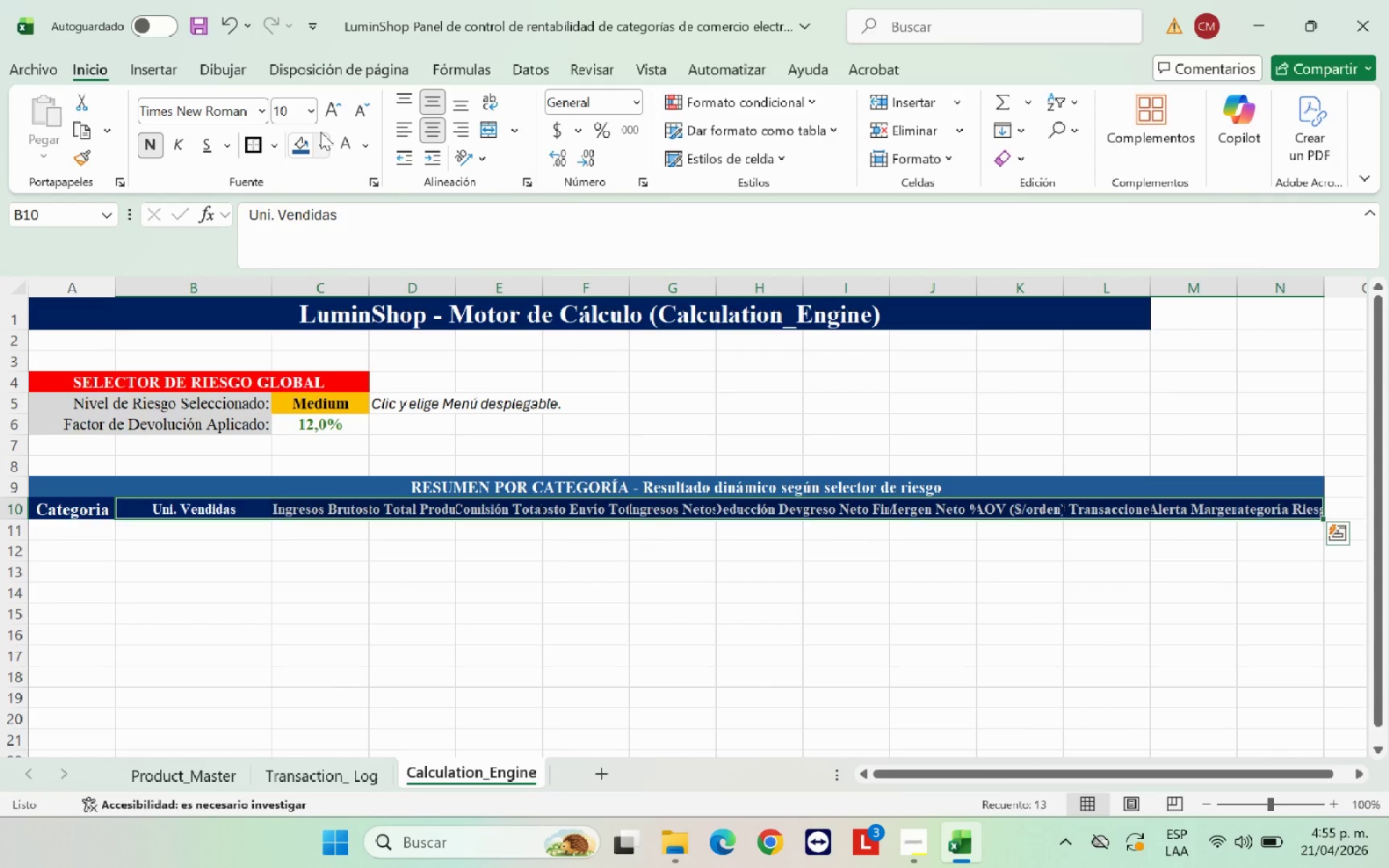 
left_click([313, 117])
 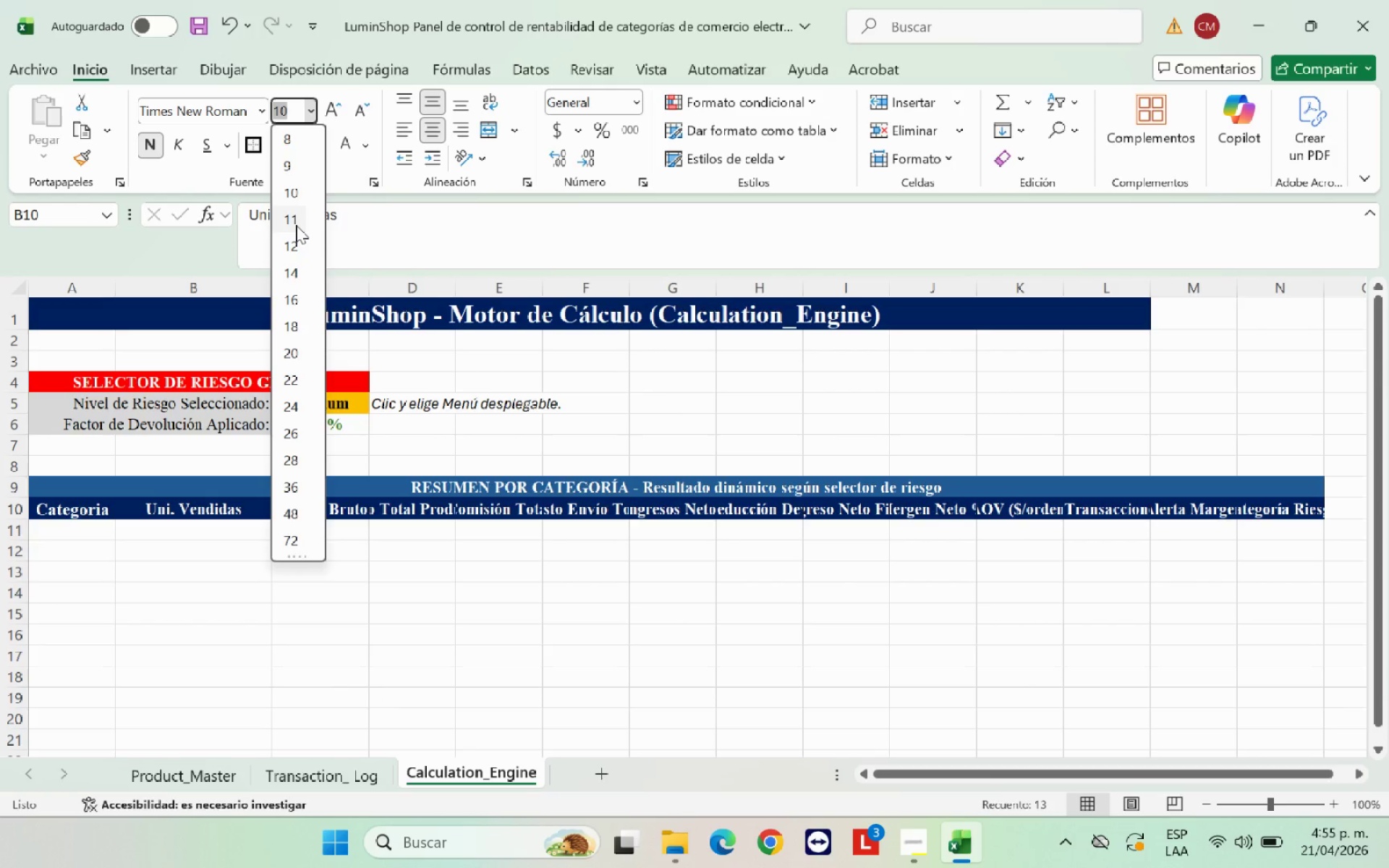 
left_click([296, 225])
 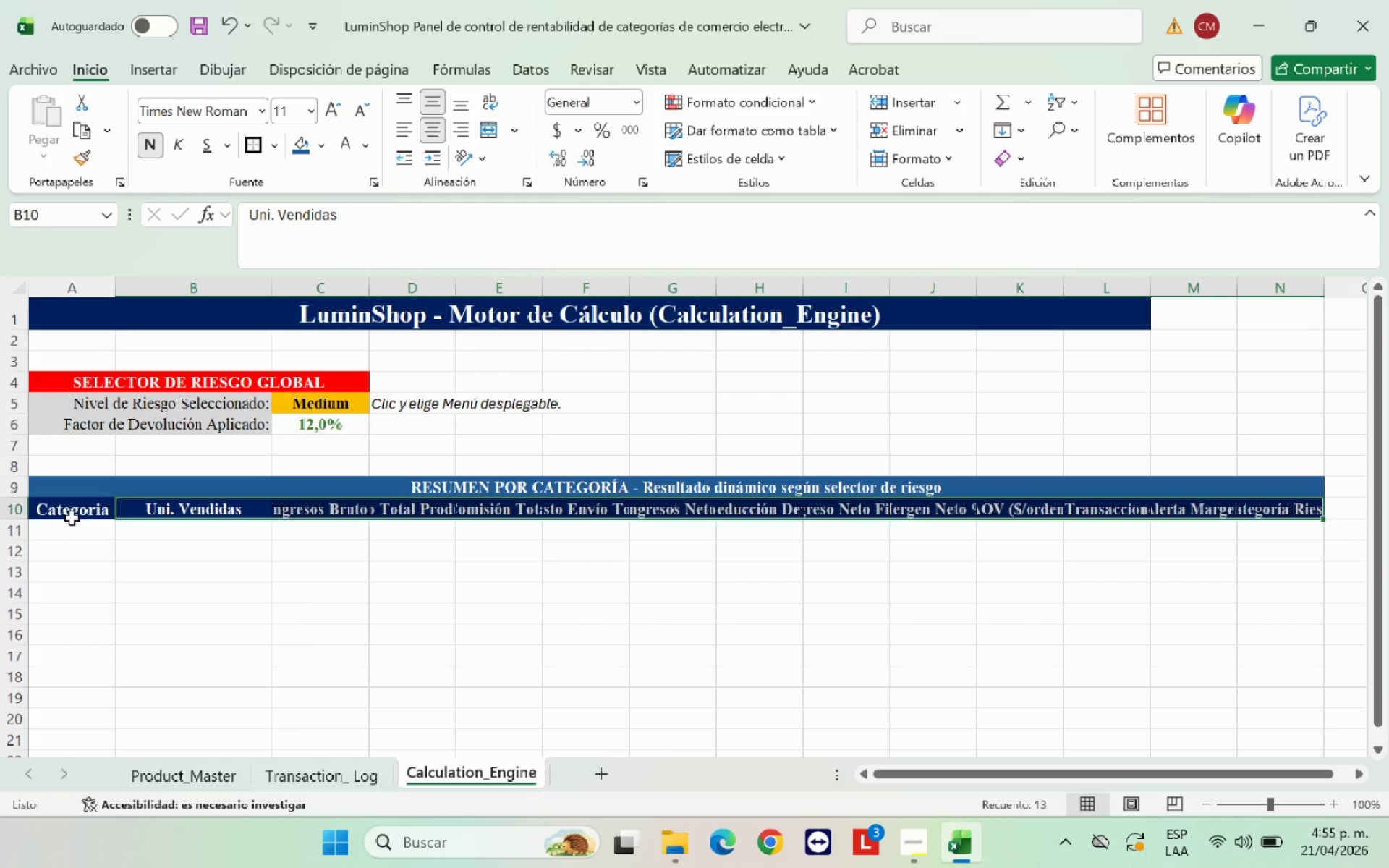 
left_click([74, 515])
 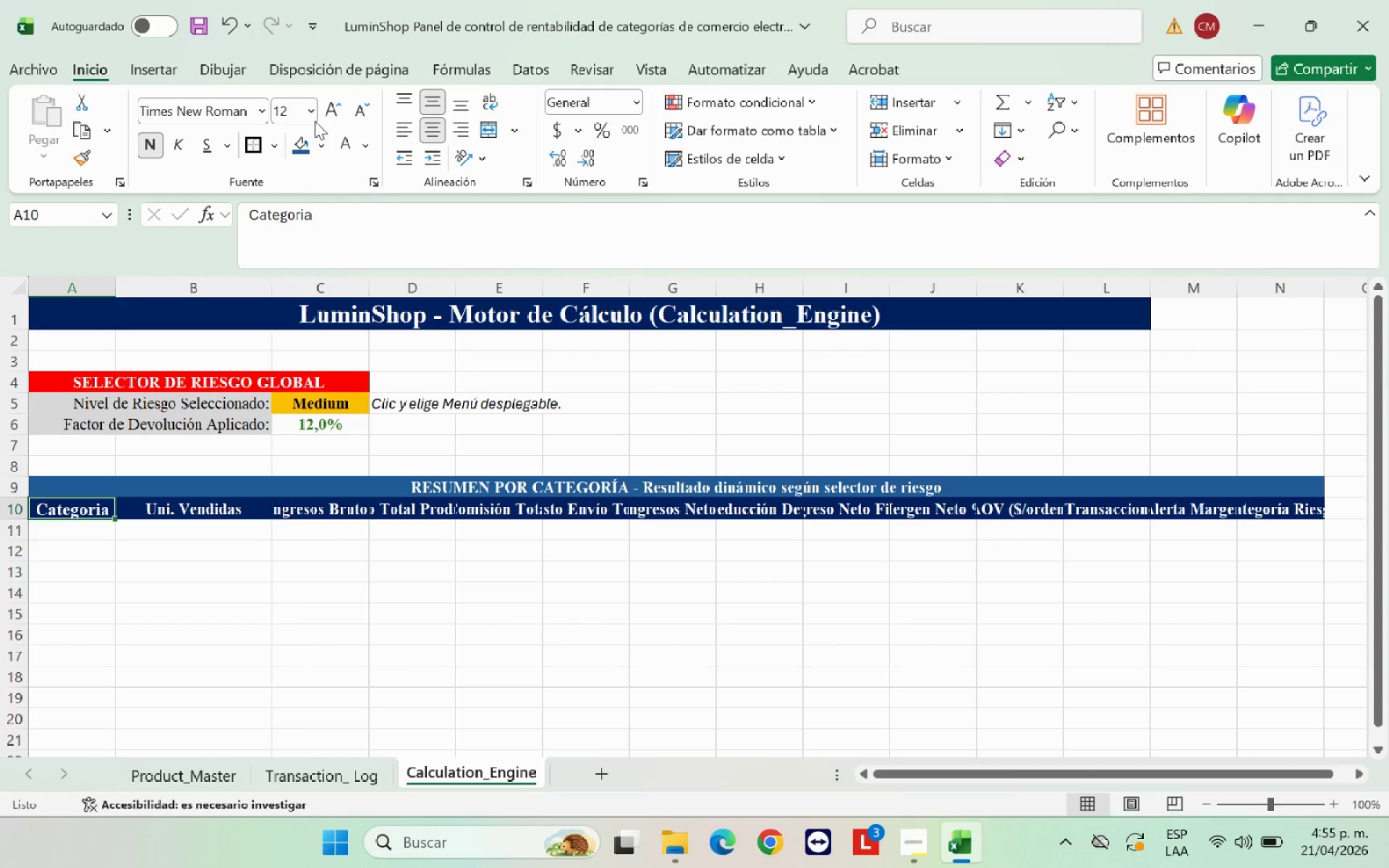 
left_click([311, 116])
 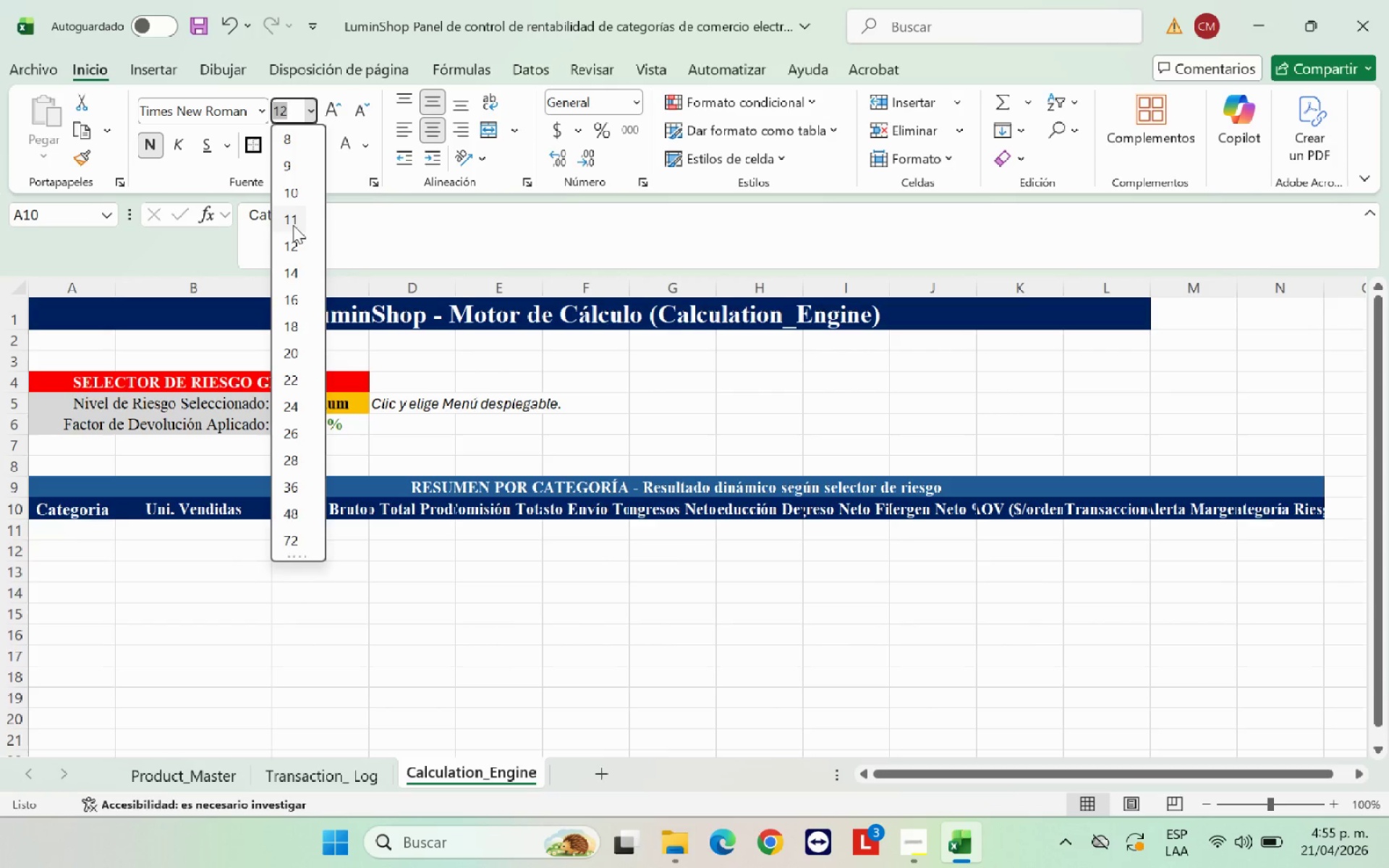 
left_click([294, 221])
 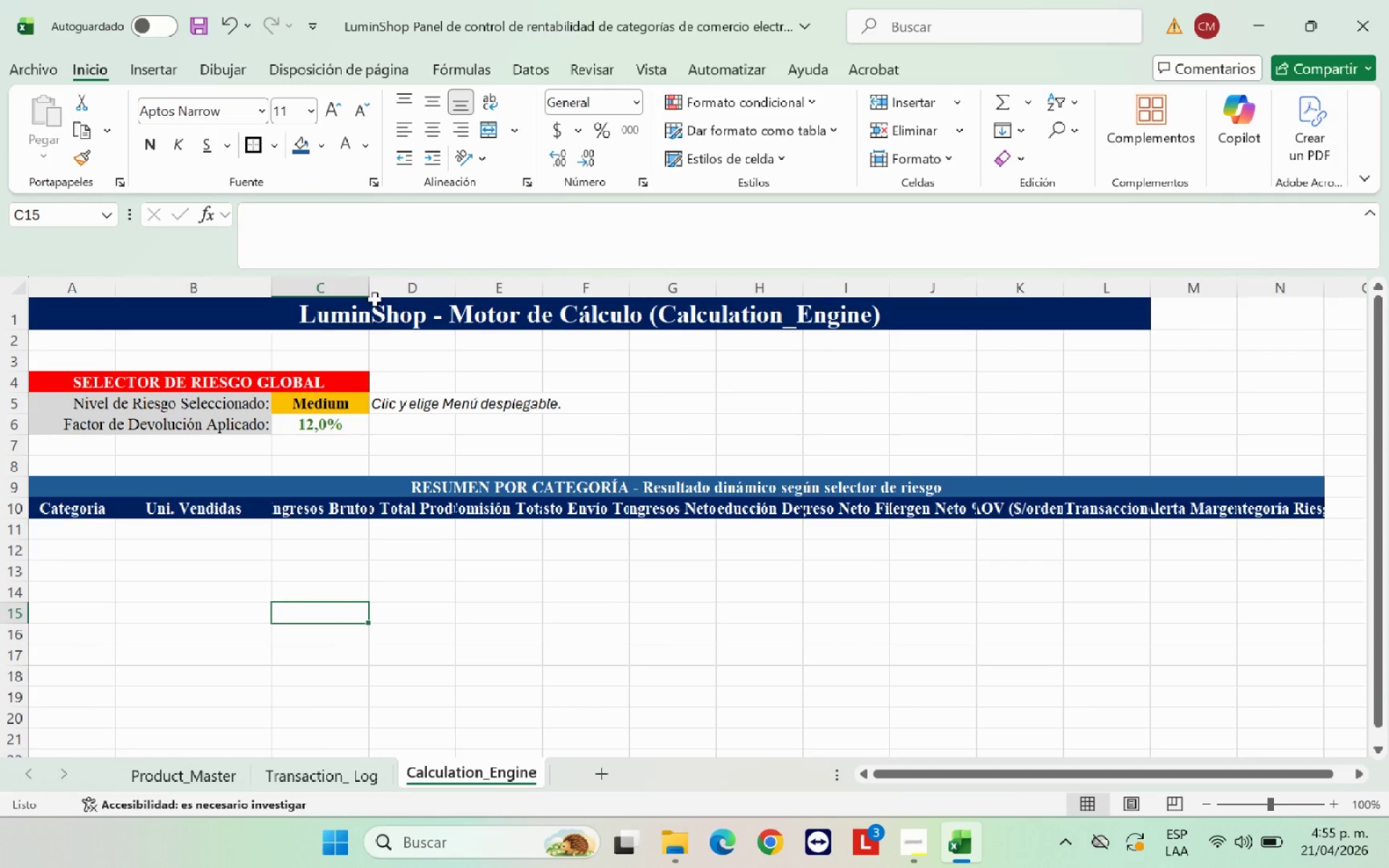 
left_click_drag(start_coordinate=[370, 281], to_coordinate=[398, 282])
 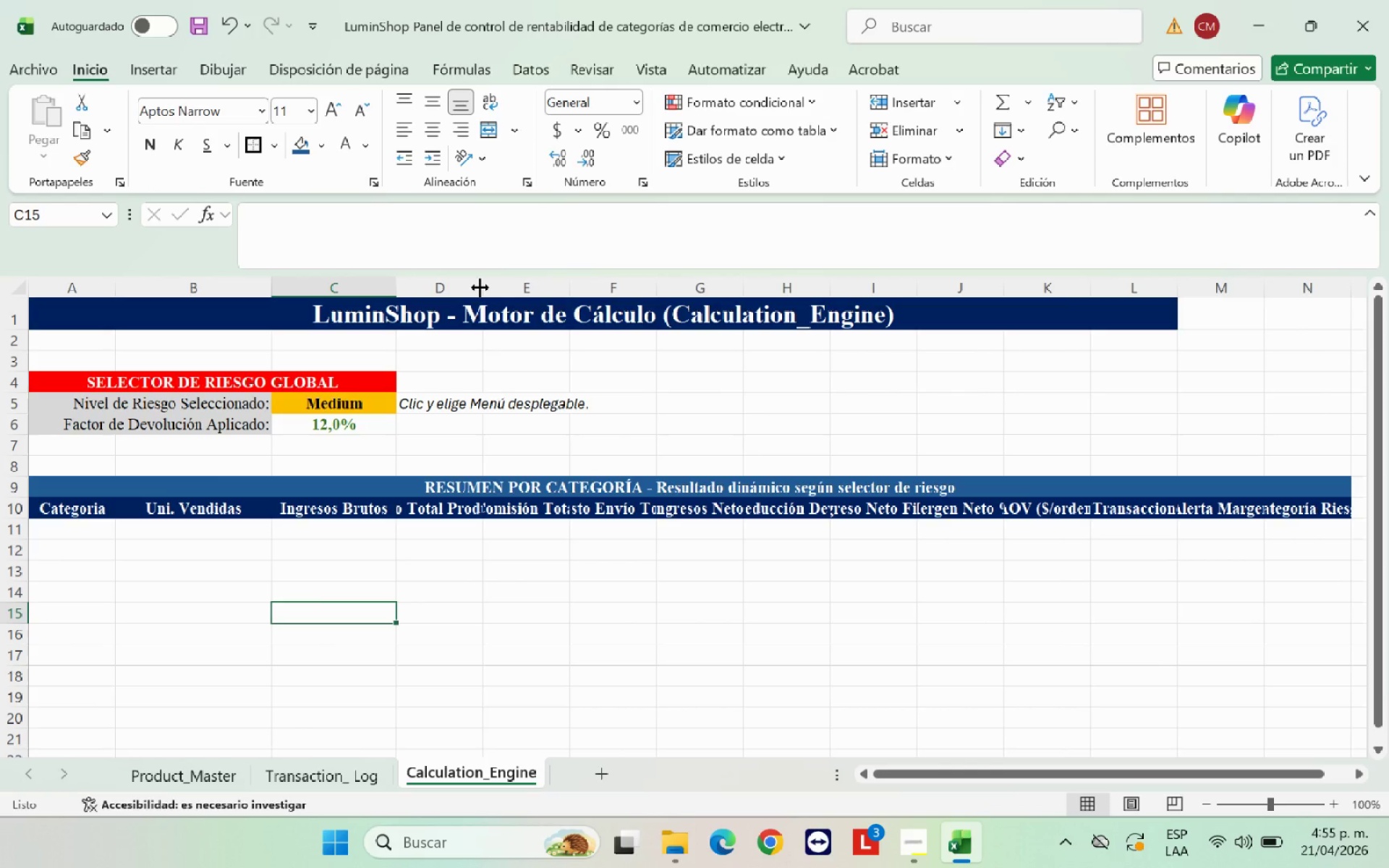 
left_click_drag(start_coordinate=[480, 286], to_coordinate=[560, 288])
 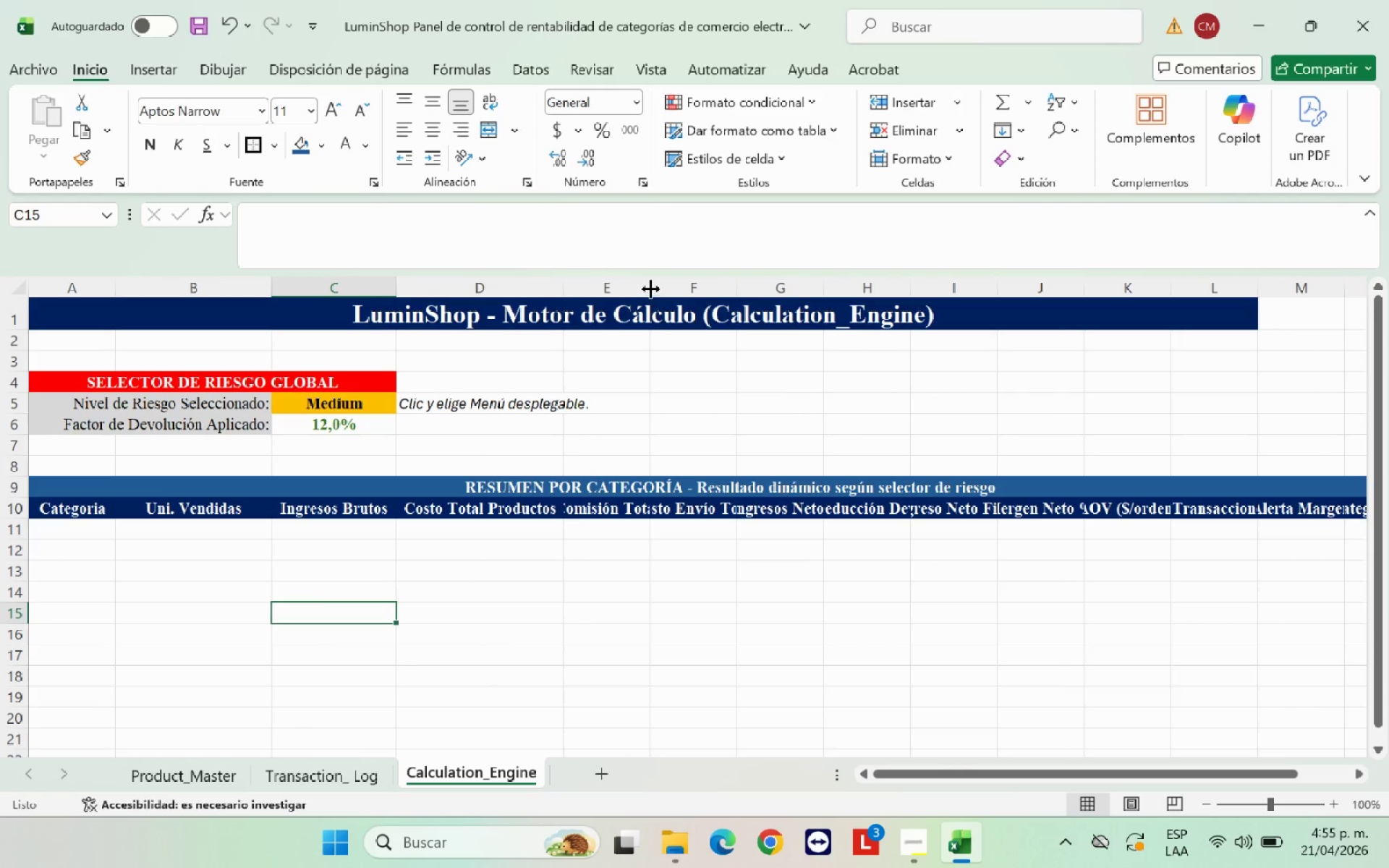 
left_click_drag(start_coordinate=[652, 289], to_coordinate=[717, 285])
 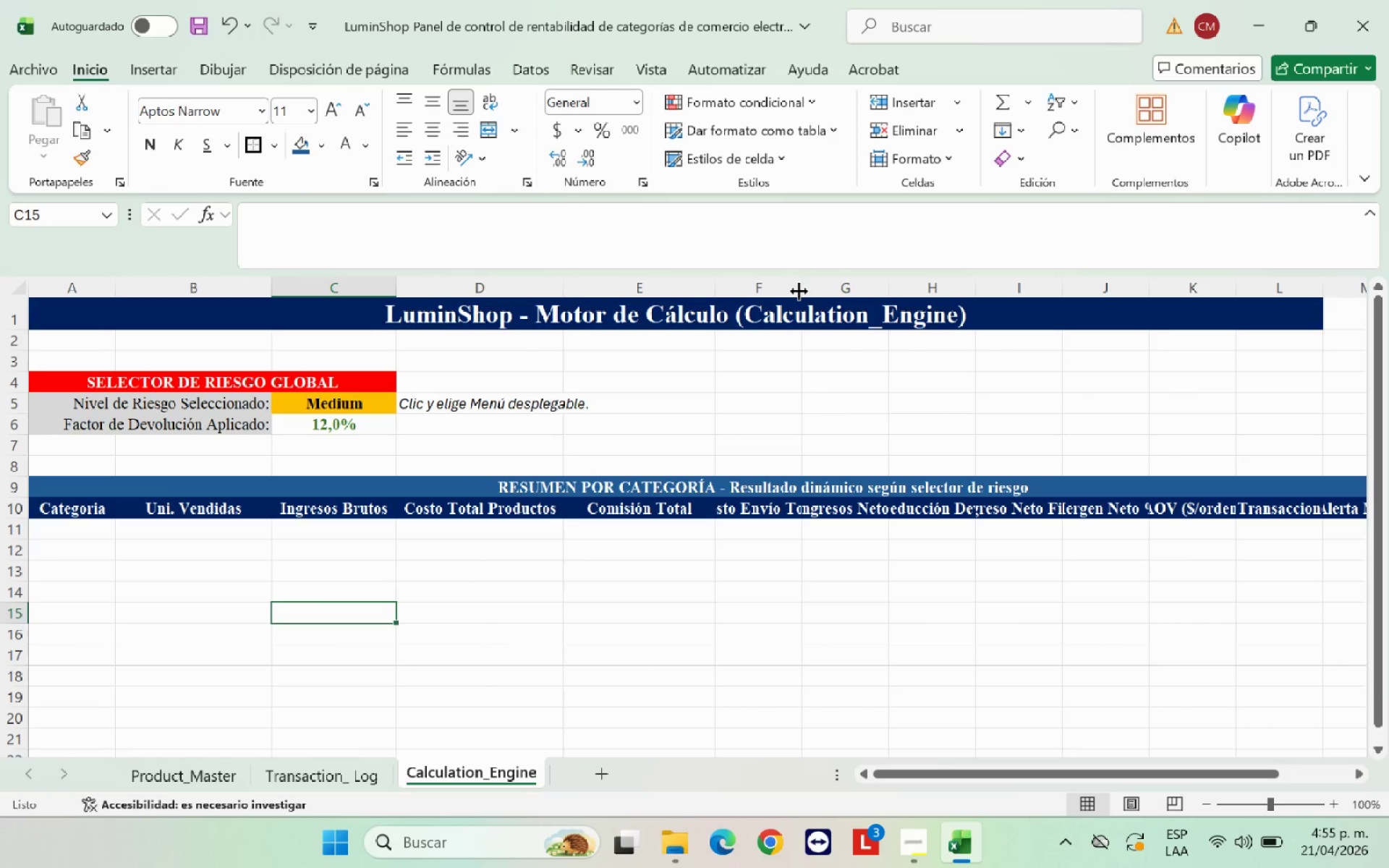 
left_click_drag(start_coordinate=[802, 290], to_coordinate=[849, 289])
 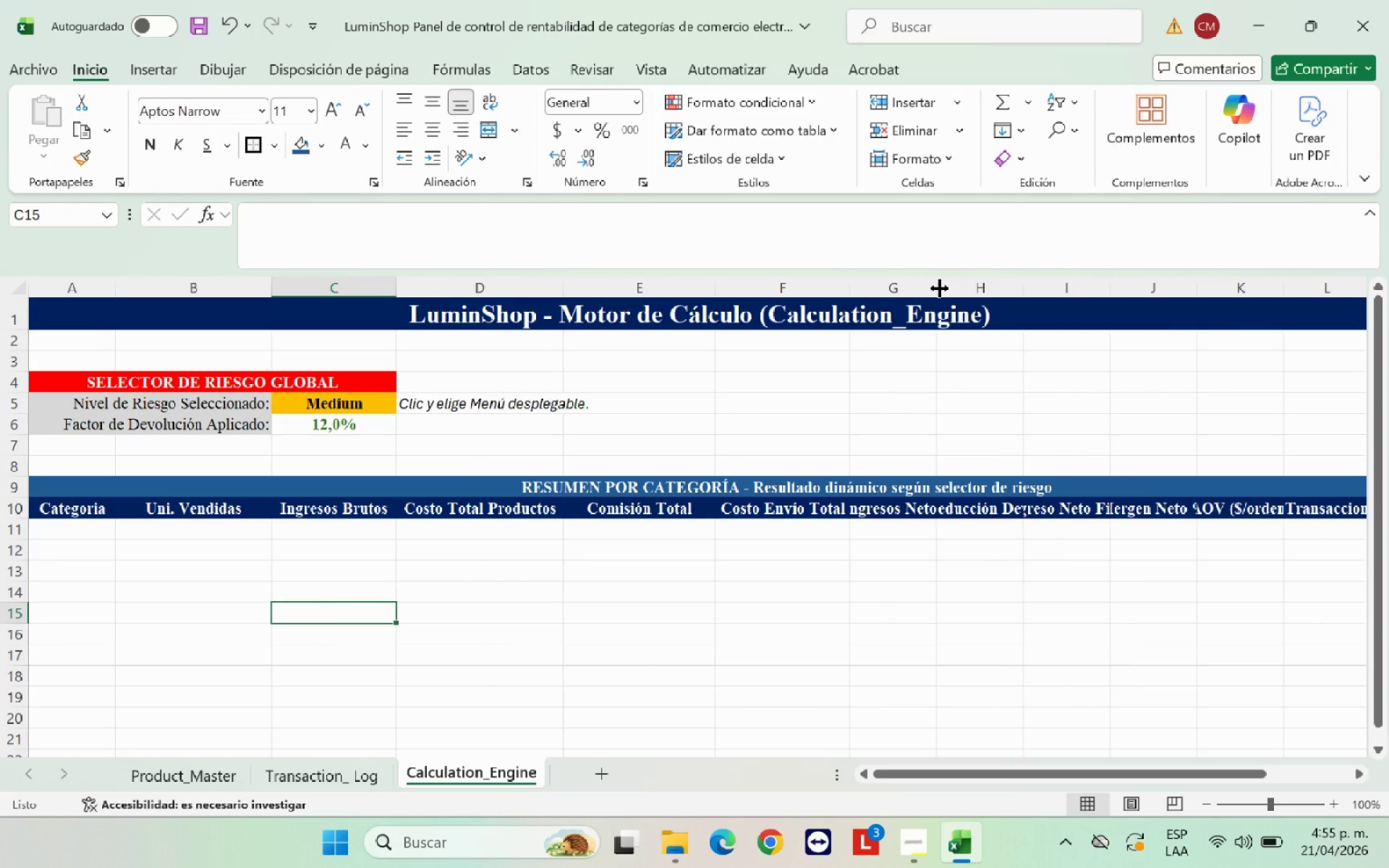 
left_click_drag(start_coordinate=[938, 288], to_coordinate=[1018, 287])
 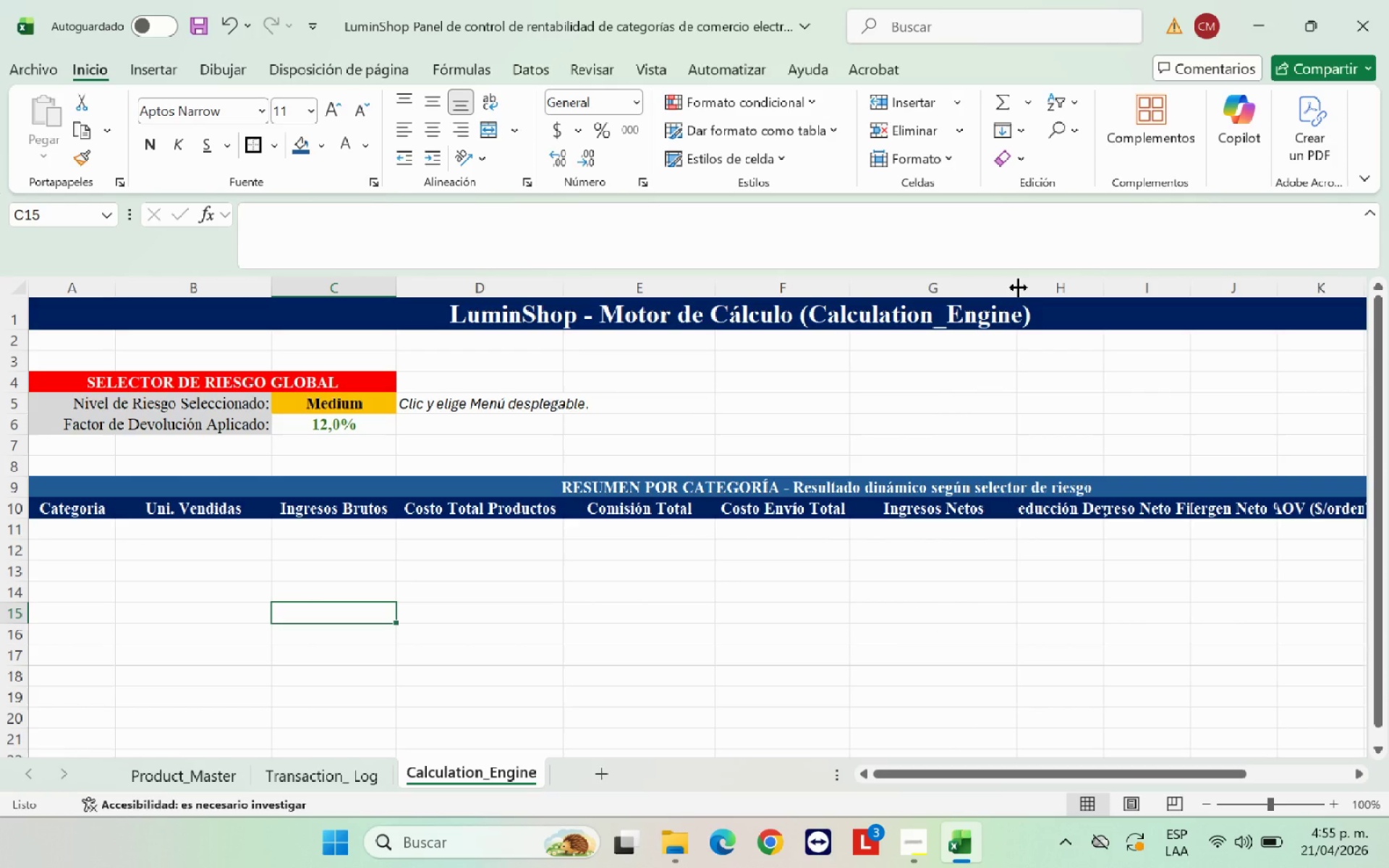 
left_click_drag(start_coordinate=[1018, 287], to_coordinate=[992, 292])
 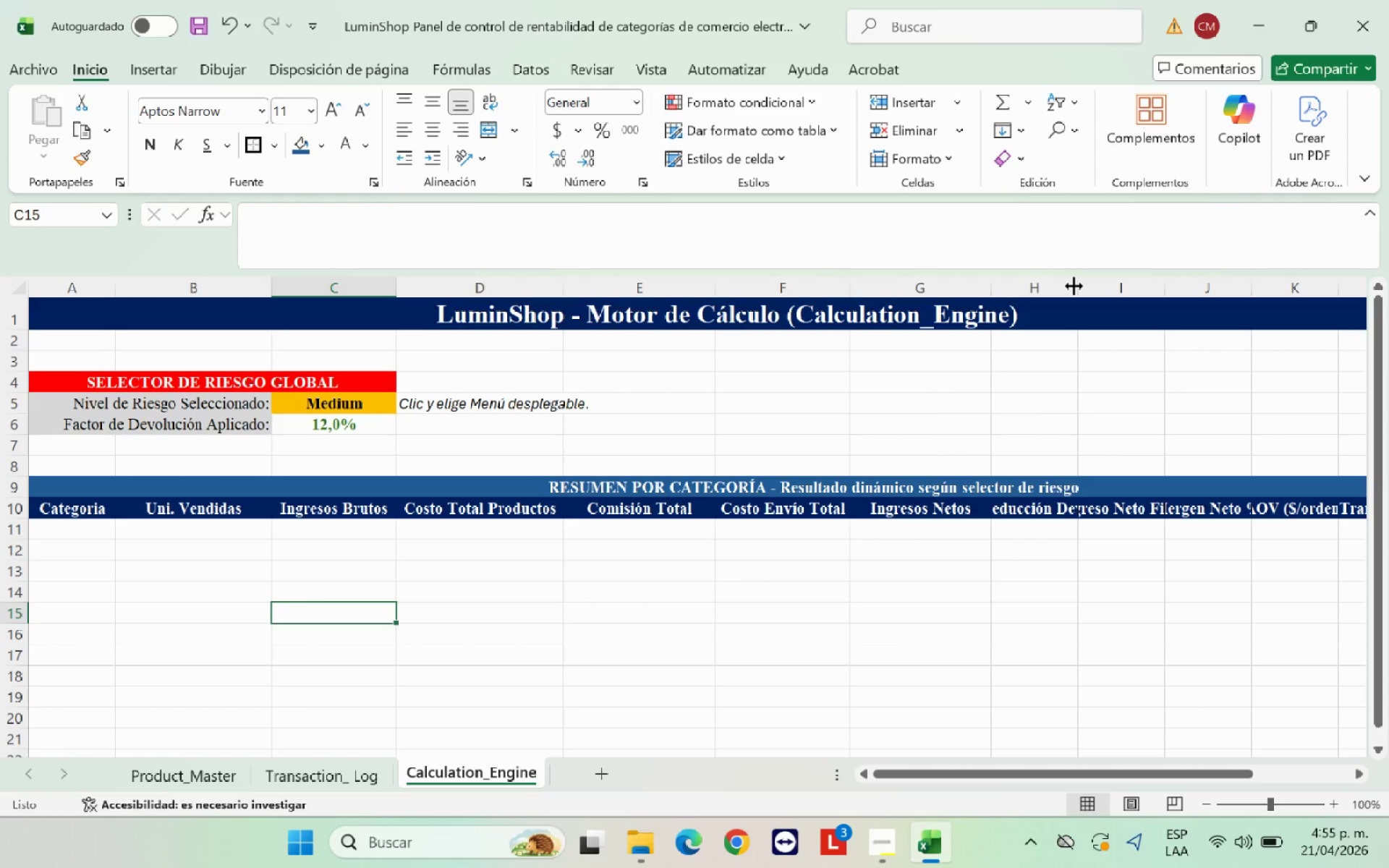 
left_click_drag(start_coordinate=[1074, 286], to_coordinate=[1113, 281])
 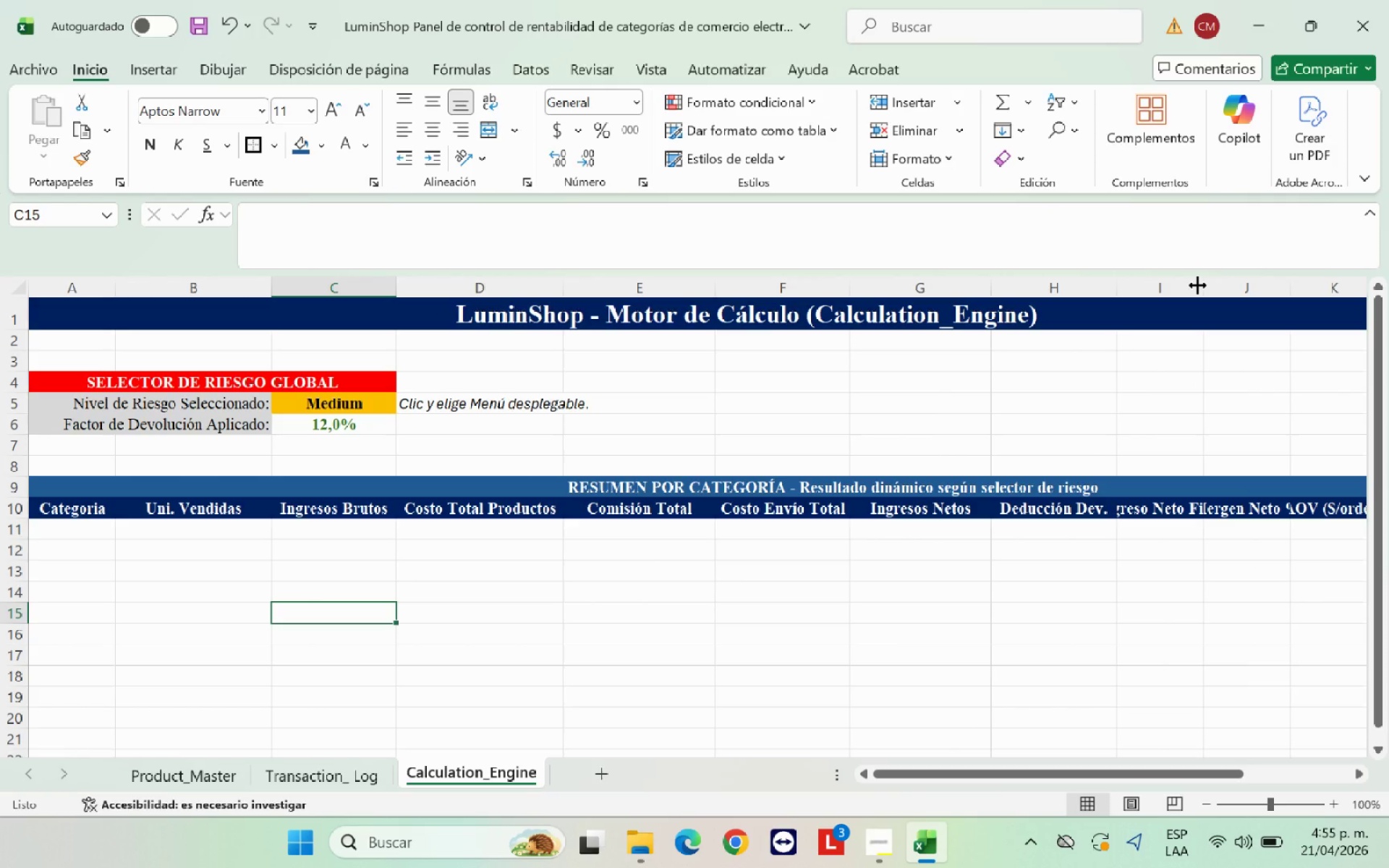 
left_click_drag(start_coordinate=[1197, 285], to_coordinate=[1246, 285])
 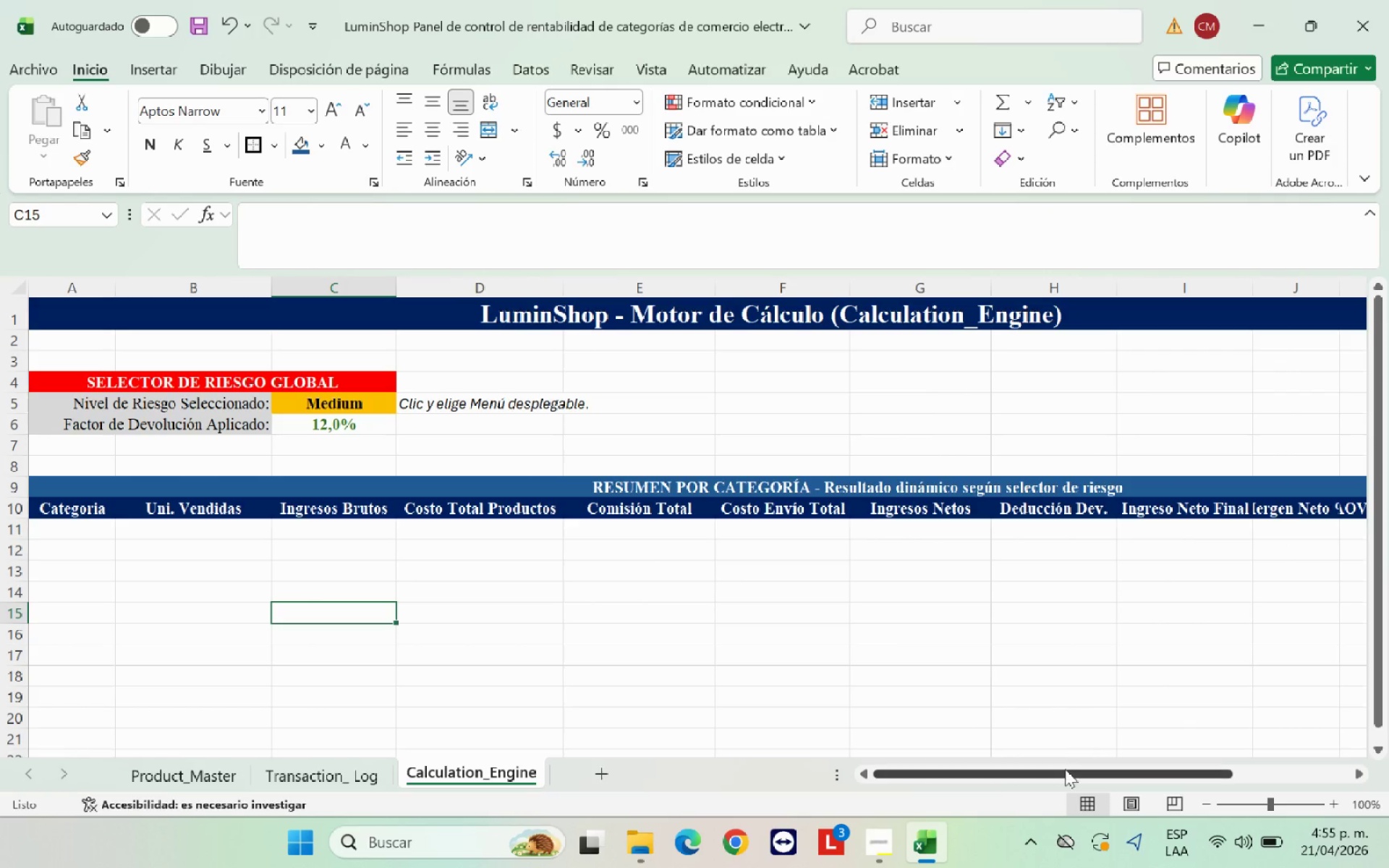 
left_click_drag(start_coordinate=[1063, 773], to_coordinate=[1210, 763])
 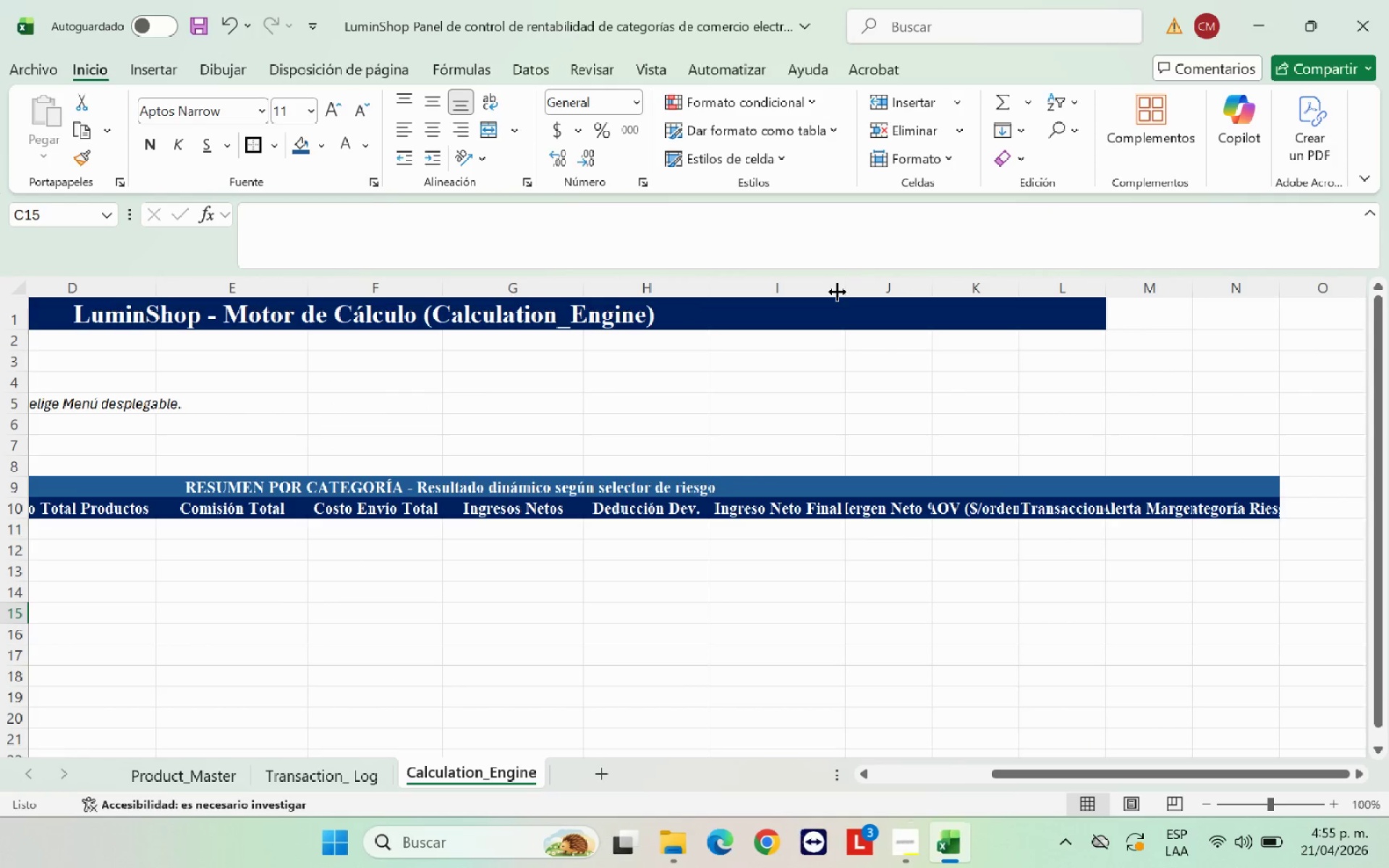 
left_click_drag(start_coordinate=[849, 289], to_coordinate=[896, 294])
 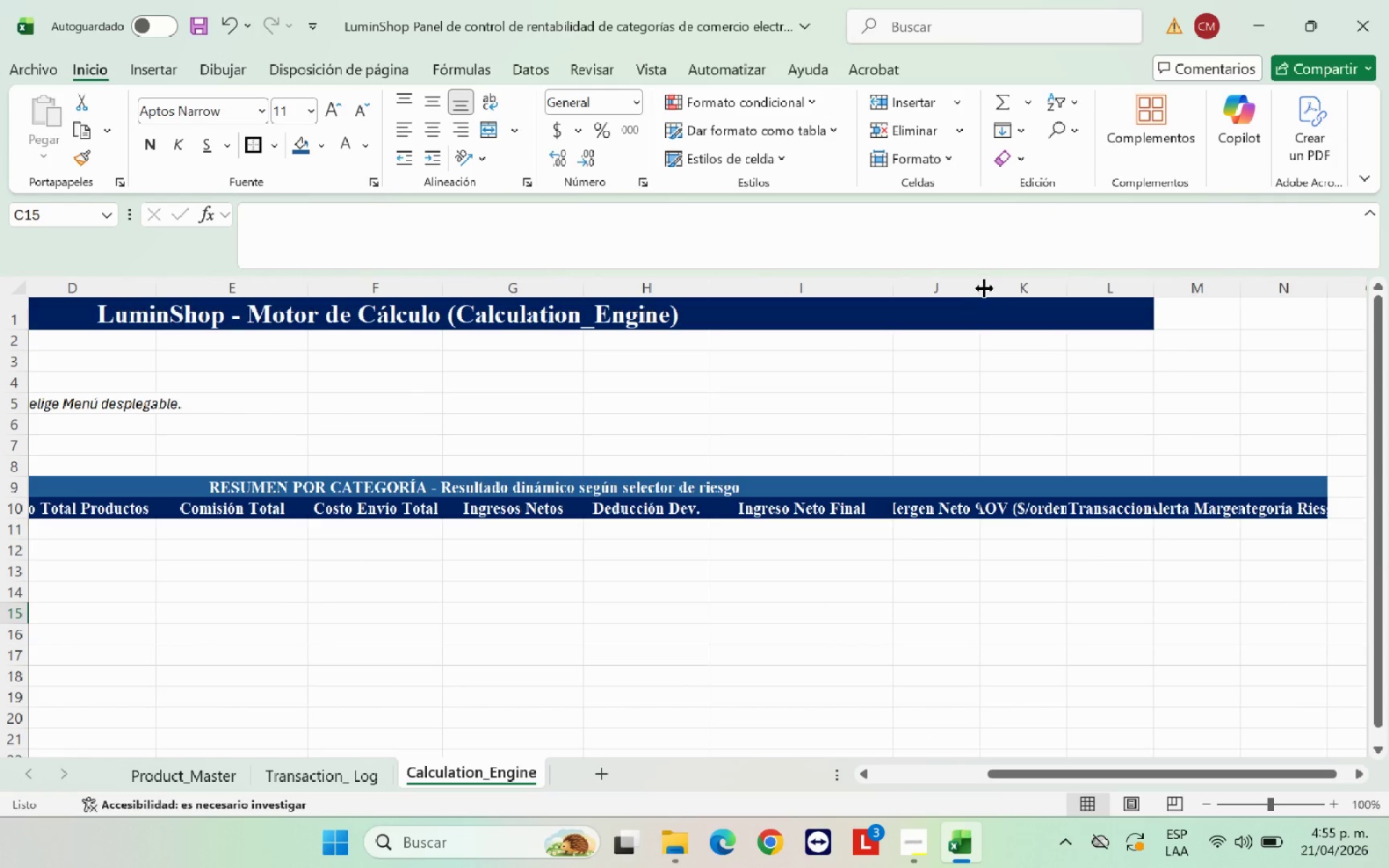 
left_click_drag(start_coordinate=[984, 288], to_coordinate=[1017, 288])
 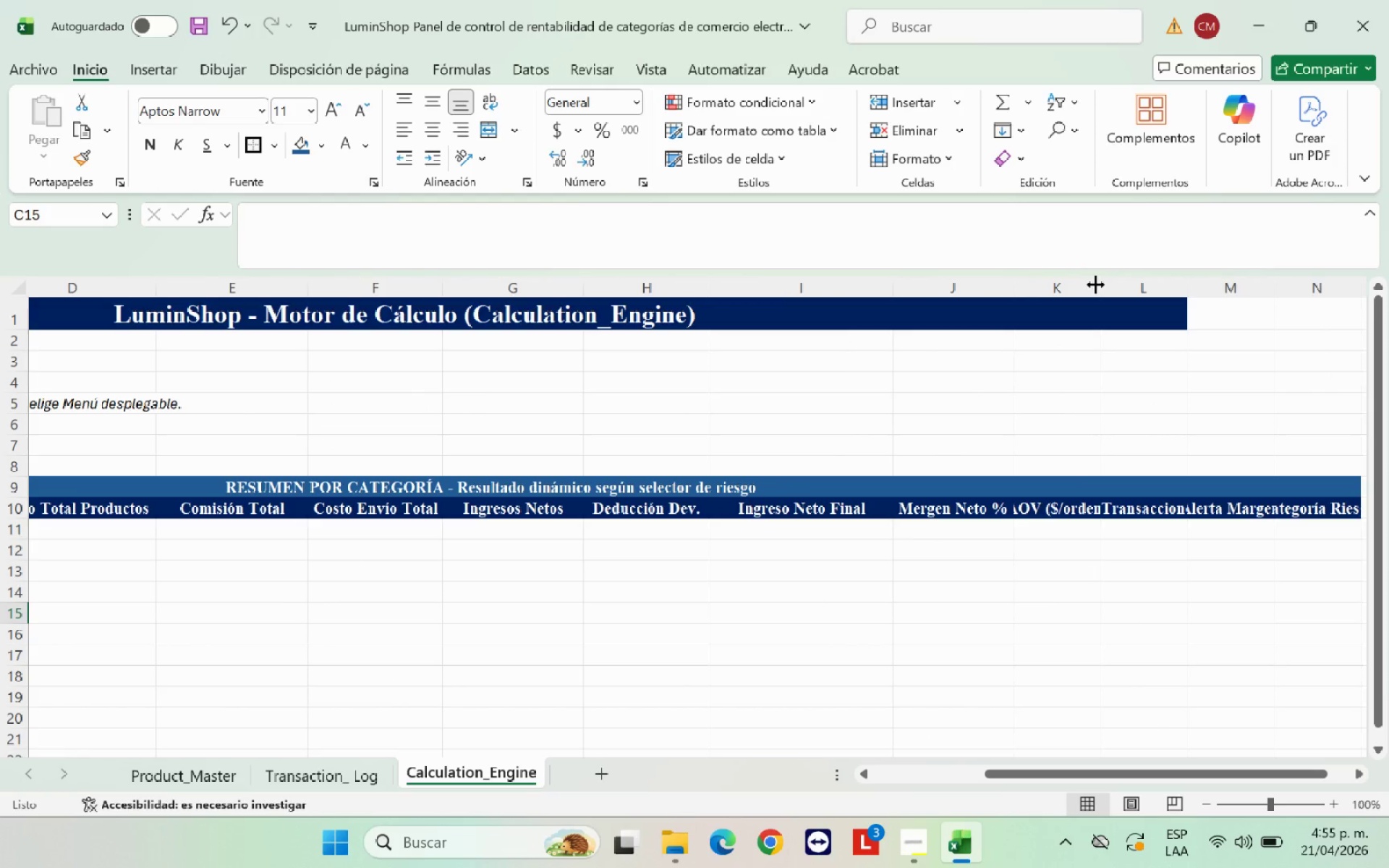 
left_click_drag(start_coordinate=[1097, 284], to_coordinate=[1128, 284])
 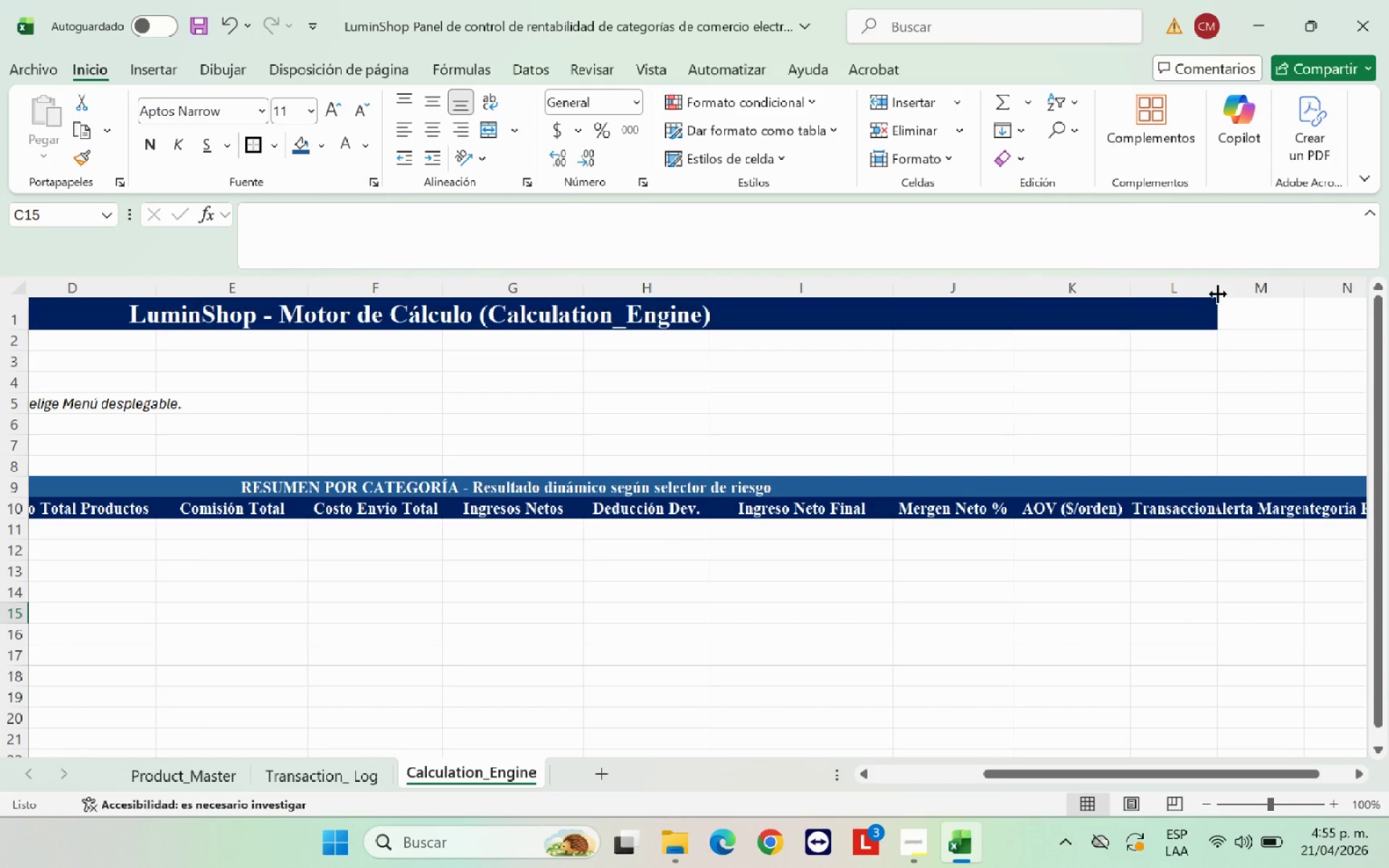 
left_click_drag(start_coordinate=[1219, 290], to_coordinate=[1241, 287])
 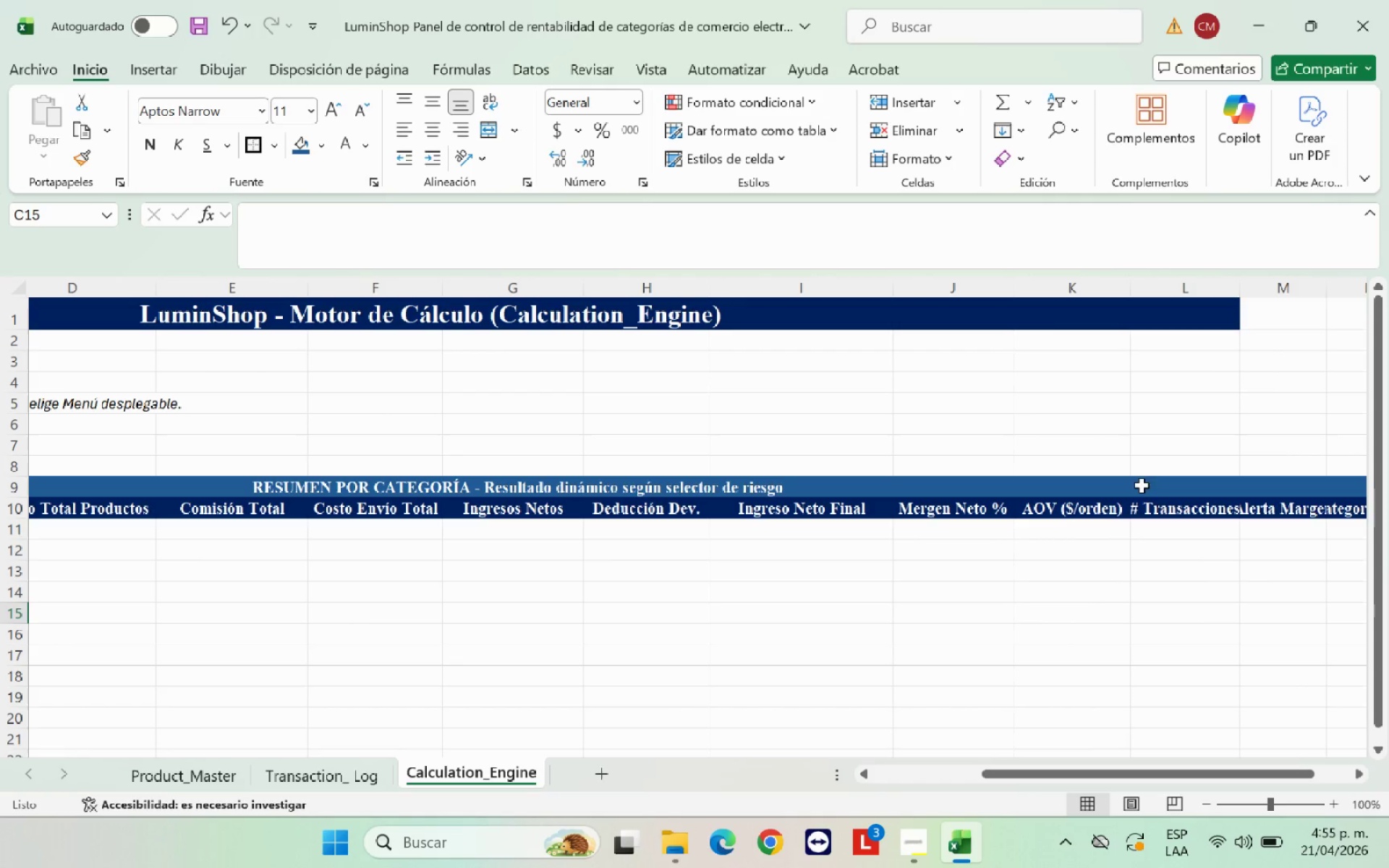 
left_click([974, 318])
 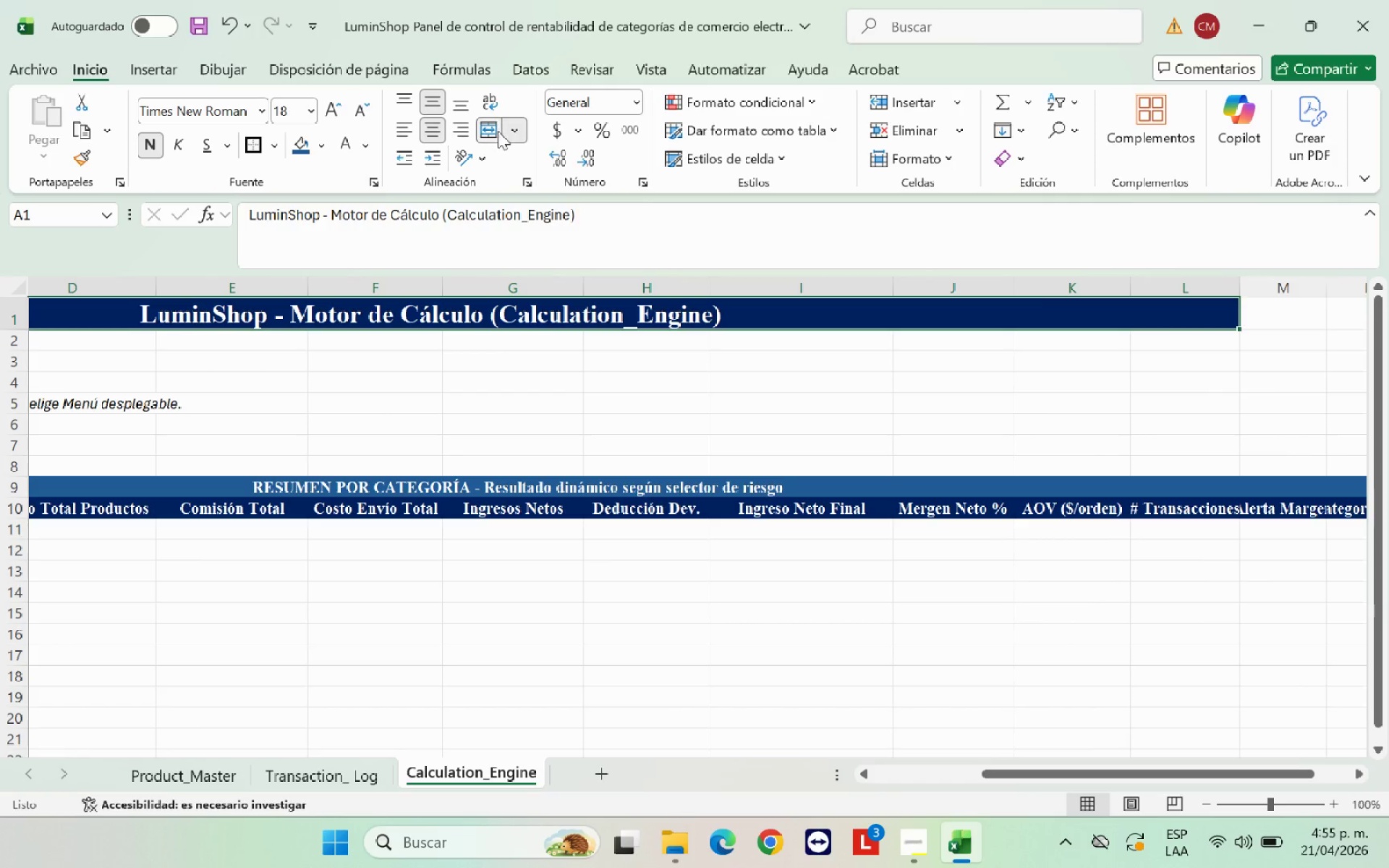 
left_click([493, 131])
 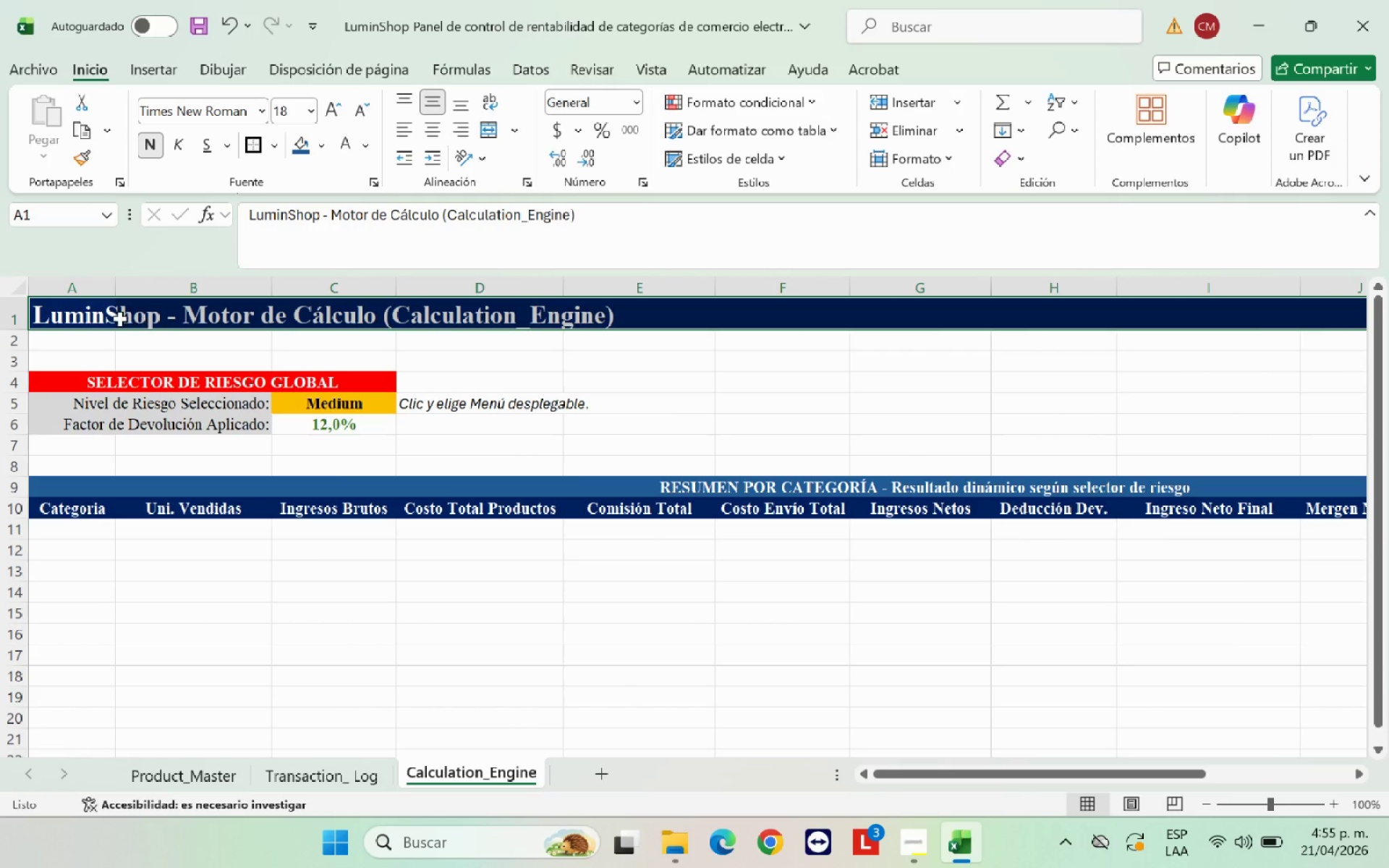 
left_click_drag(start_coordinate=[82, 317], to_coordinate=[1079, 319])
 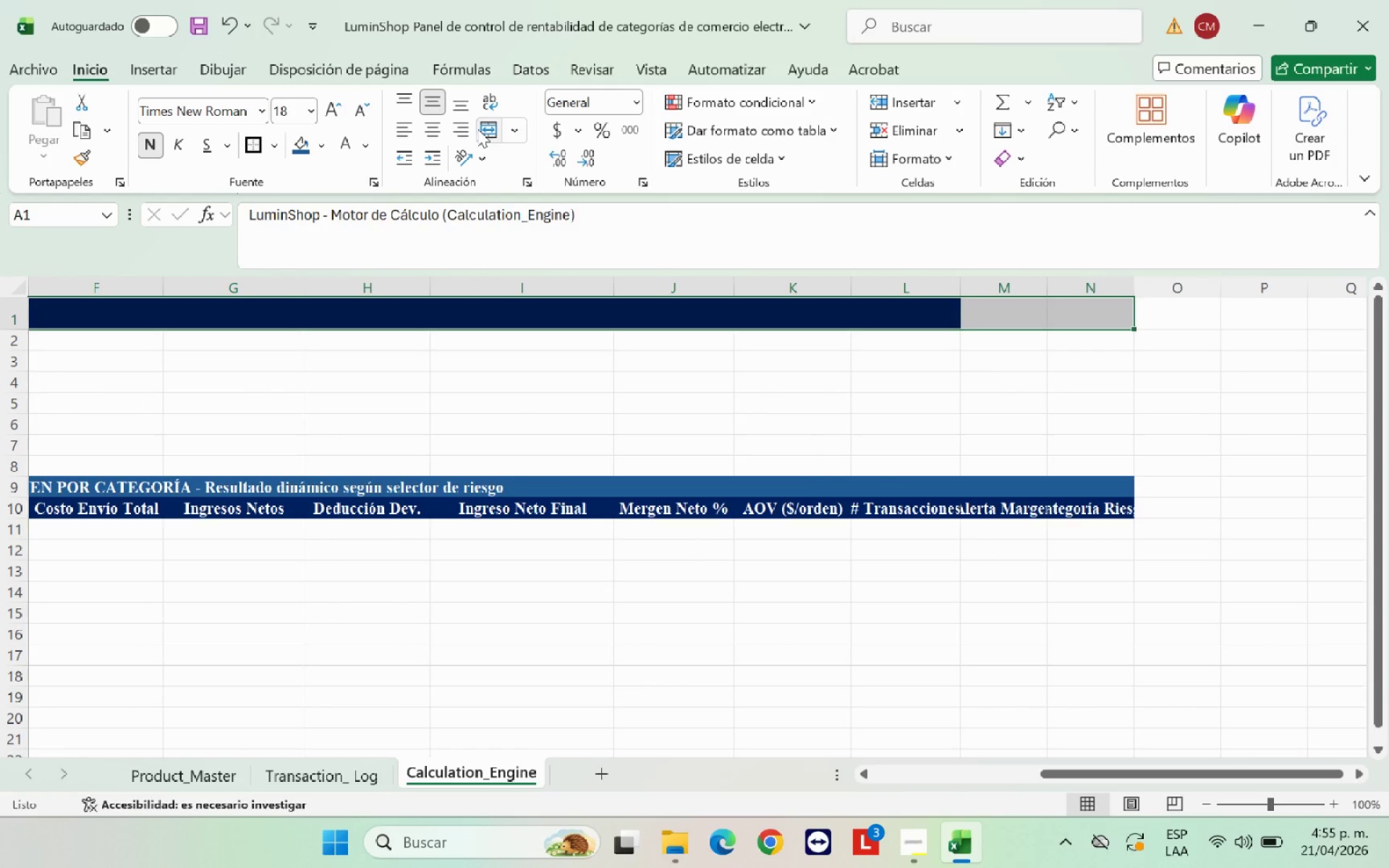 
left_click([485, 128])
 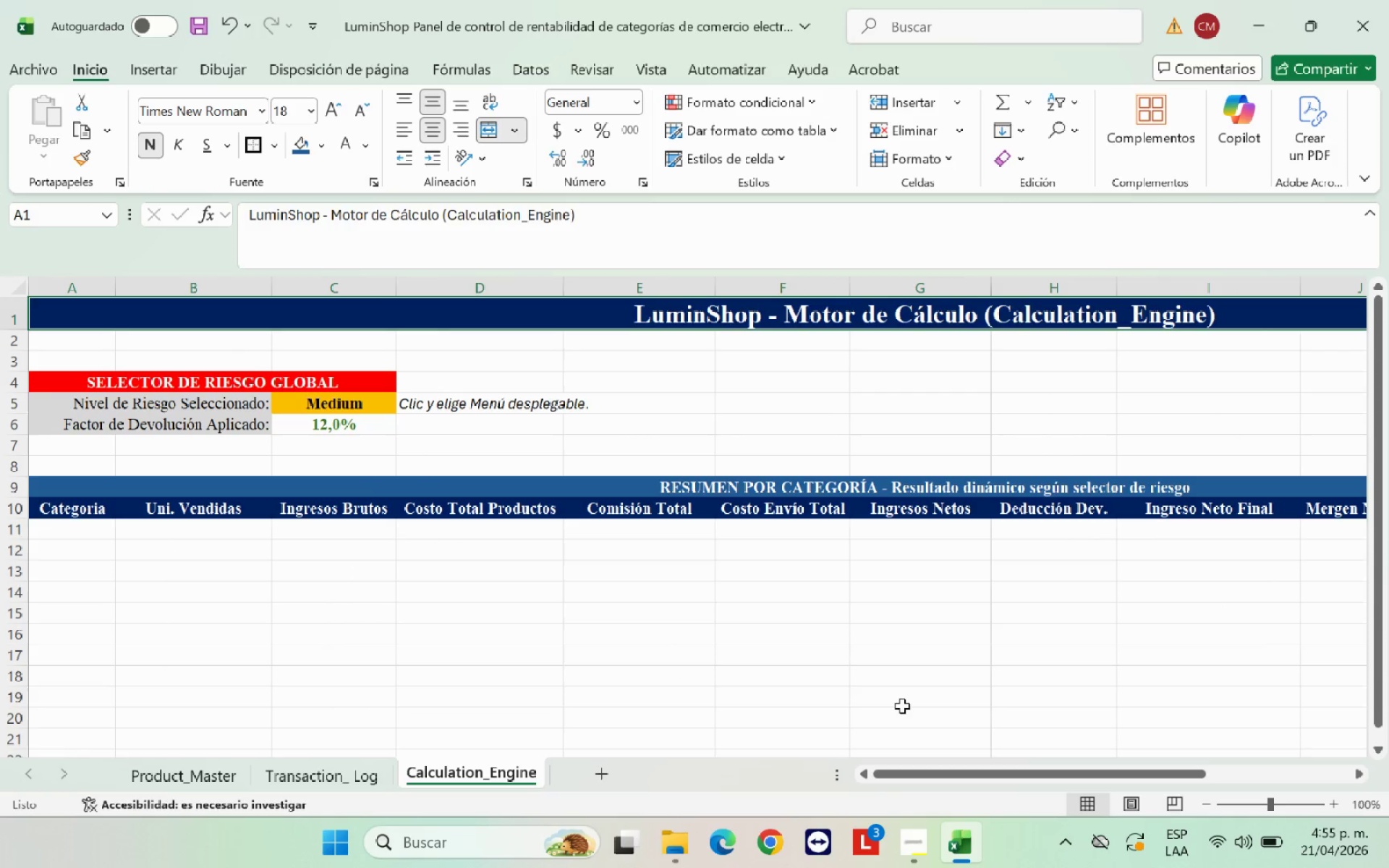 
left_click([911, 706])
 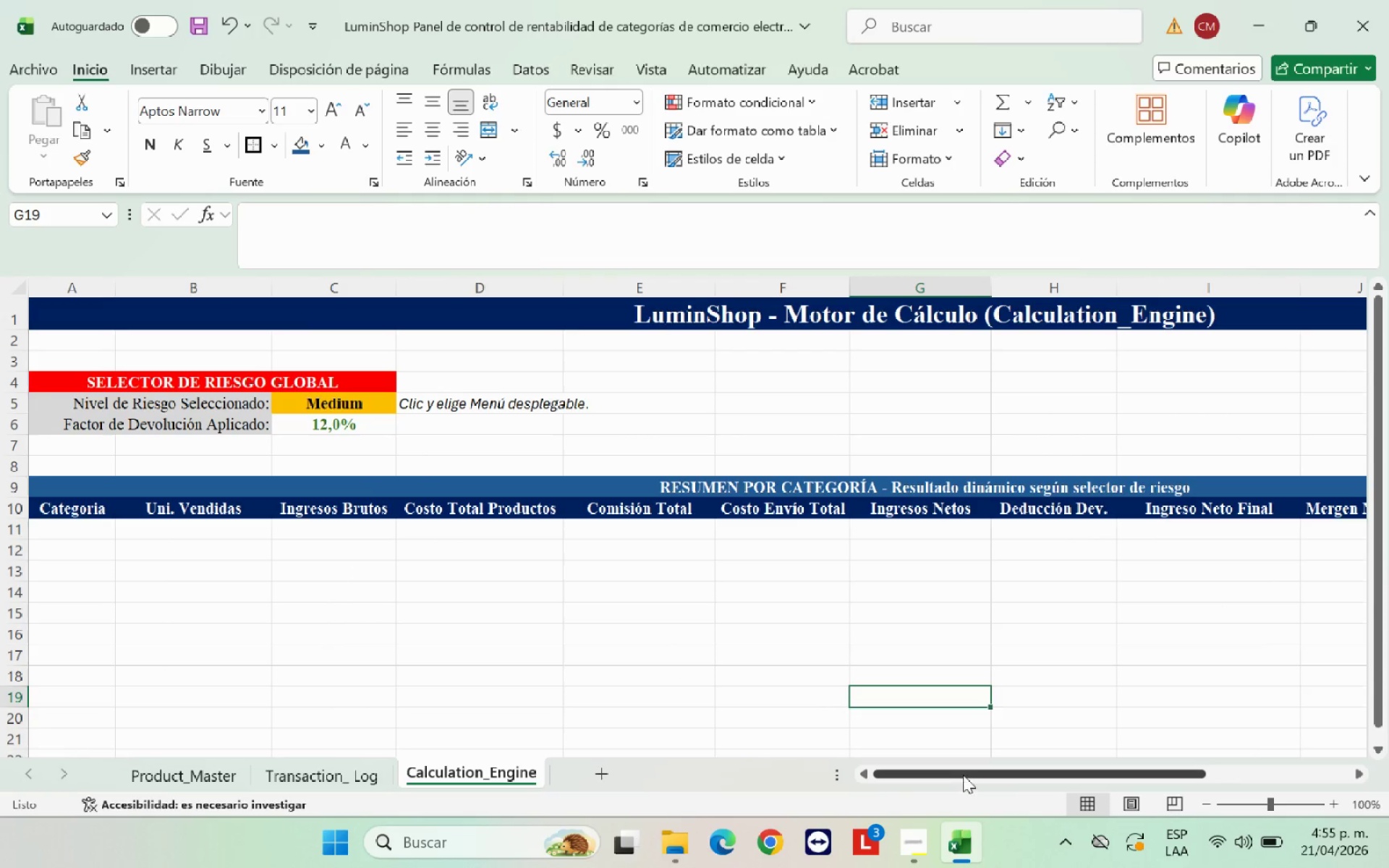 
left_click_drag(start_coordinate=[964, 774], to_coordinate=[857, 773])
 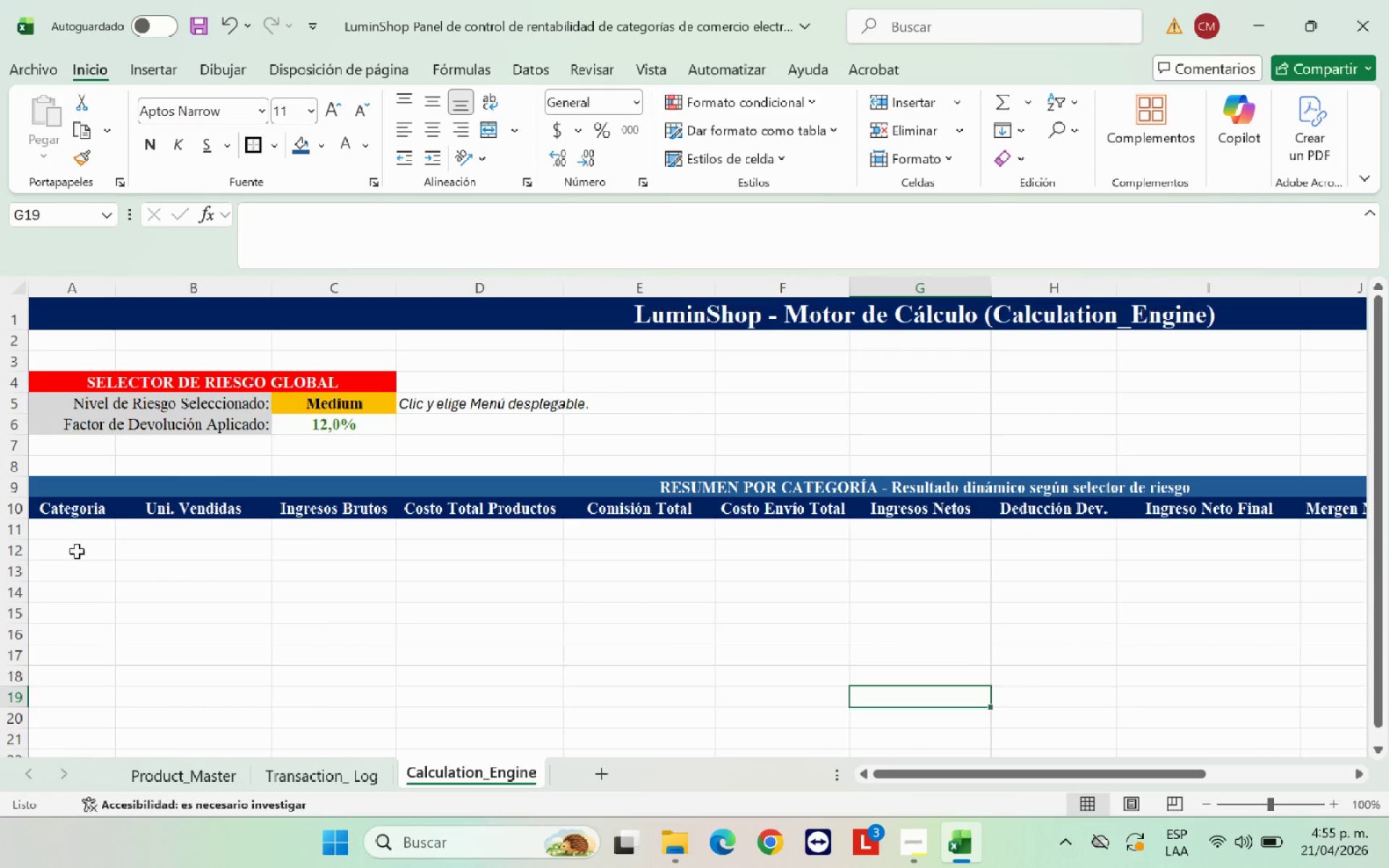 
left_click([101, 540])
 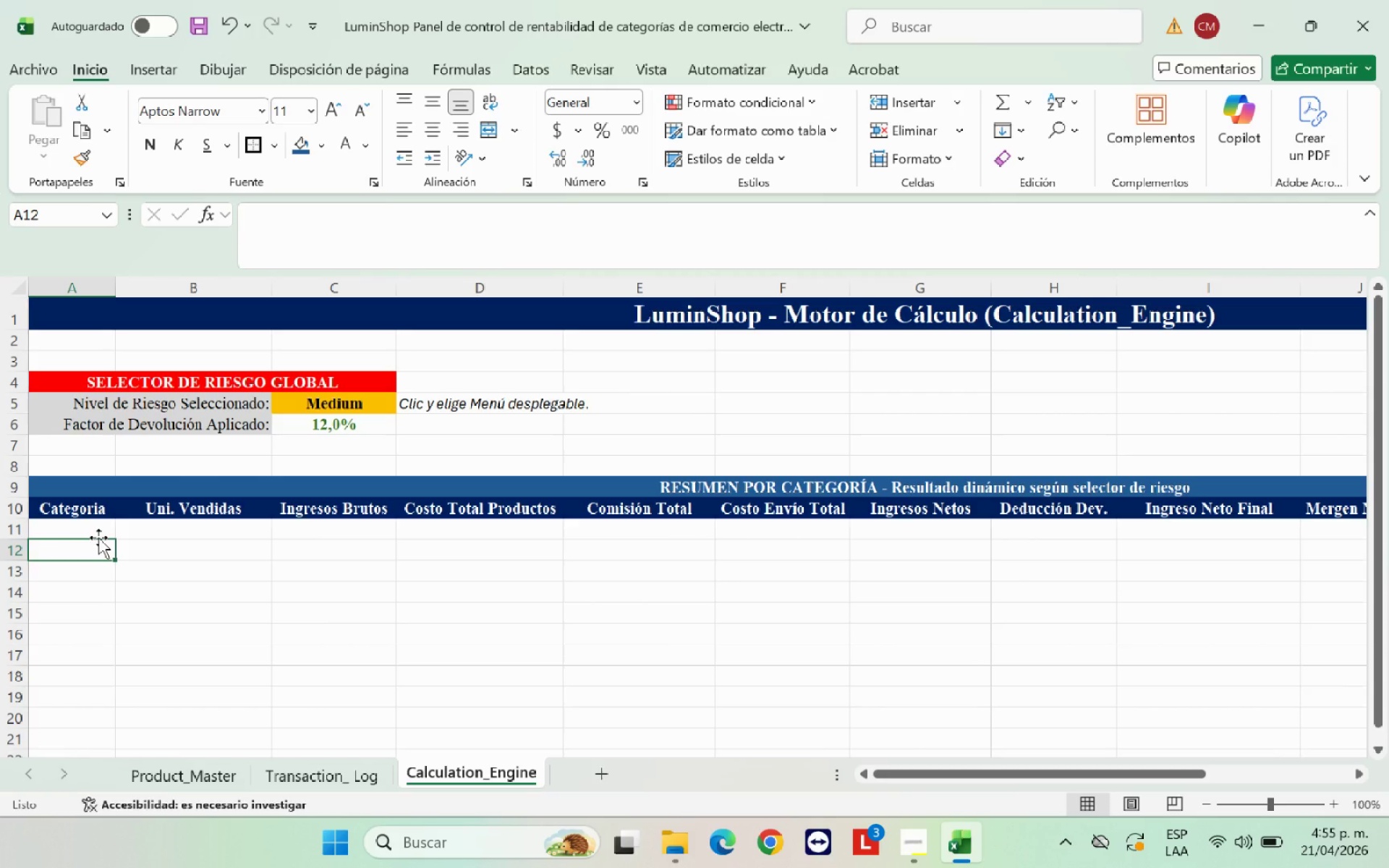 
left_click([79, 530])
 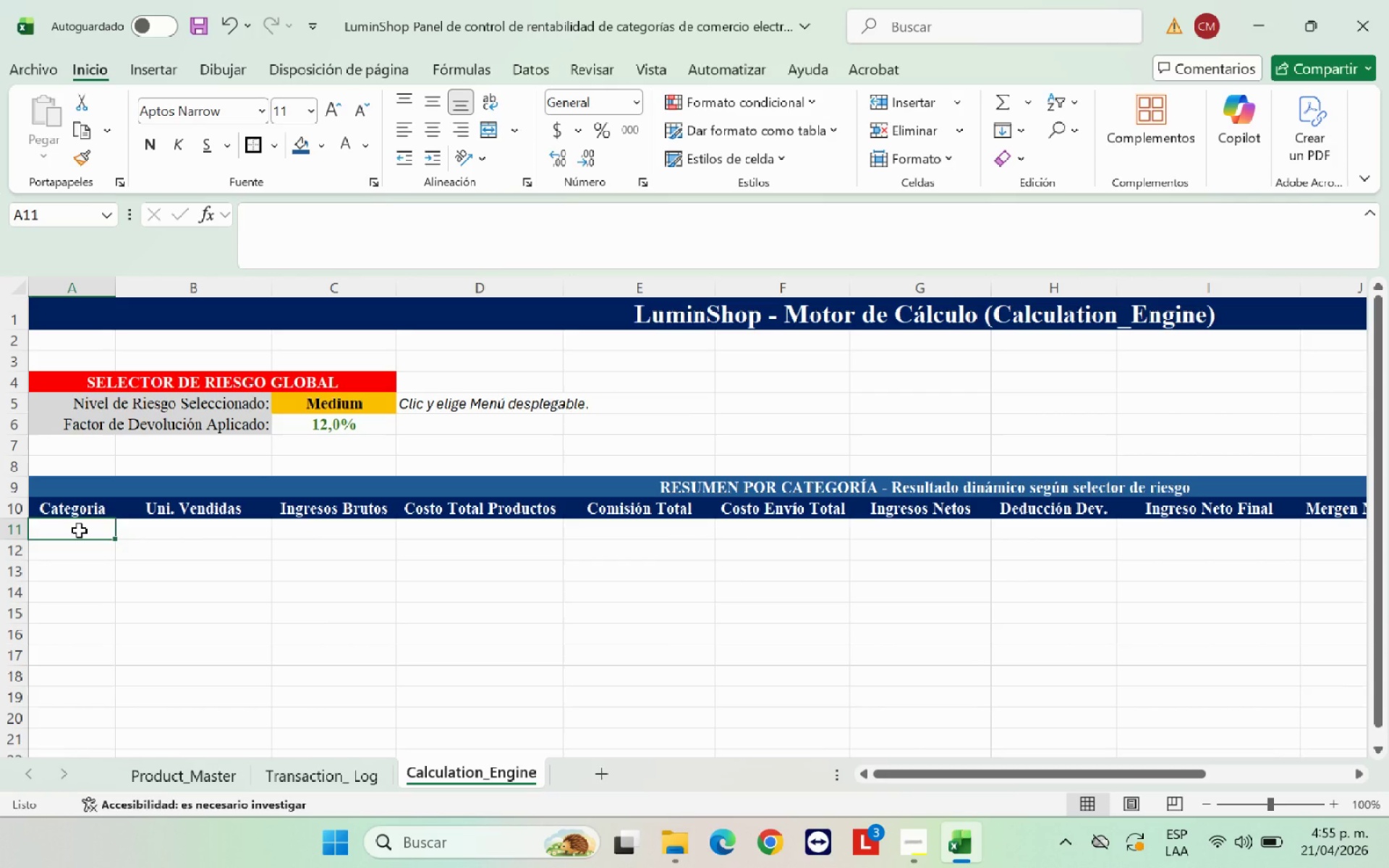 
type(C)
key(Backspace)
key(Backspace)
type(Accesorios)
 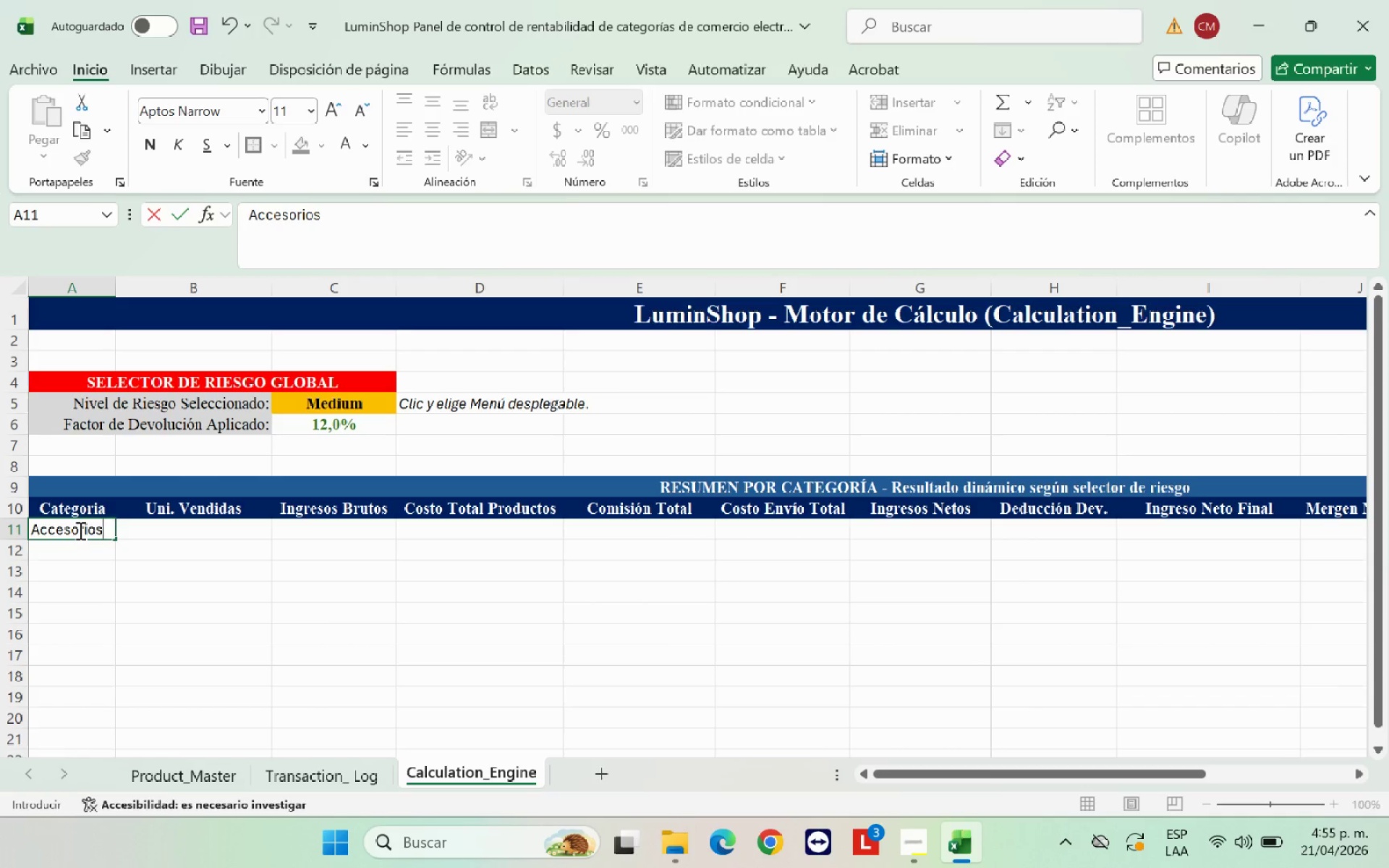 
key(Enter)
 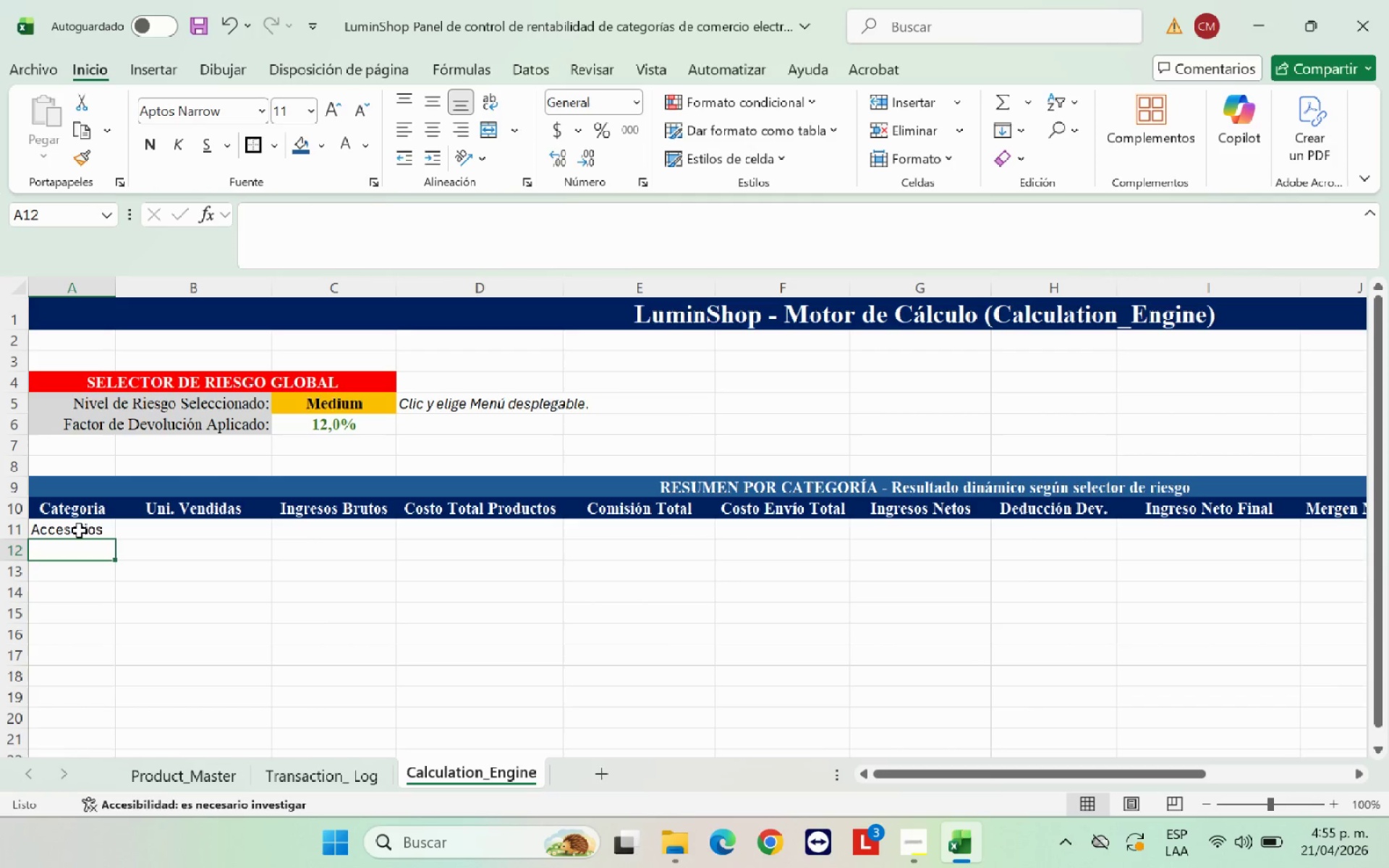 
type(Skincare)
 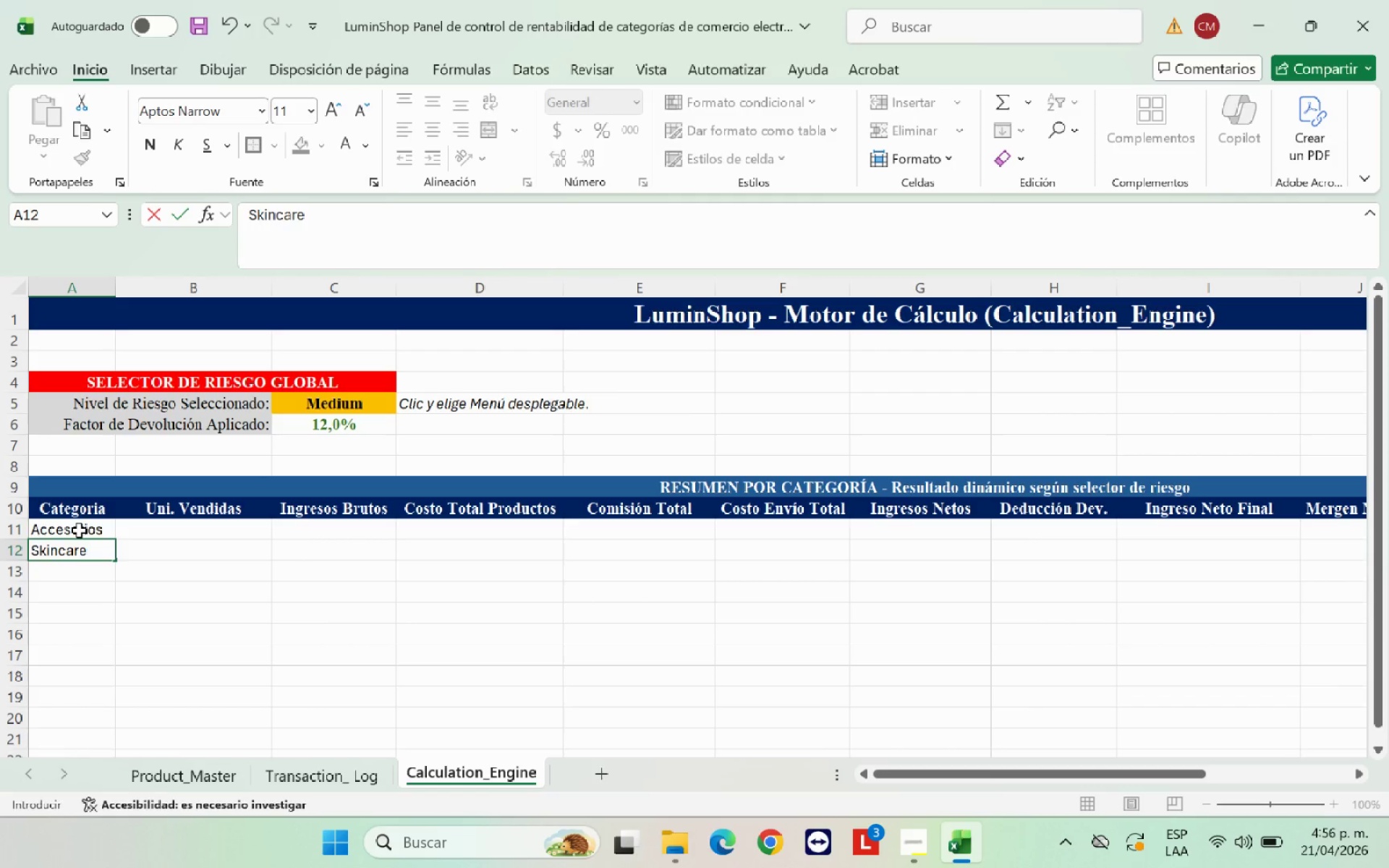 
key(Enter)
 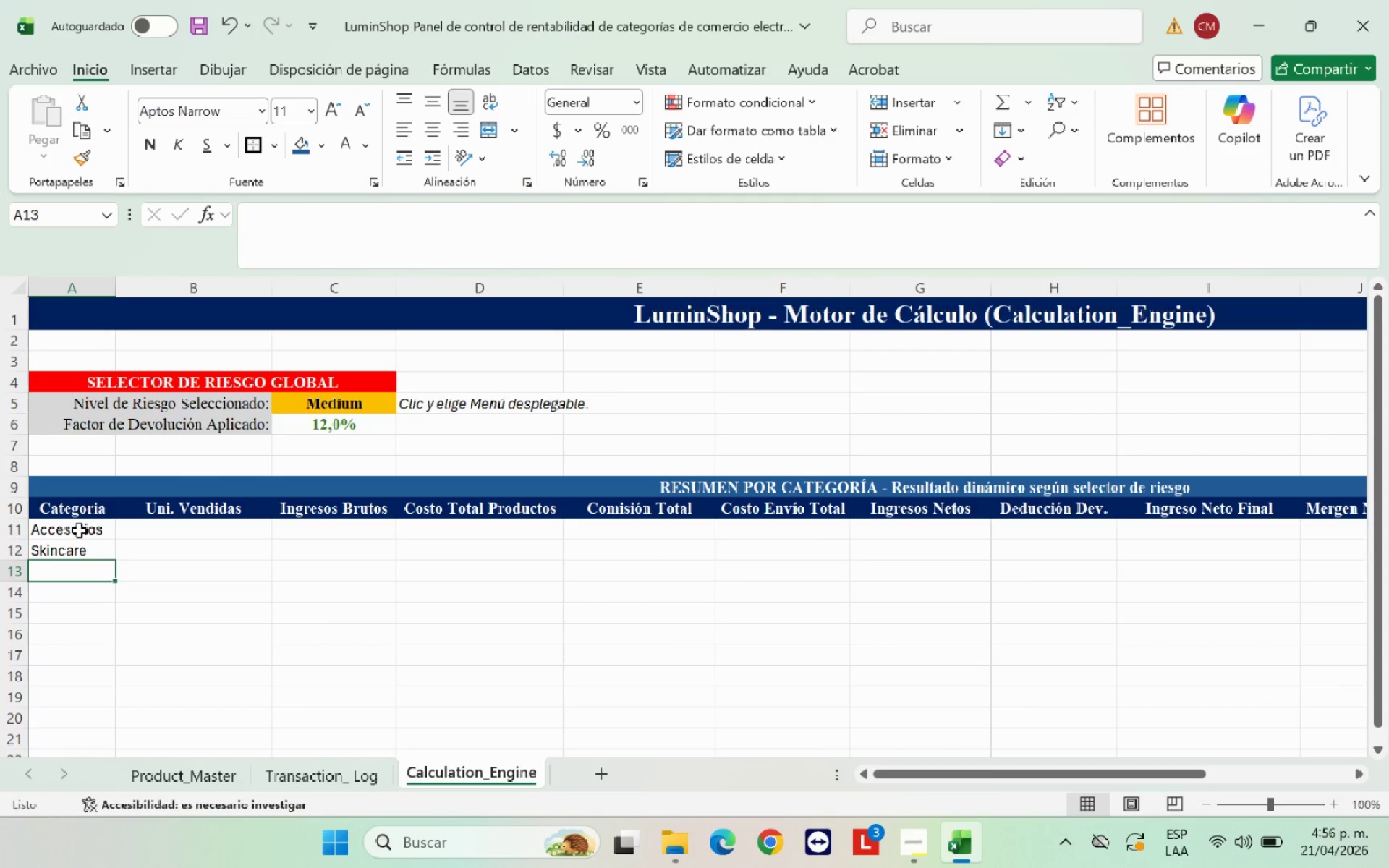 
type(Maquillaje)
 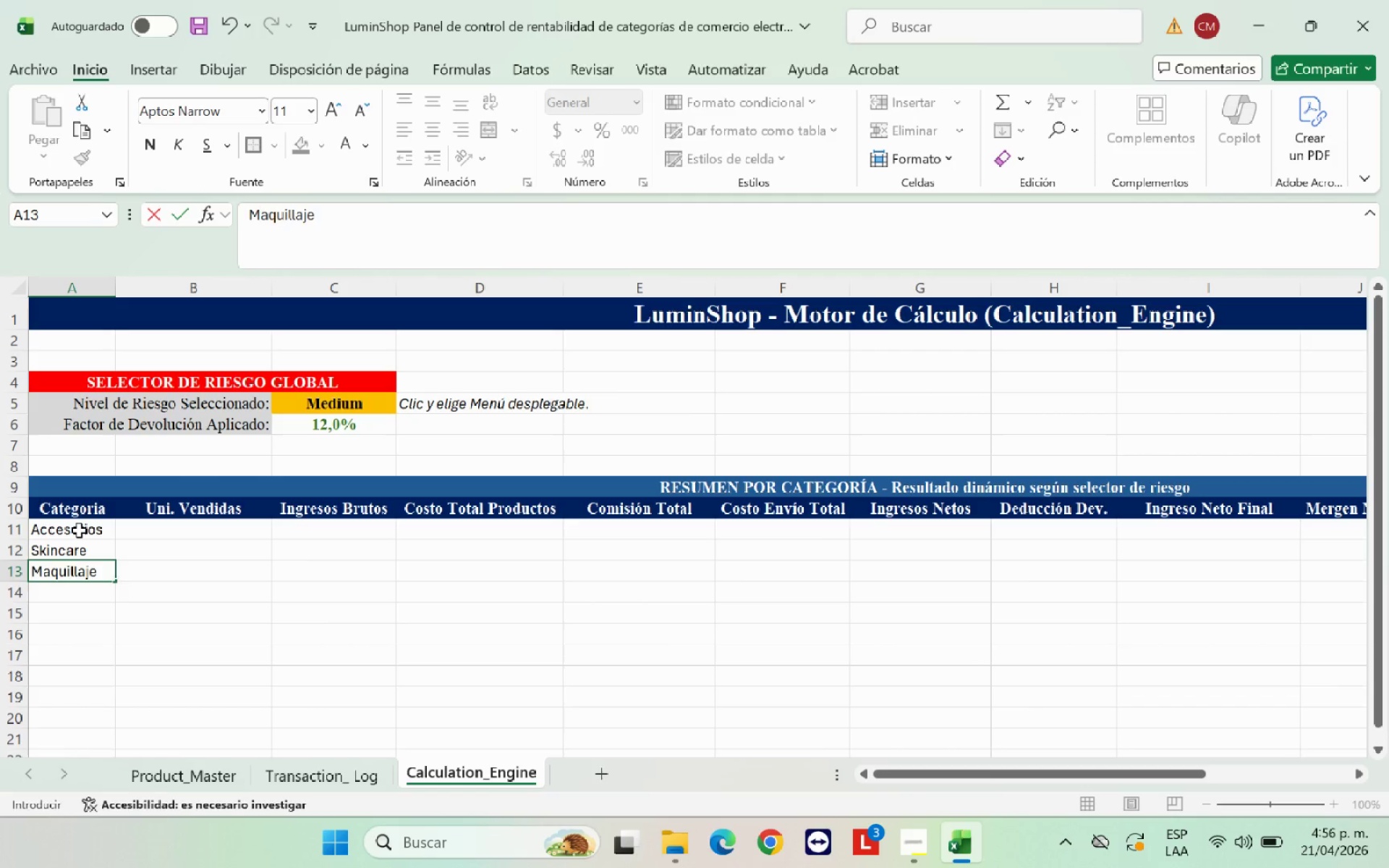 
key(Enter)
 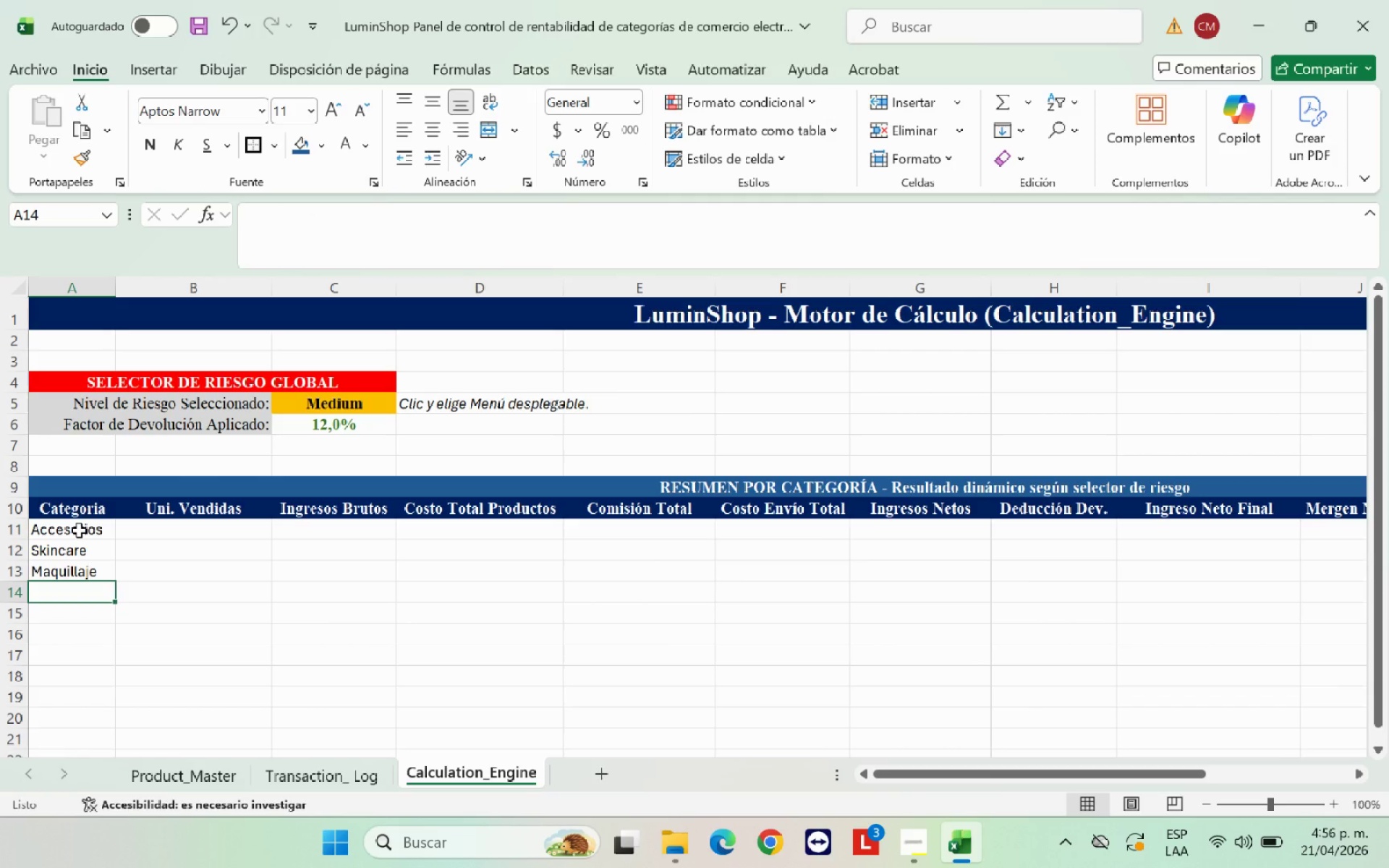 
type(Cabello)
 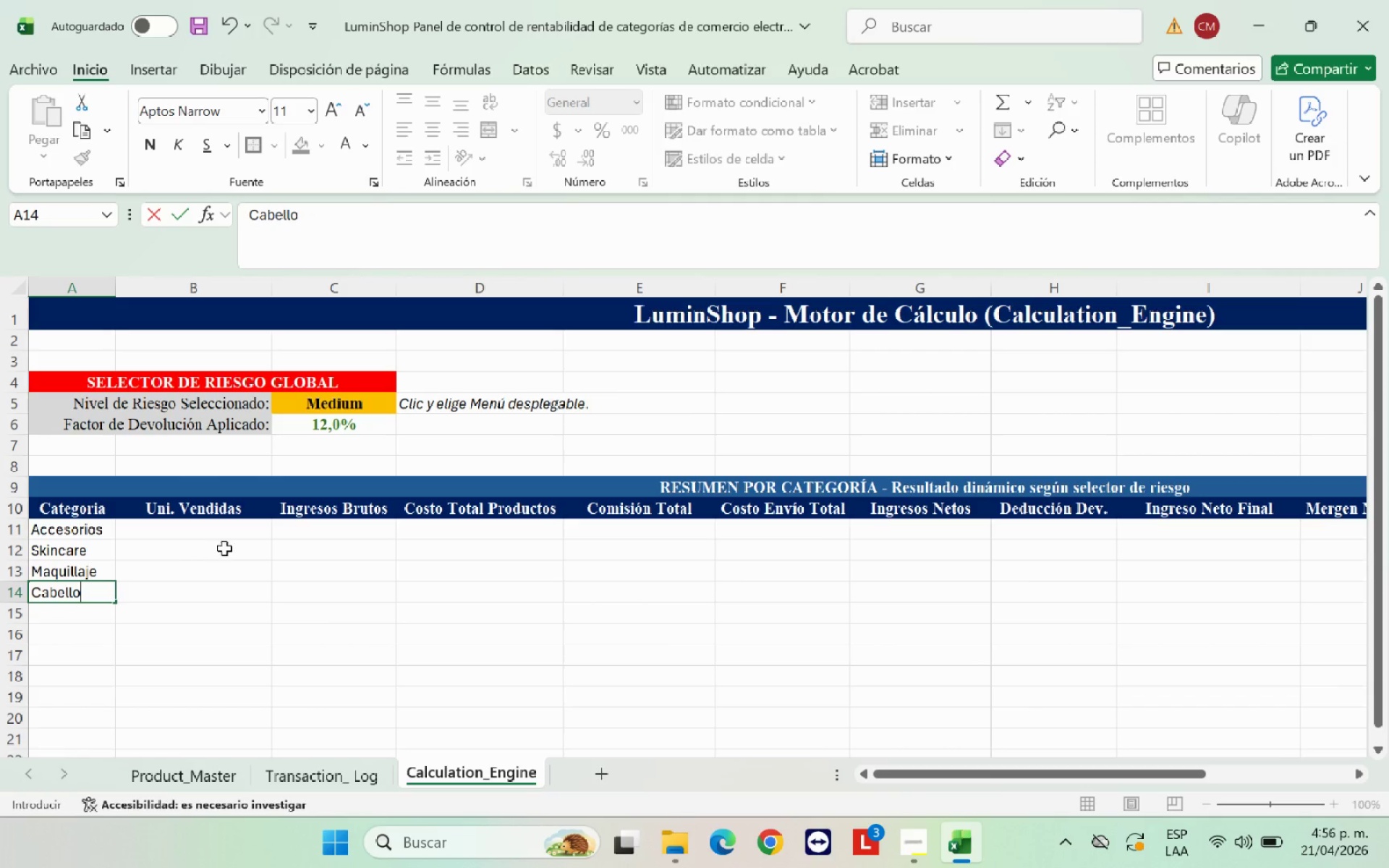 
left_click([252, 532])
 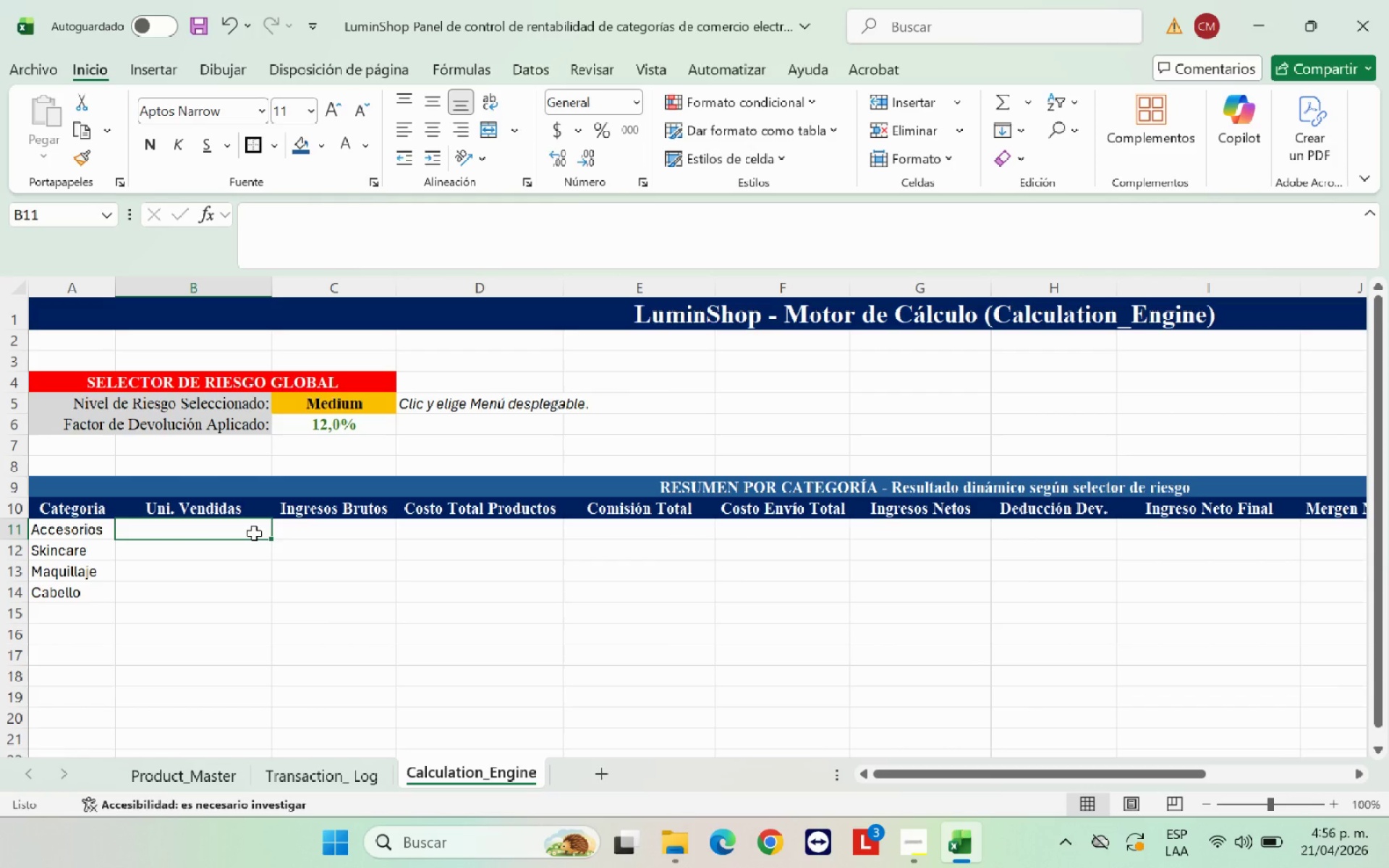 
type()SI)
key(Backspace)
type(UMAPRODUCTO**)
 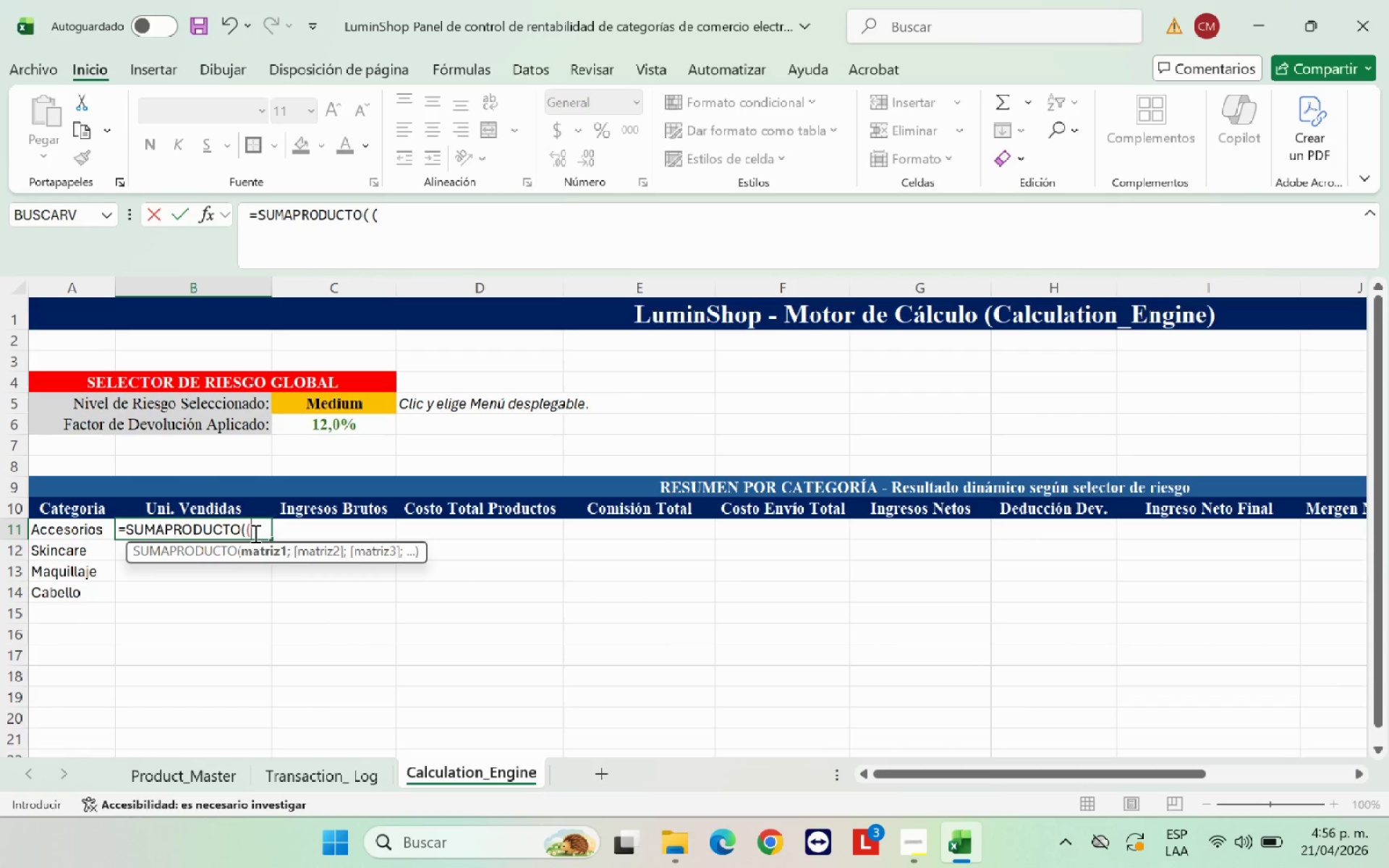 
wait(5.89)
 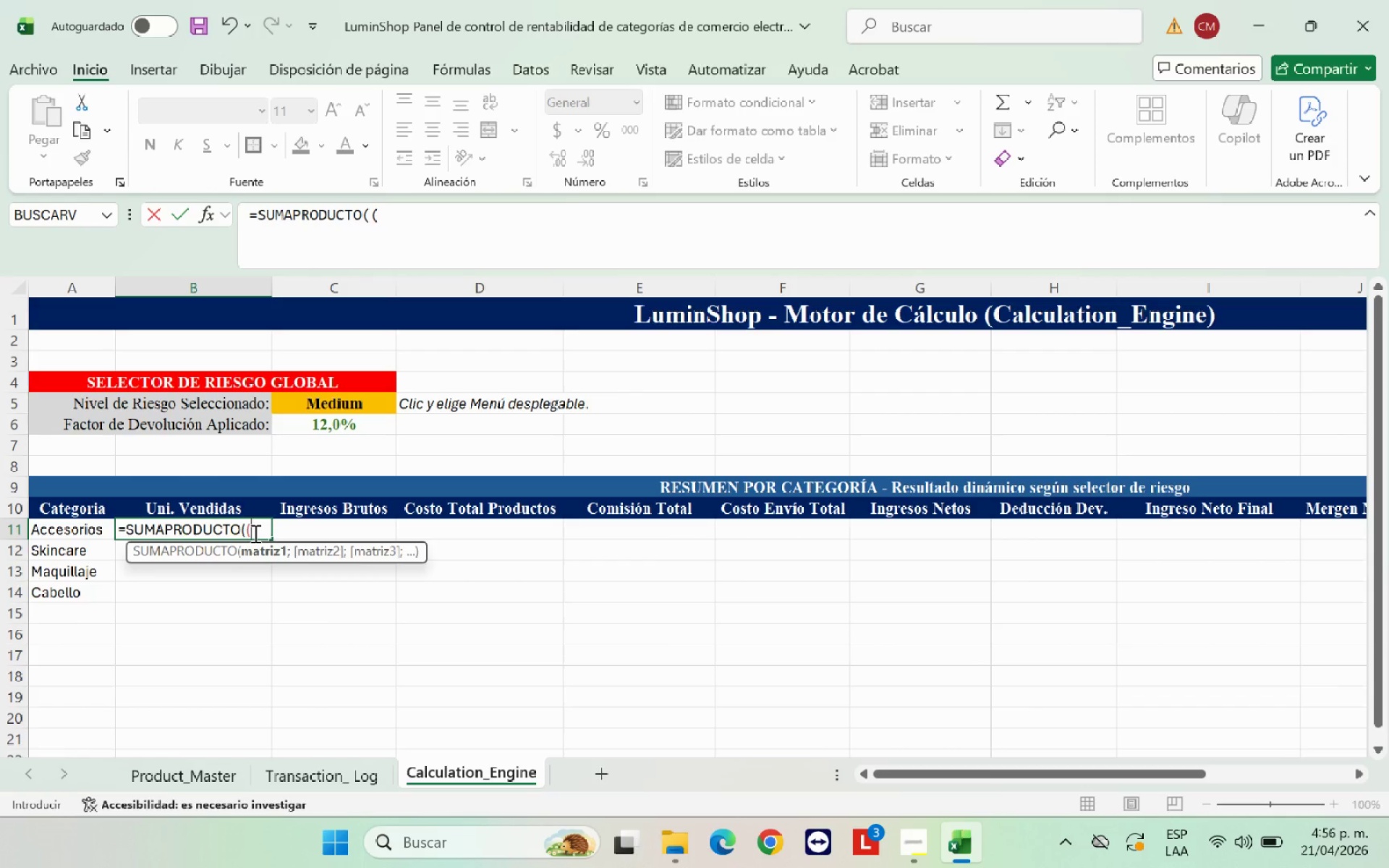 
left_click([320, 783])
 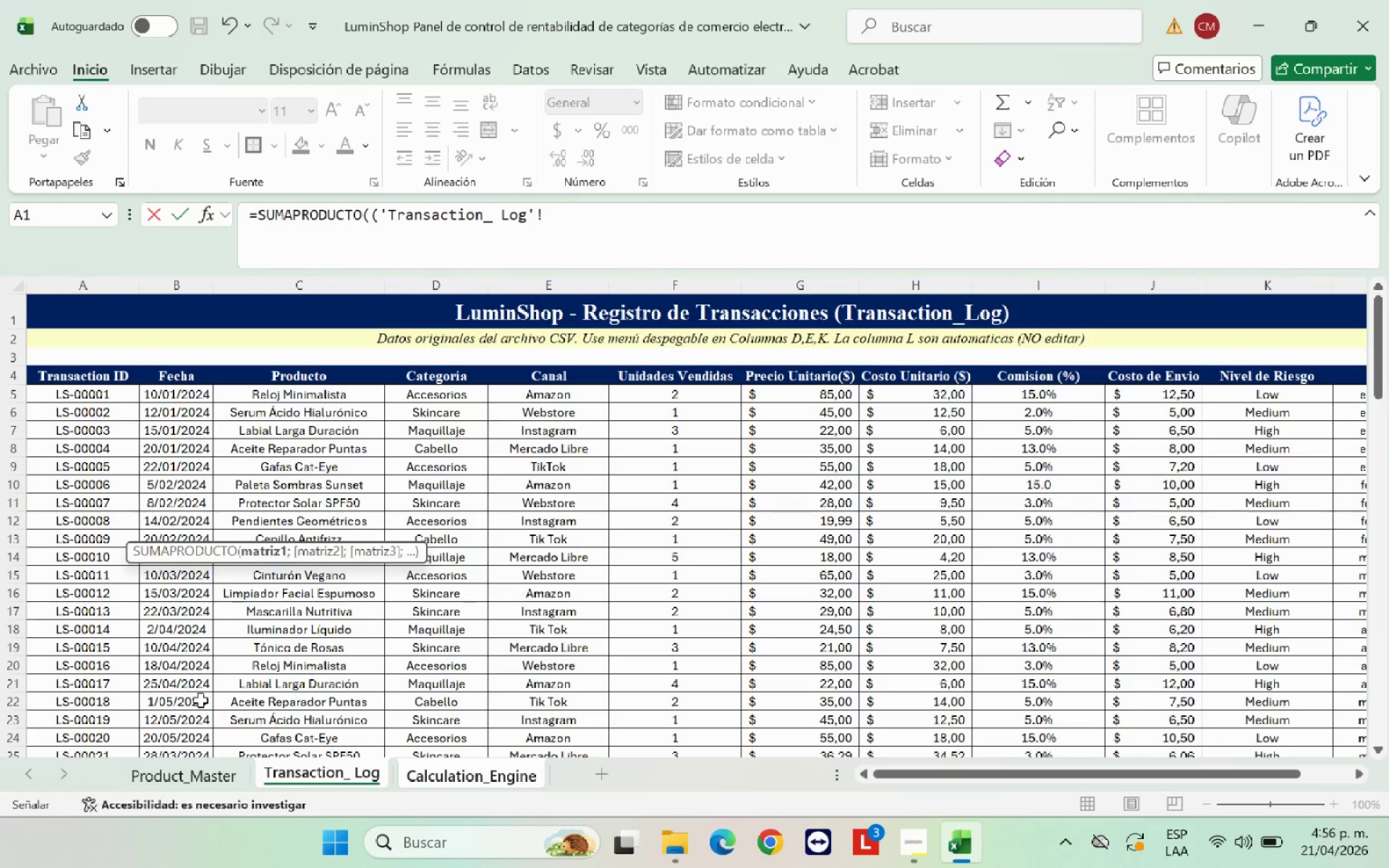 
scroll: coordinate [200, 700], scroll_direction: up, amount: 2.0
 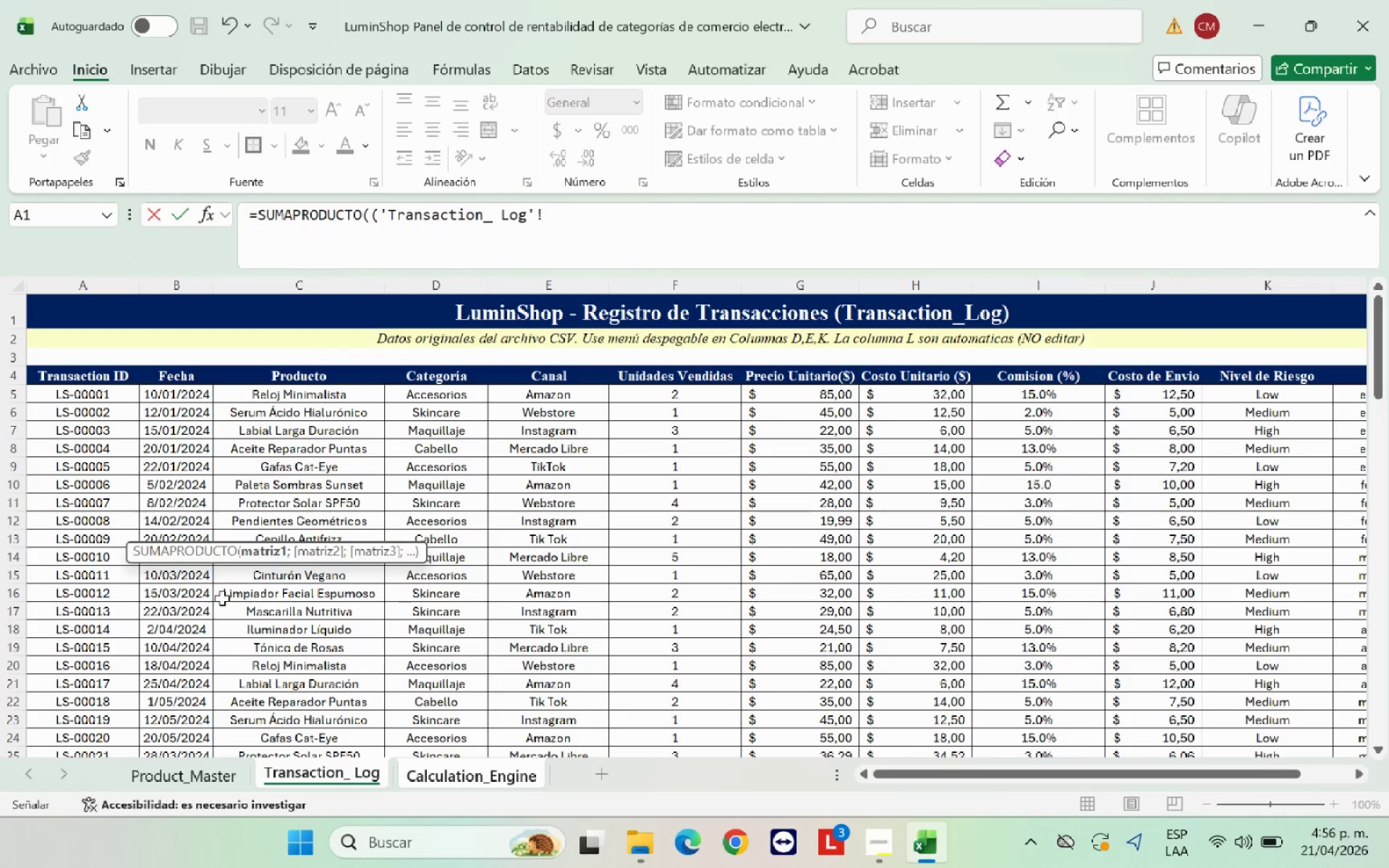 
left_click_drag(start_coordinate=[459, 395], to_coordinate=[451, 647])
 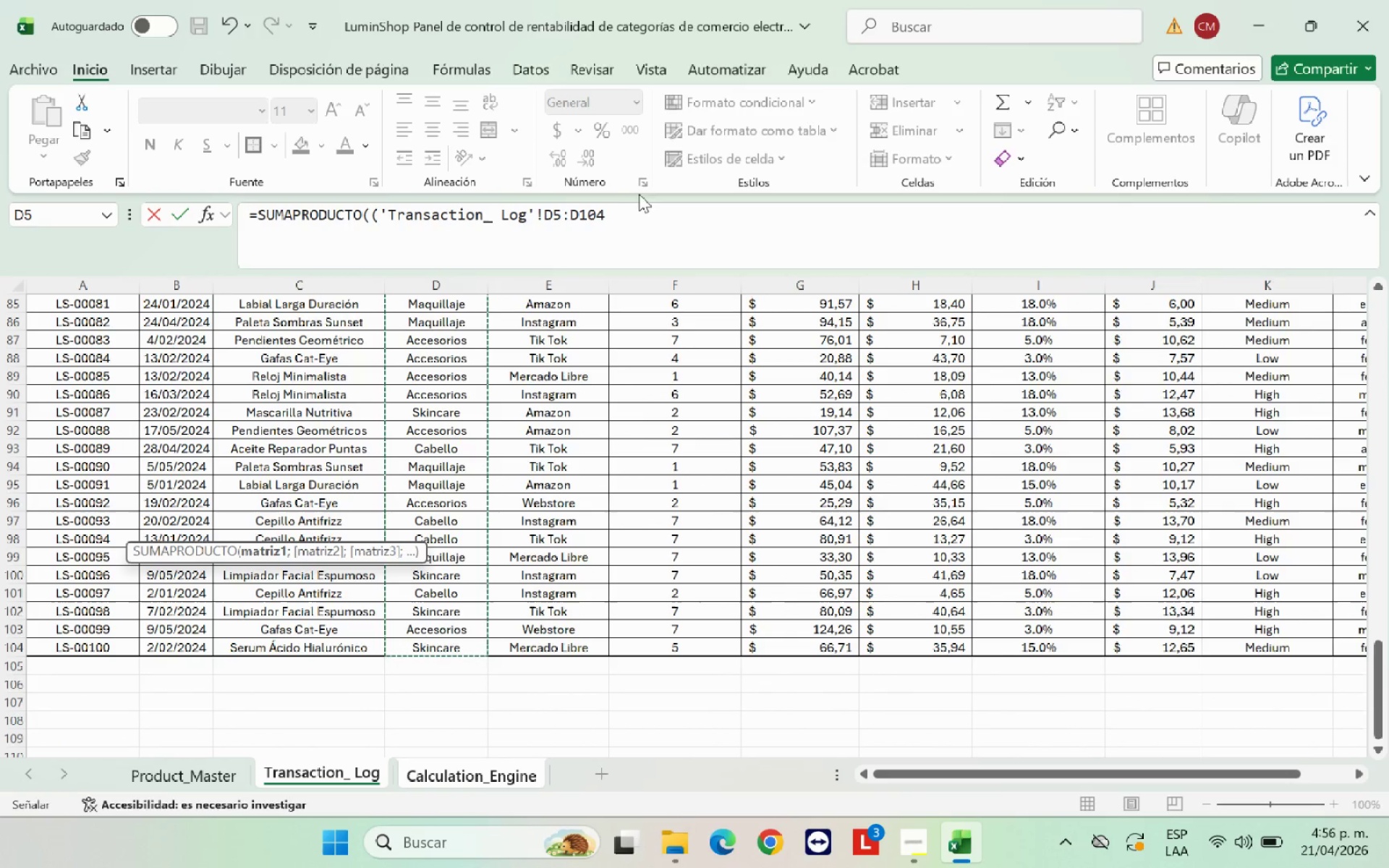 
left_click([613, 218])
 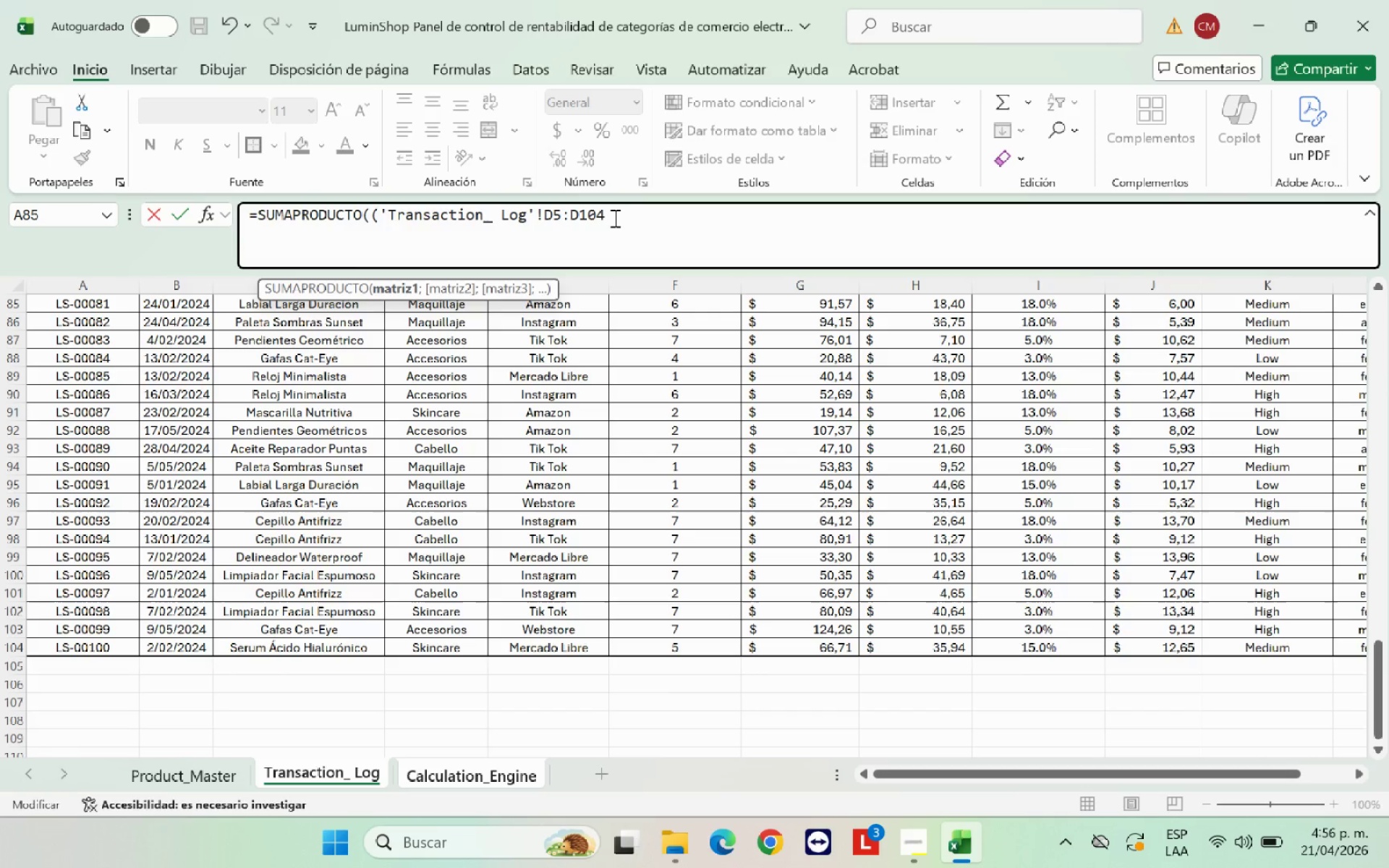 
key(Shift+0)
 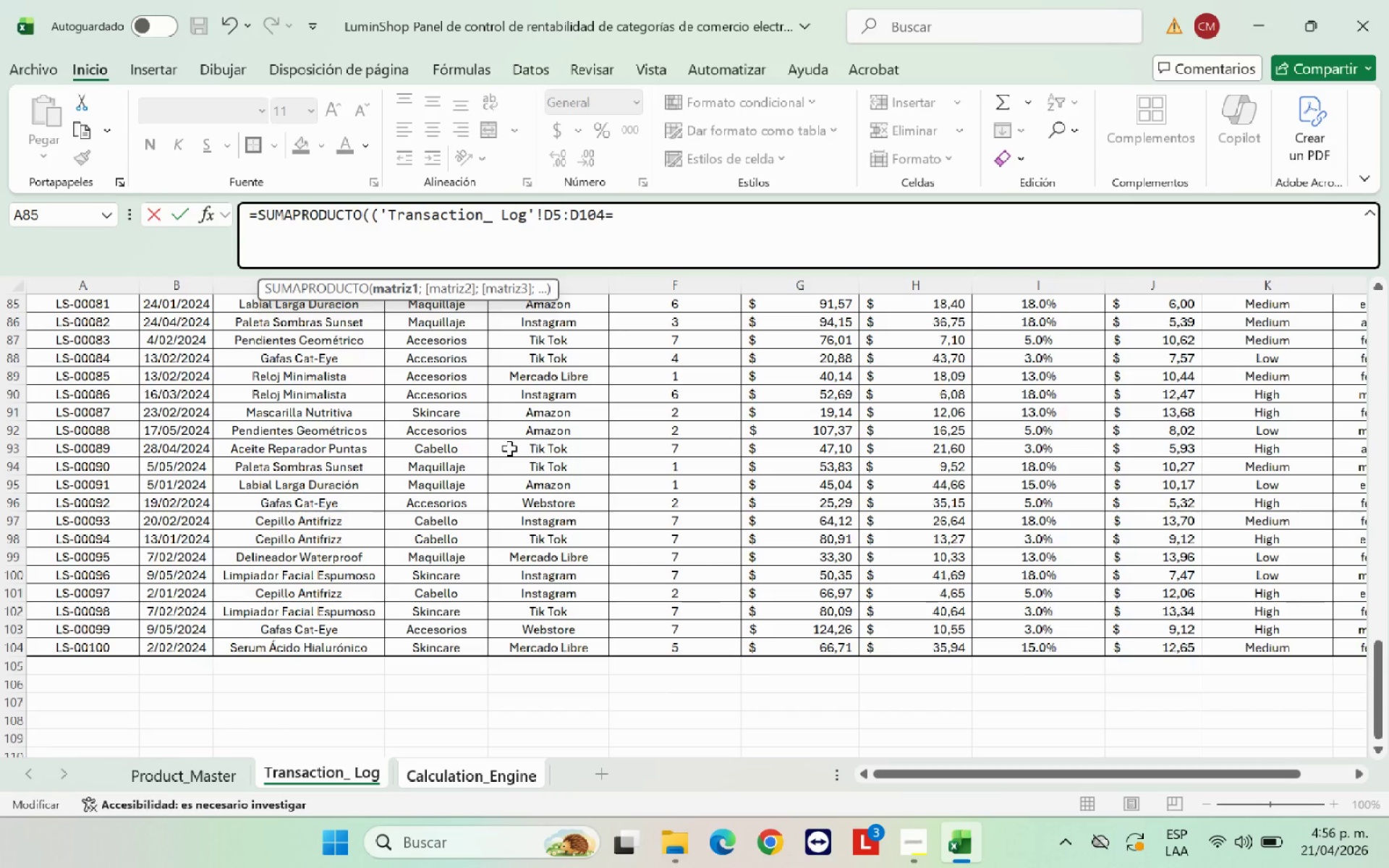 
wait(5.84)
 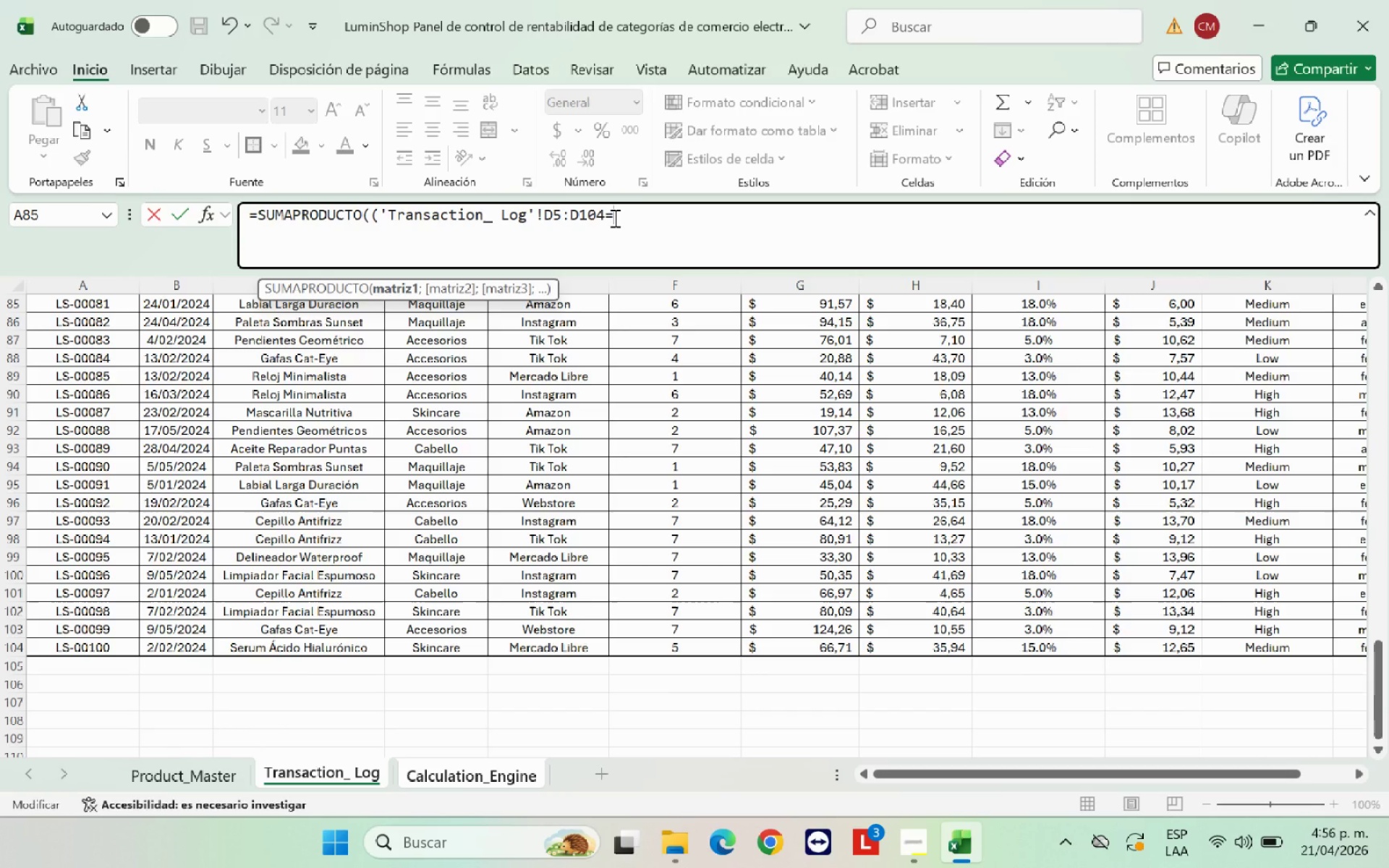 
left_click([479, 777])
 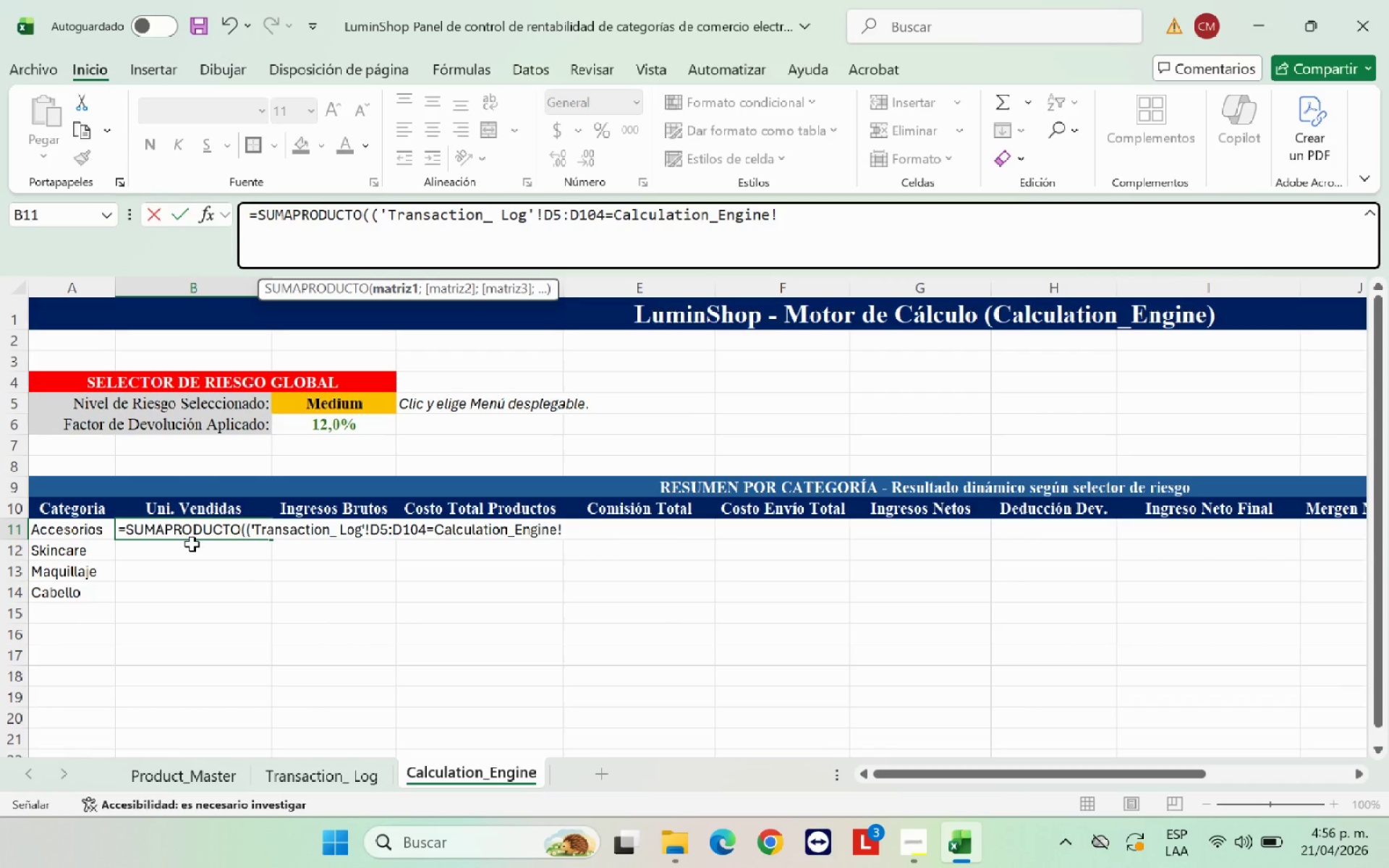 
wait(7.62)
 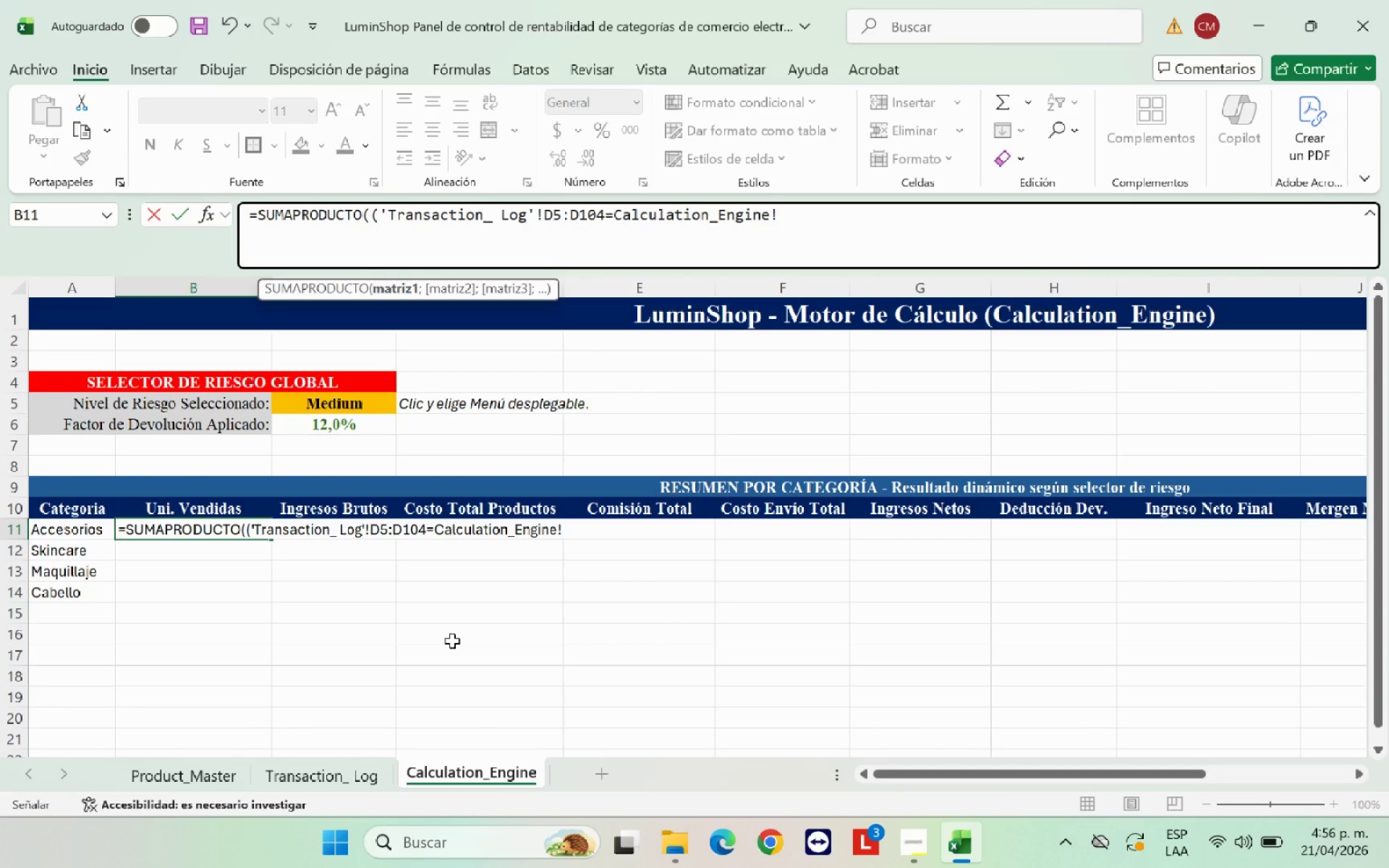 
left_click([93, 529])
 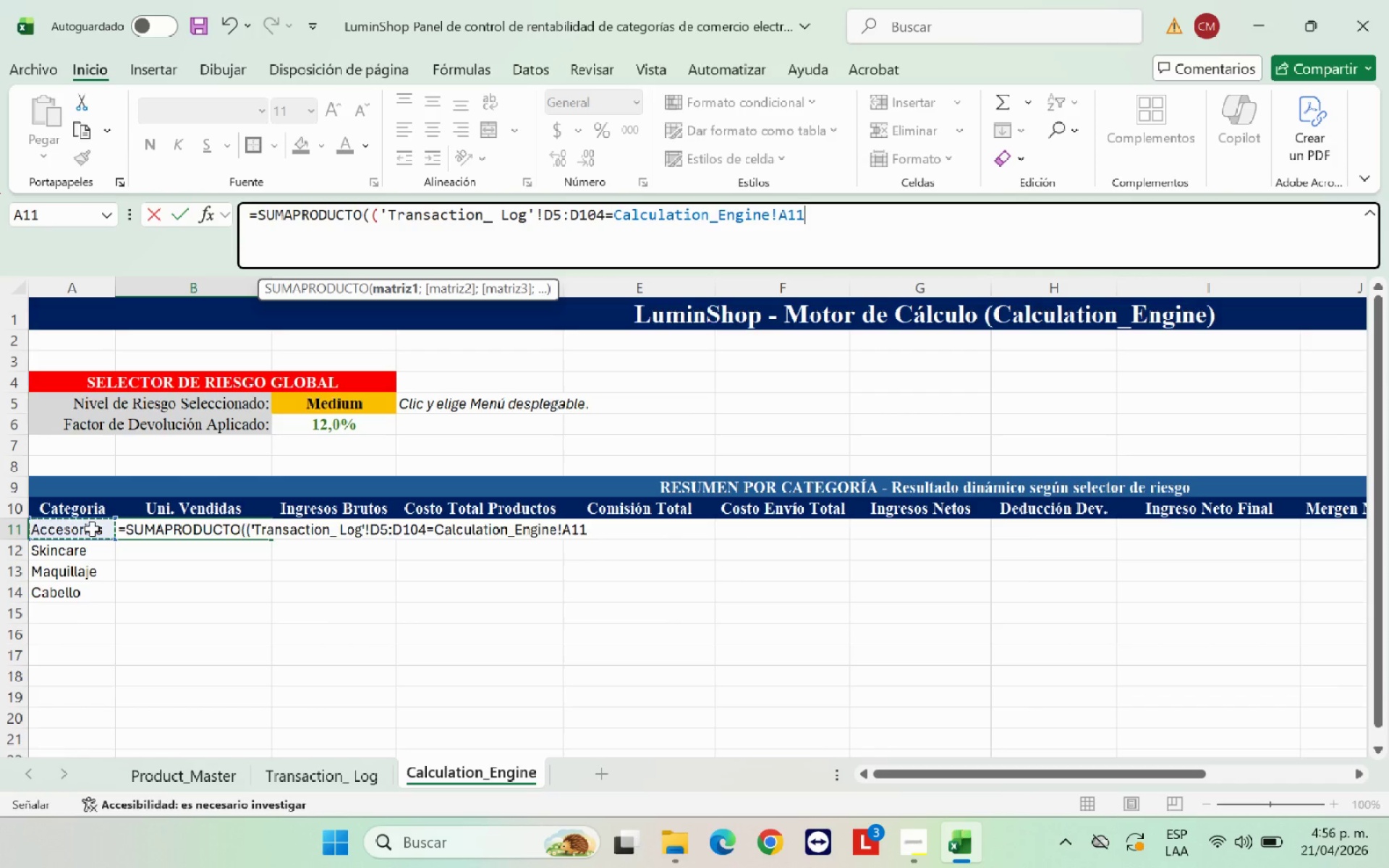 
wait(7.33)
 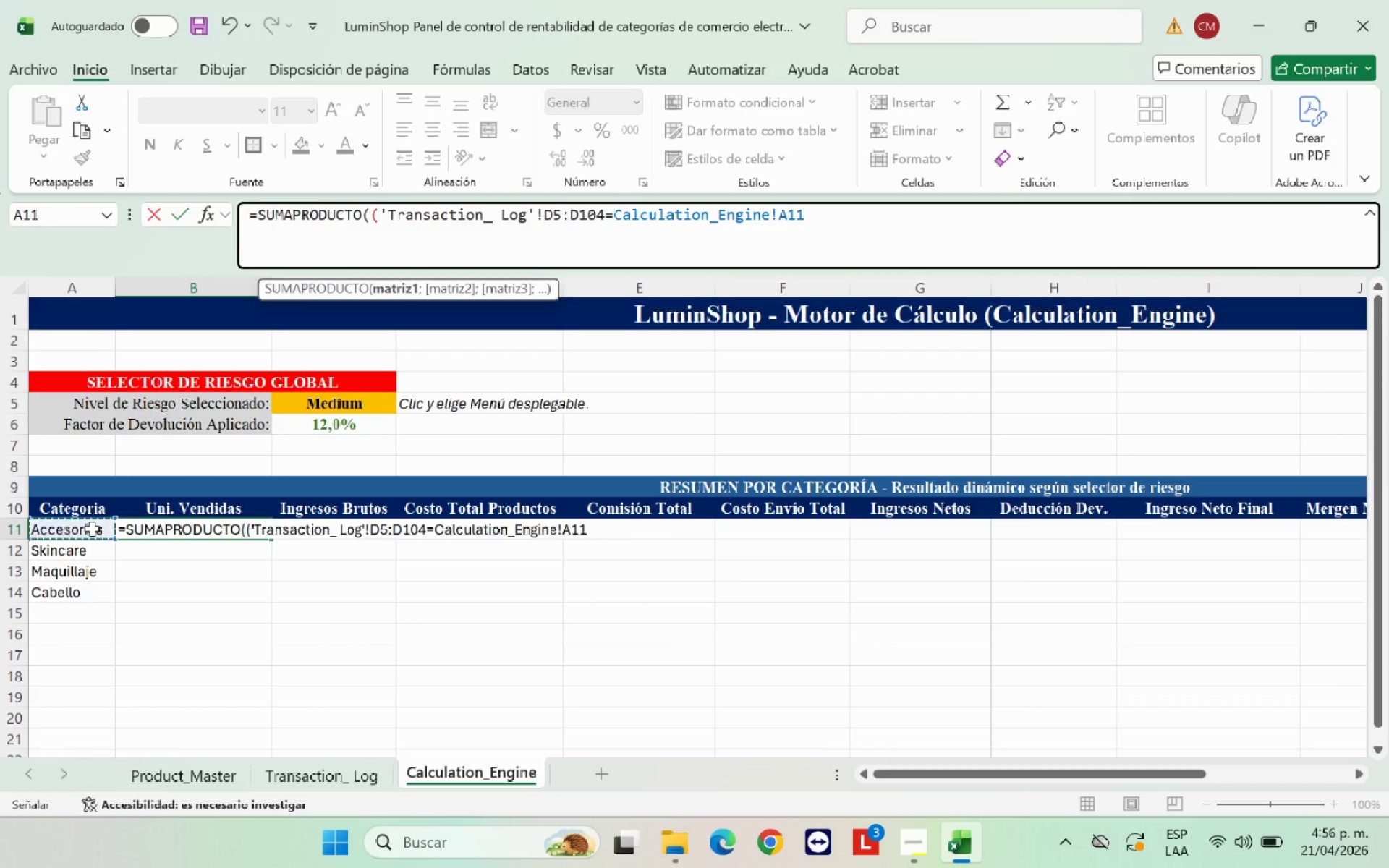 
key(Shift+9)
 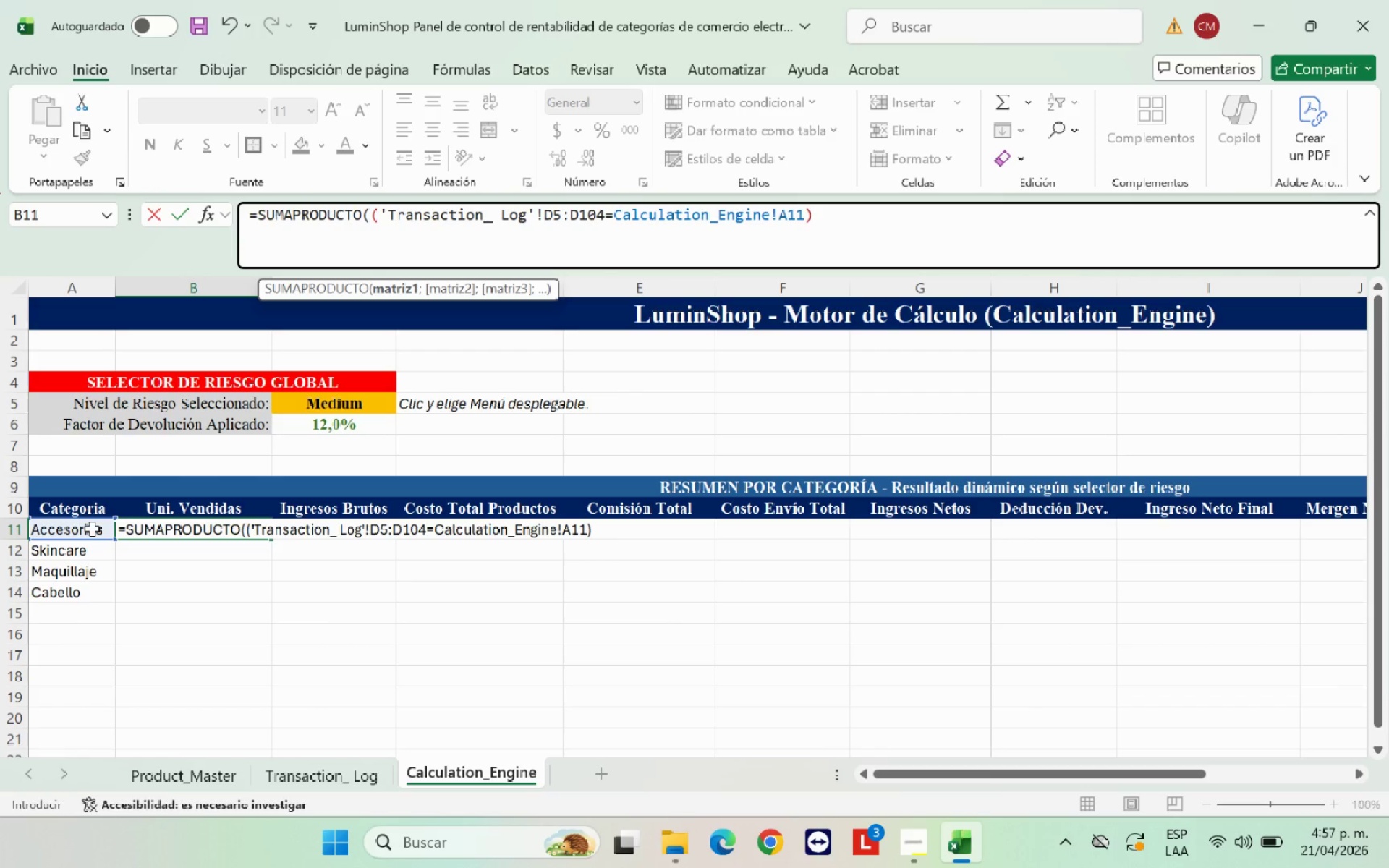 
wait(7.89)
 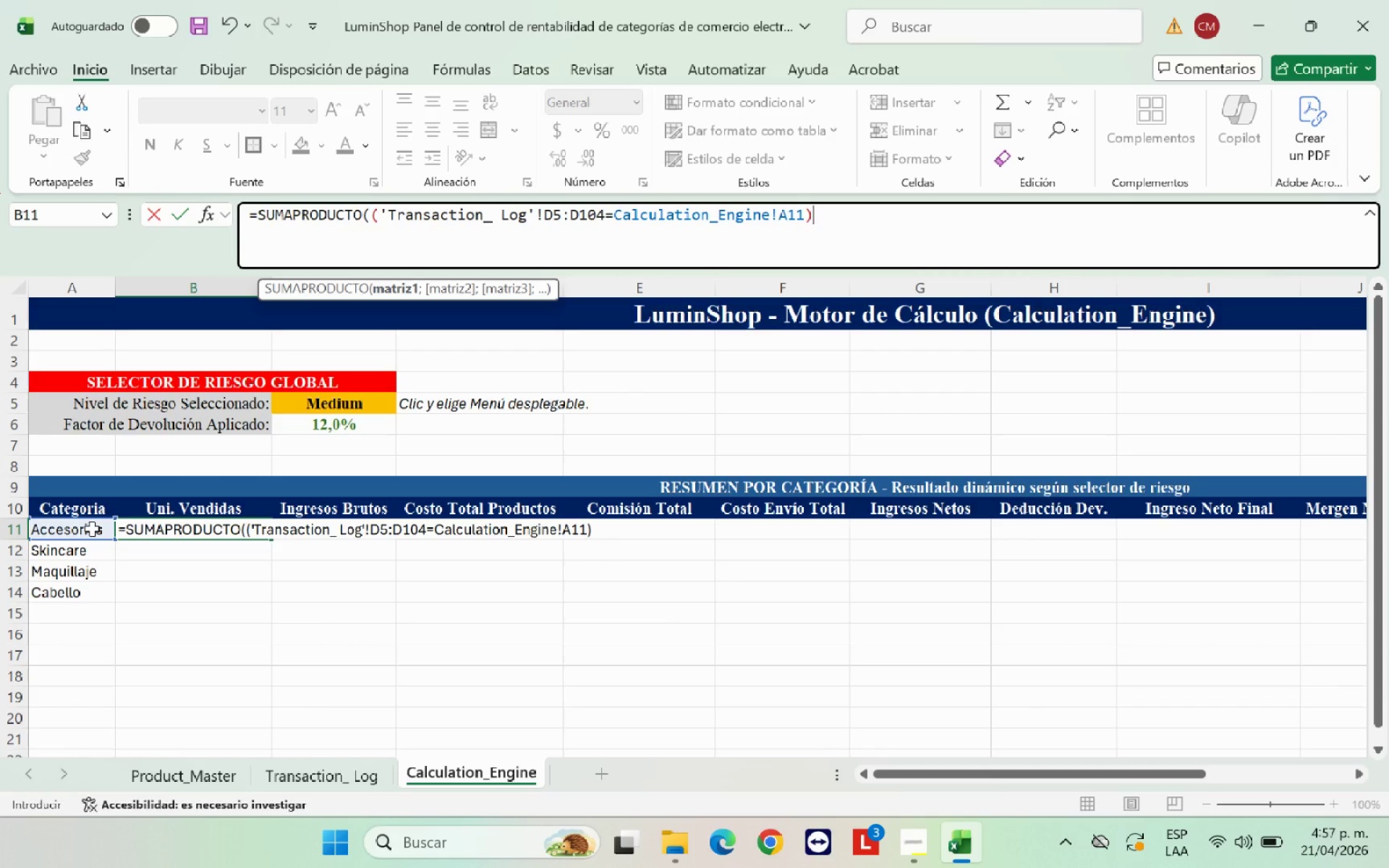 
key(Shift+Equal)
 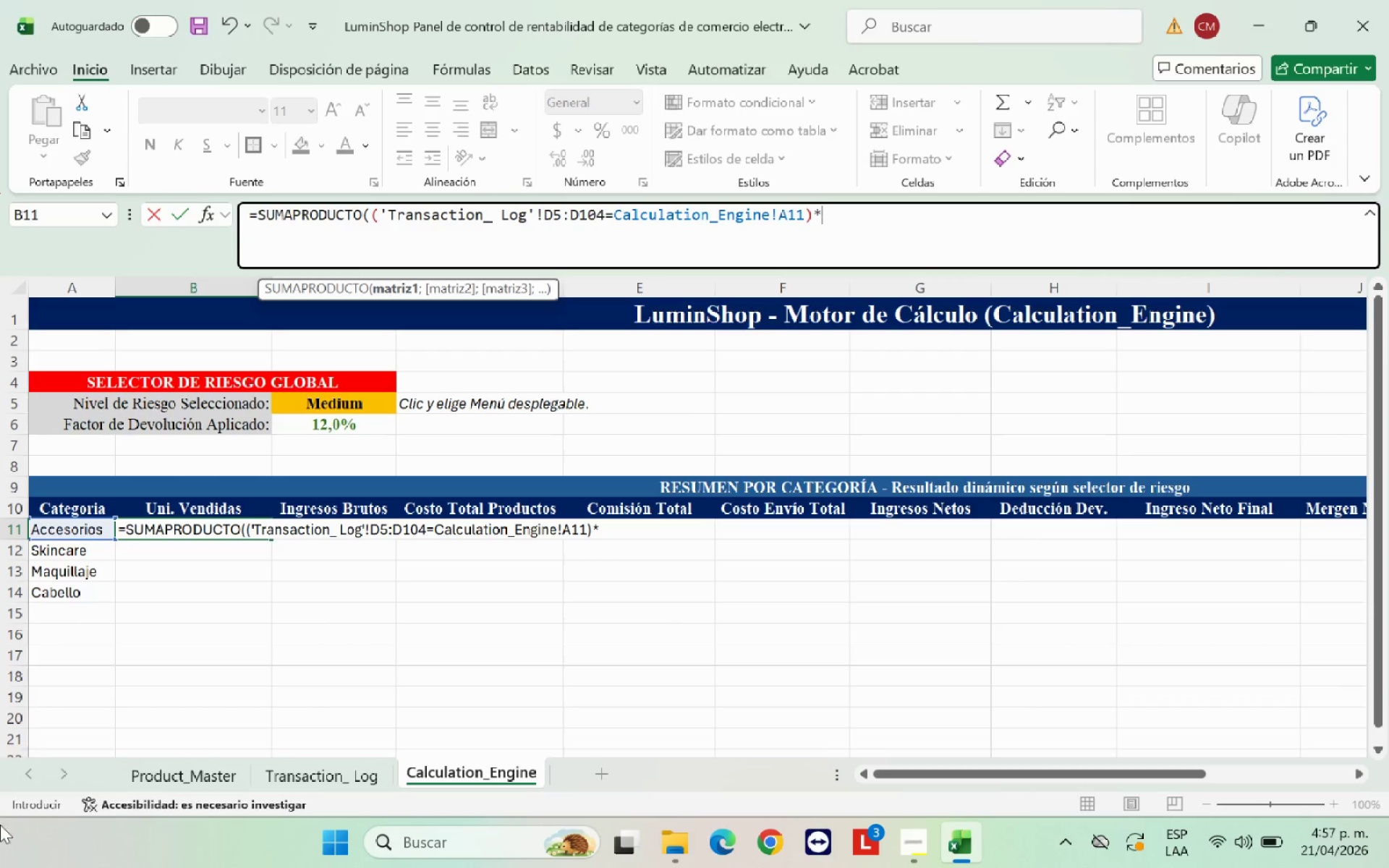 
wait(5.41)
 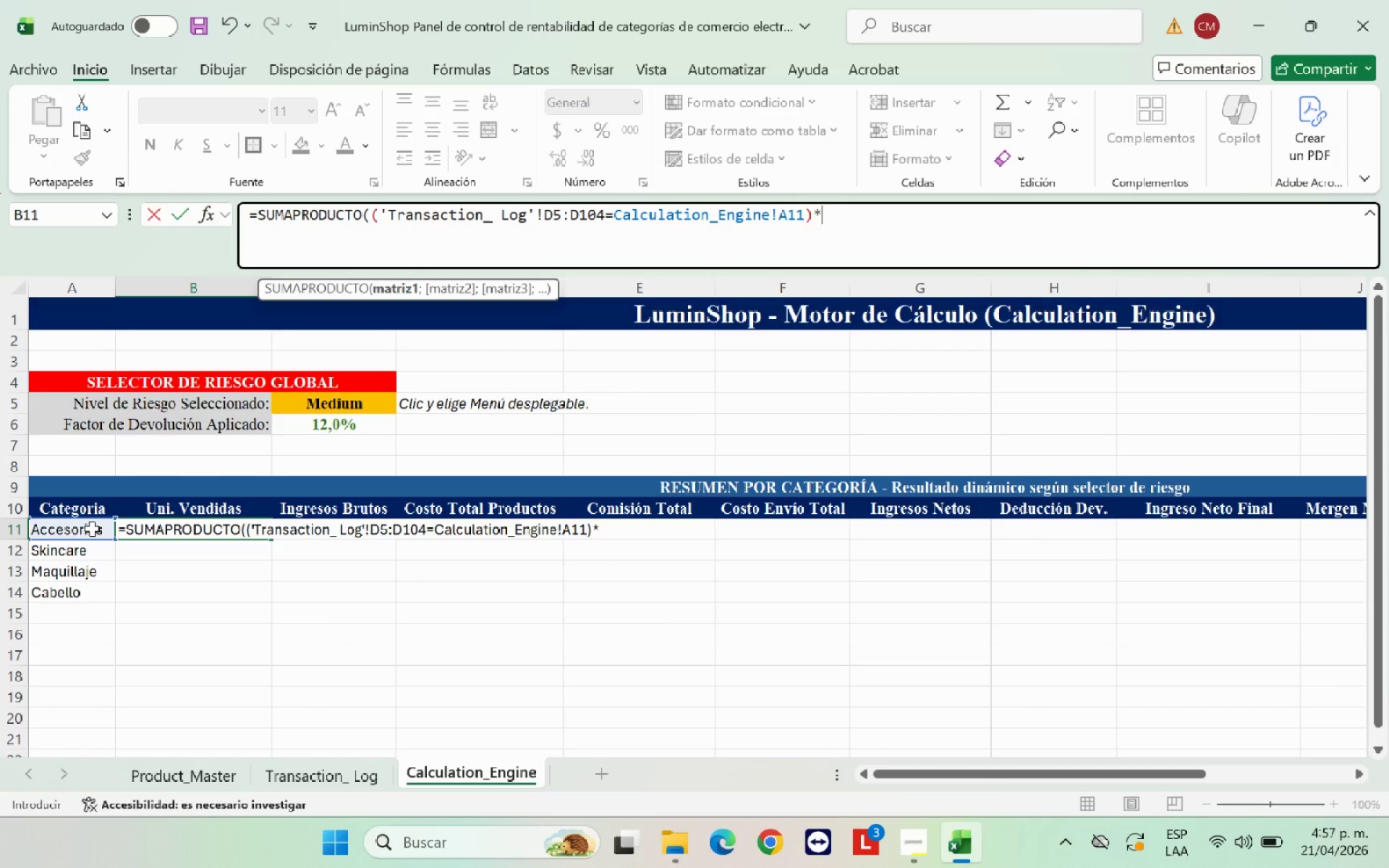 
left_click([310, 771])
 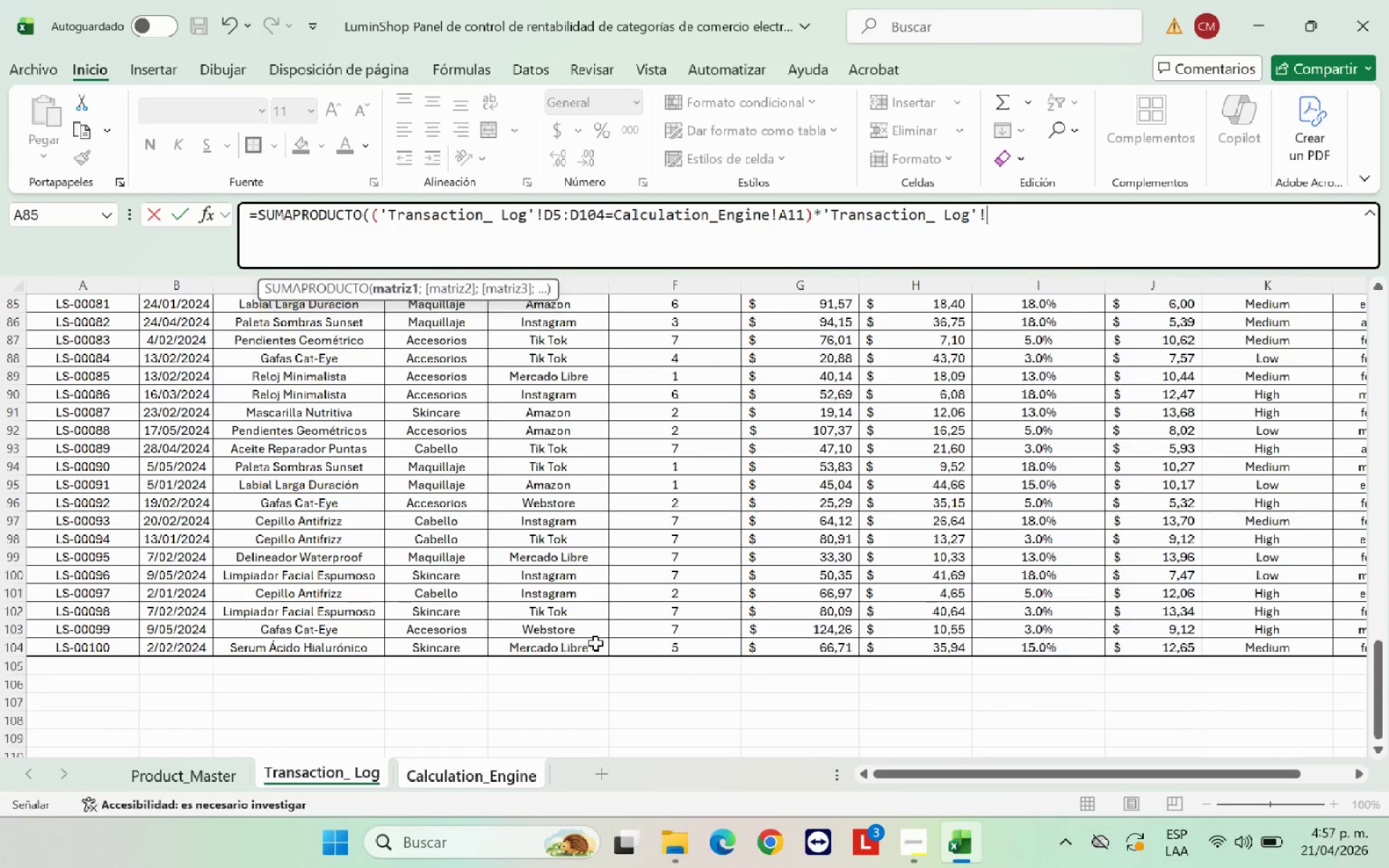 
scroll: coordinate [673, 634], scroll_direction: up, amount: 33.0
 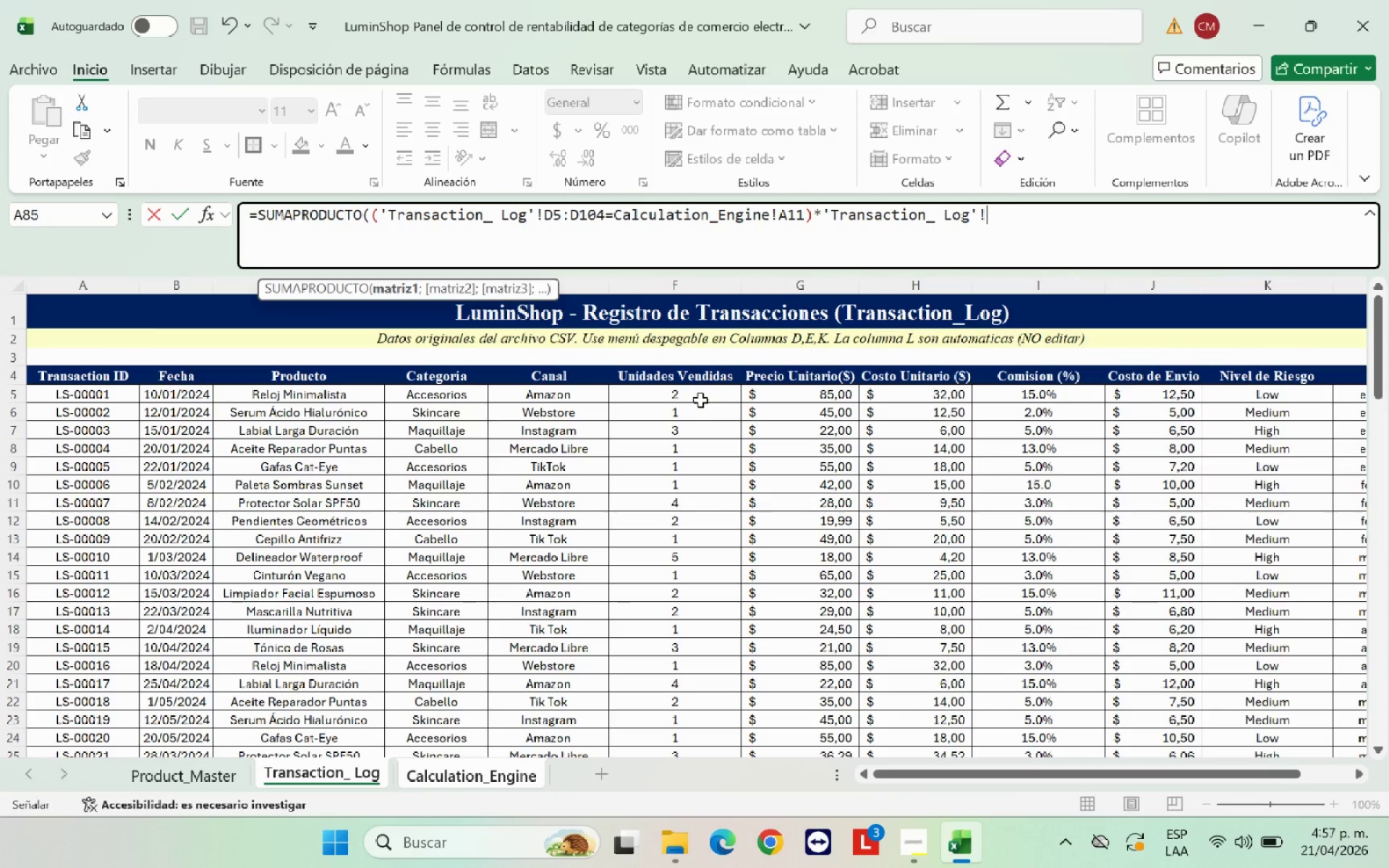 
left_click_drag(start_coordinate=[702, 395], to_coordinate=[674, 715])
 